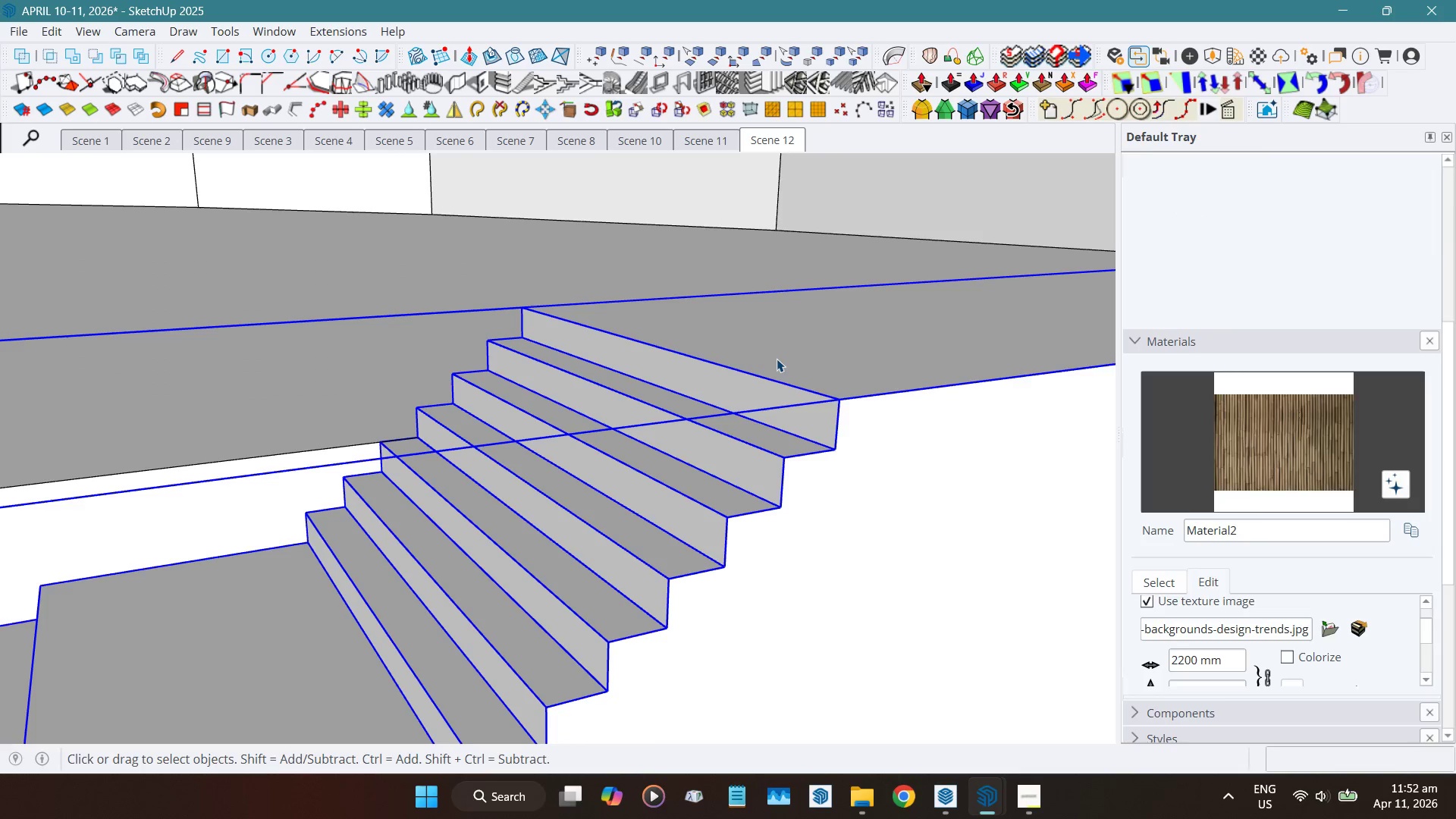 
double_click([777, 359])
 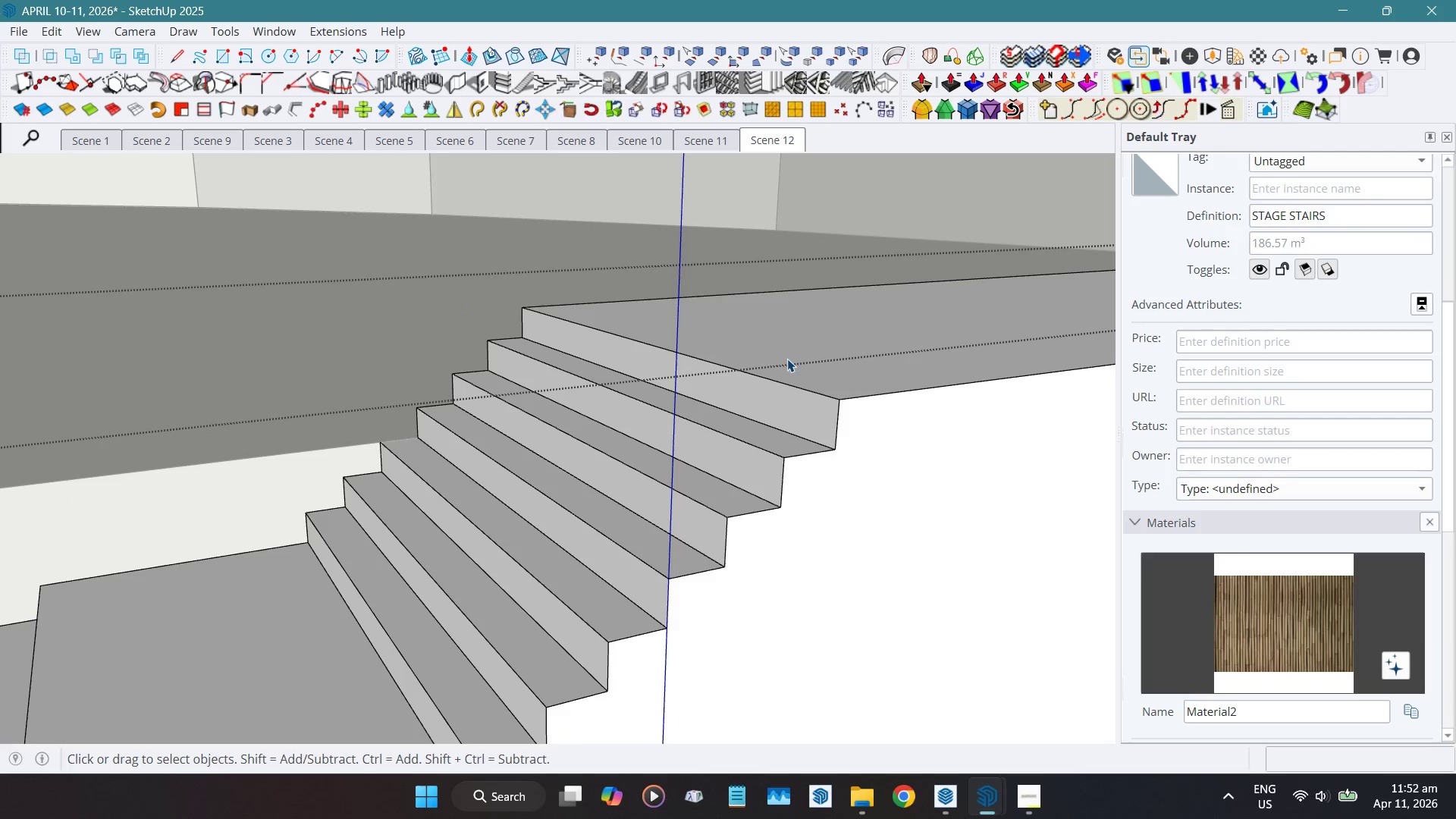 
triple_click([787, 359])
 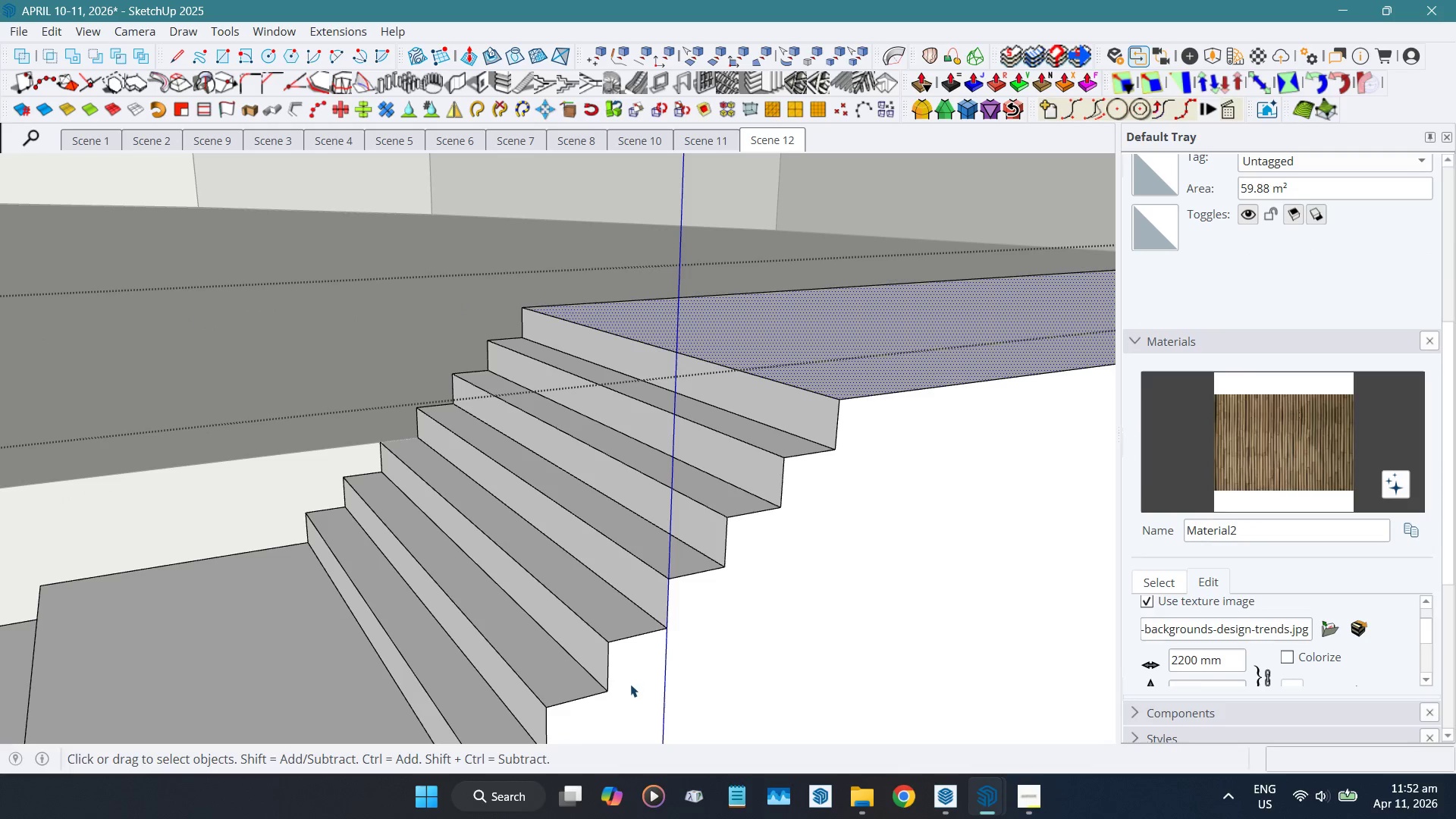 
key(Shift+ShiftLeft)
 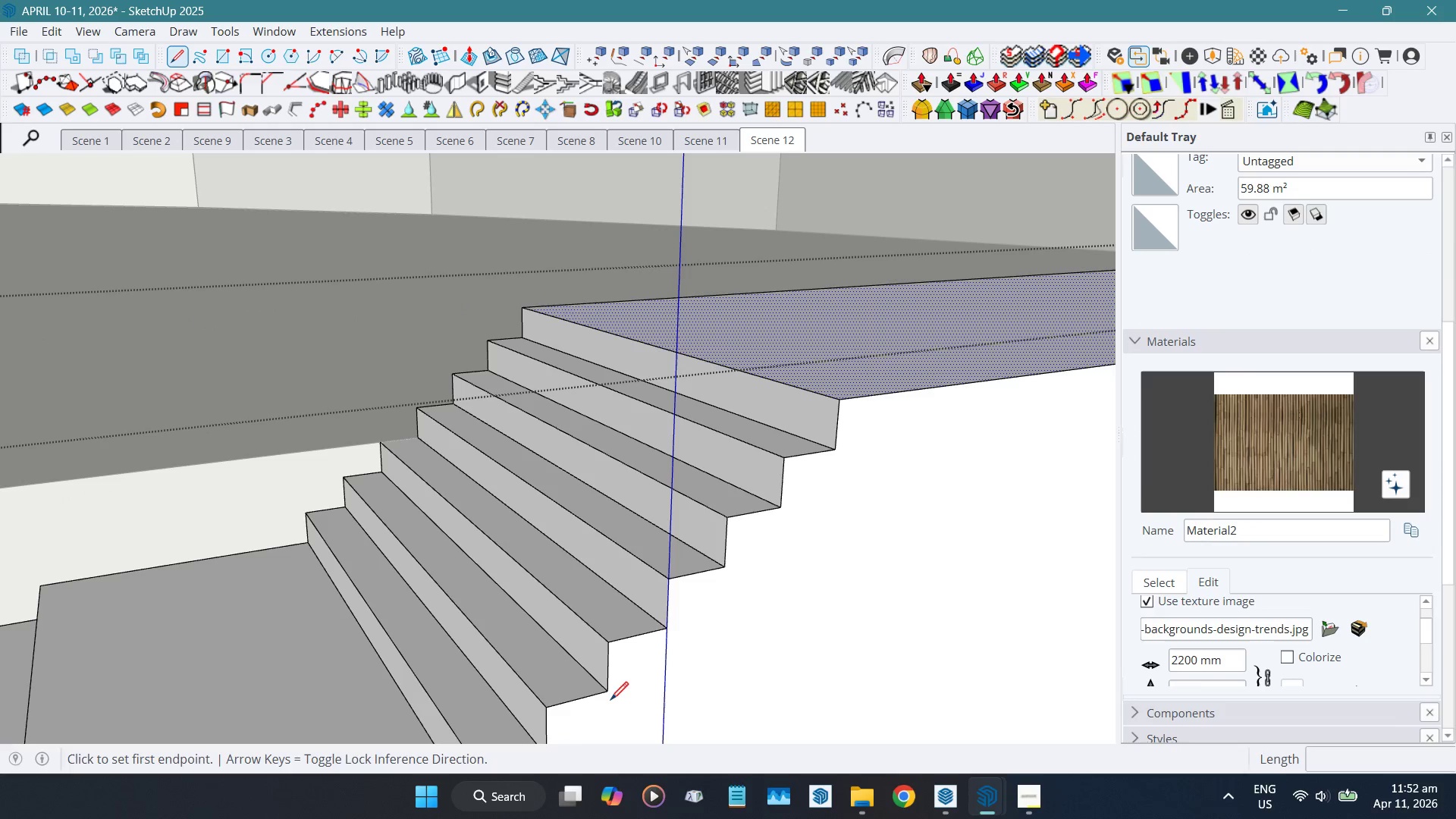 
key(Shift+F)
 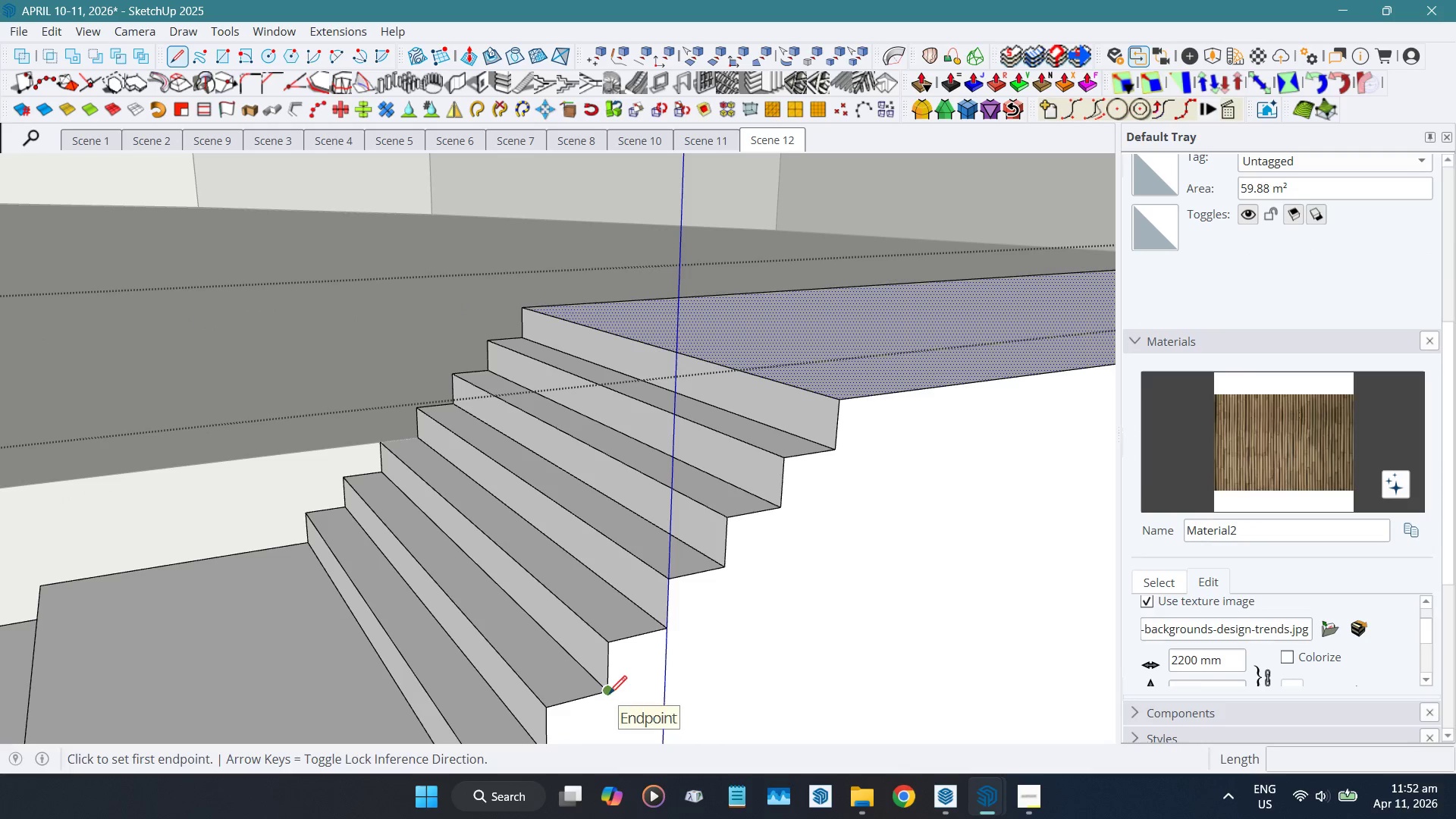 
left_click([609, 695])
 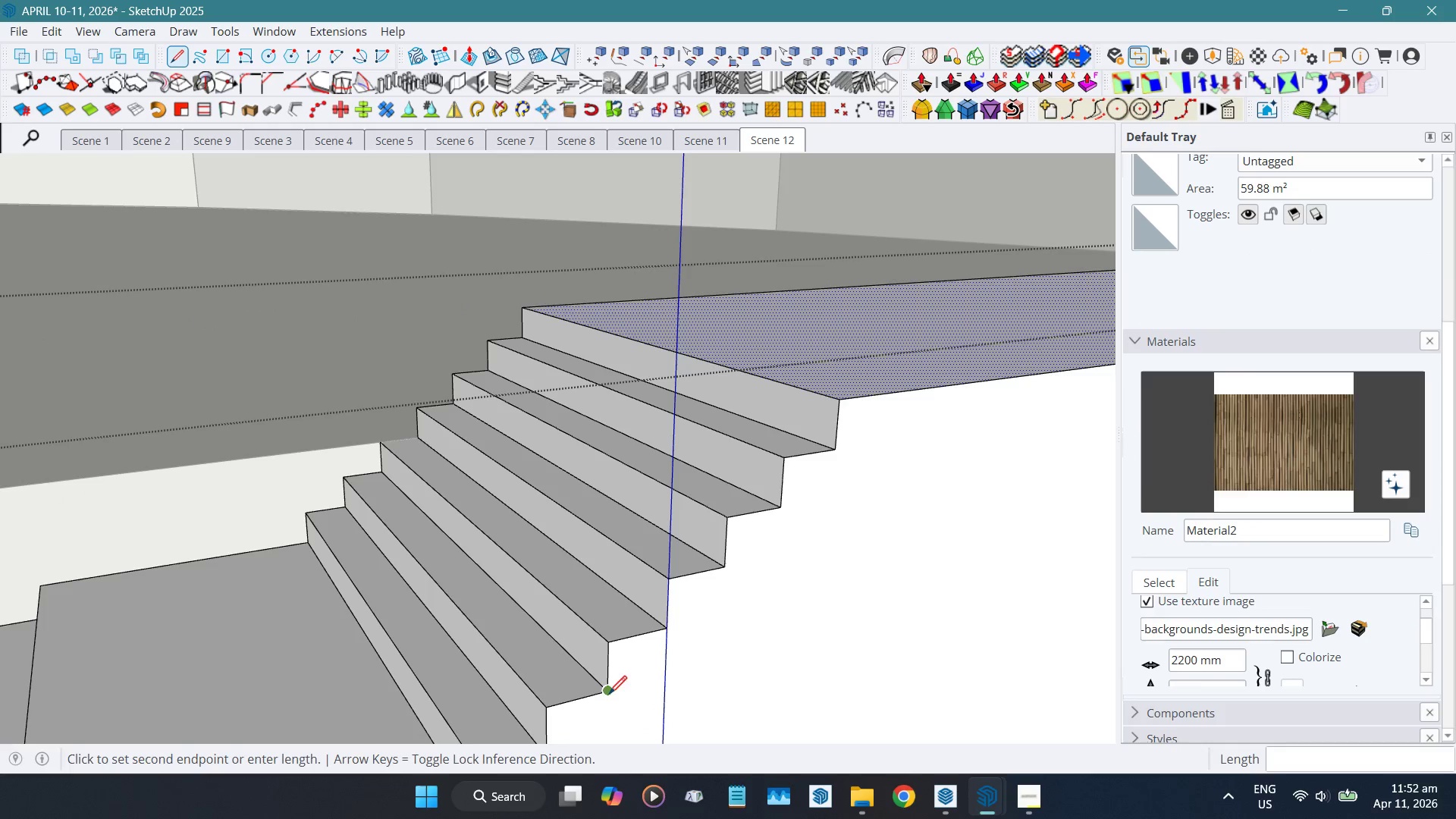 
hold_key(key=ShiftLeft, duration=0.42)
 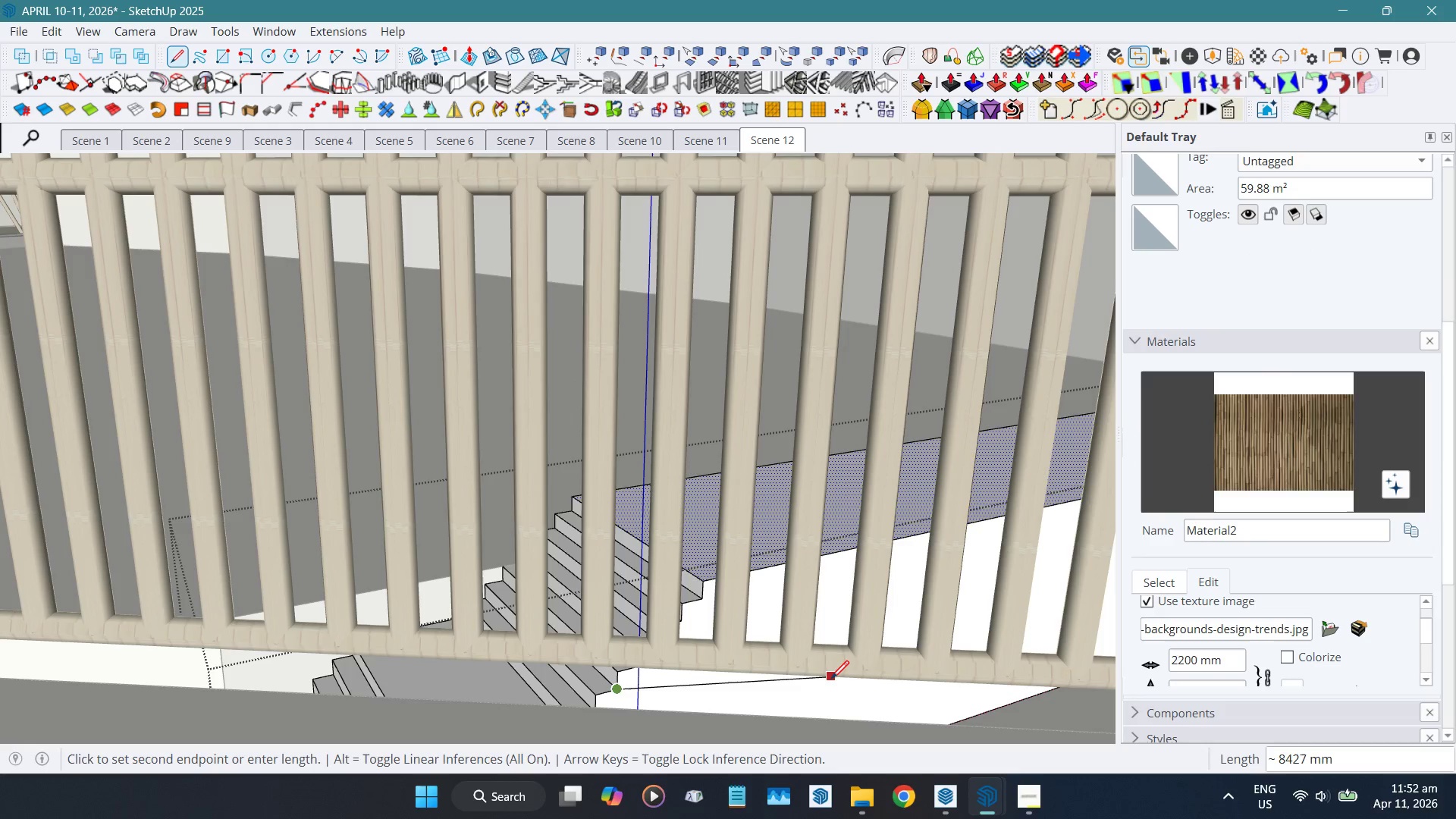 
scroll: coordinate [632, 683], scroll_direction: down, amount: 11.0
 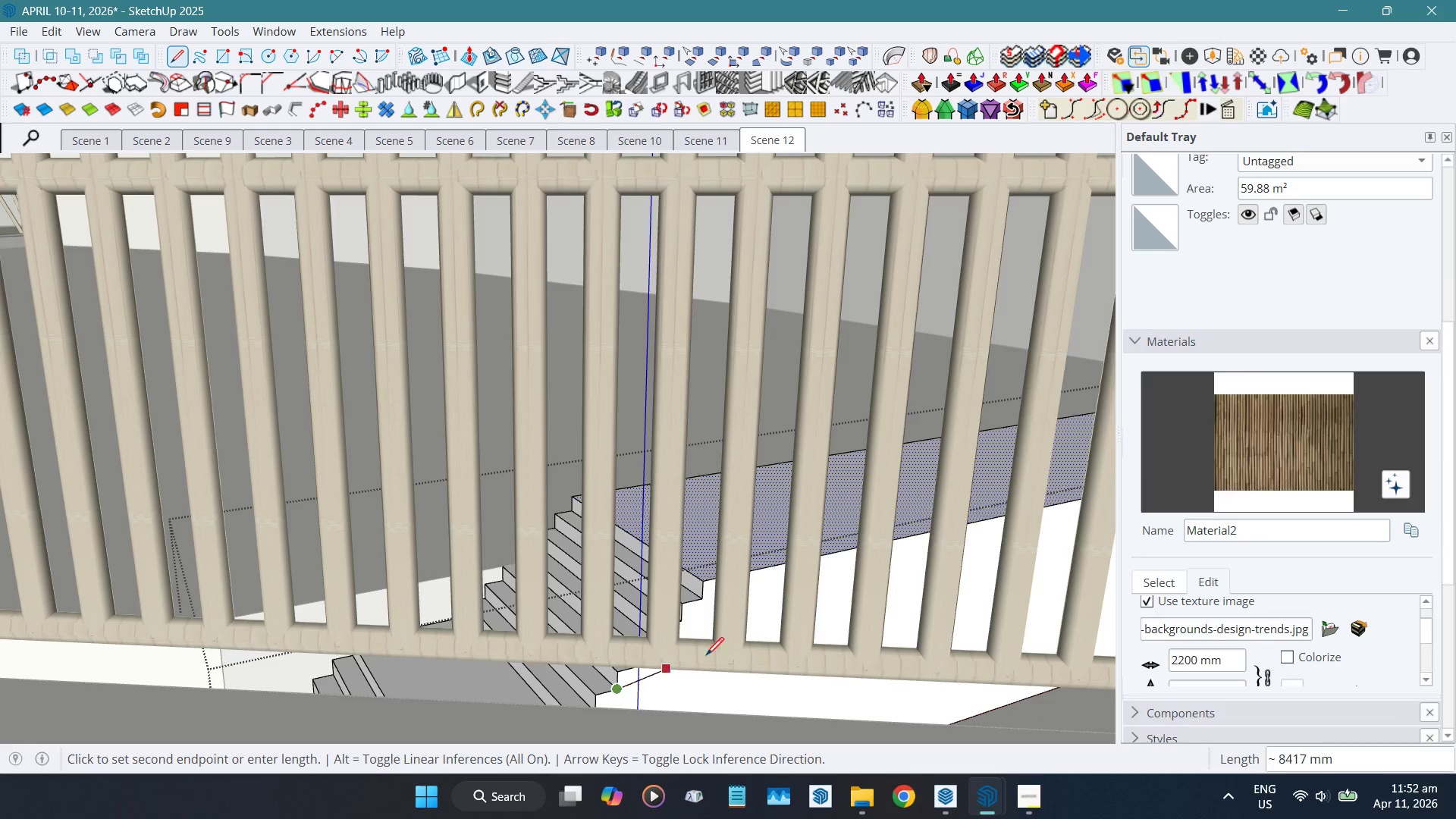 
key(Alt+H)
 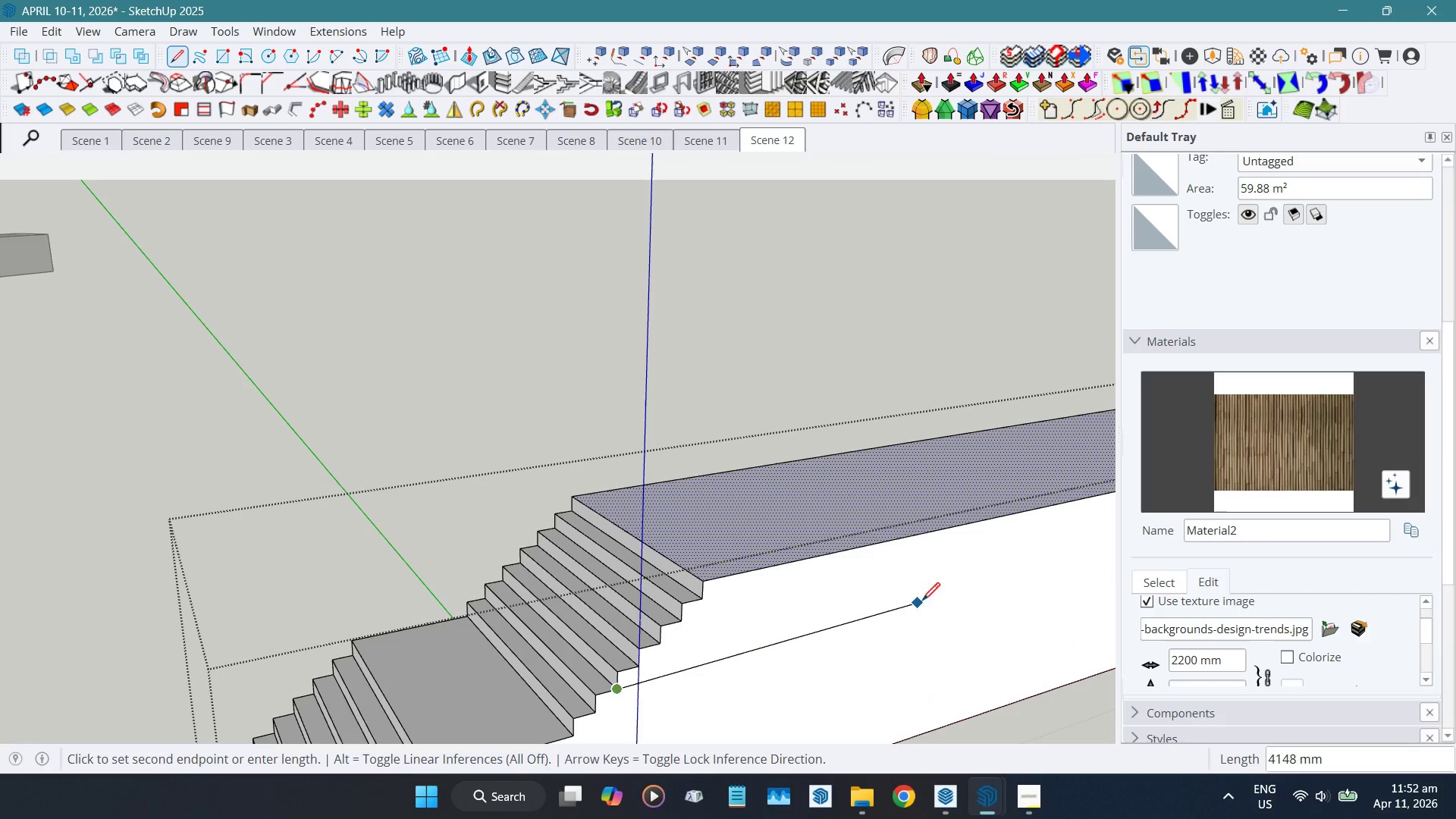 
hold_key(key=ShiftLeft, duration=0.95)
 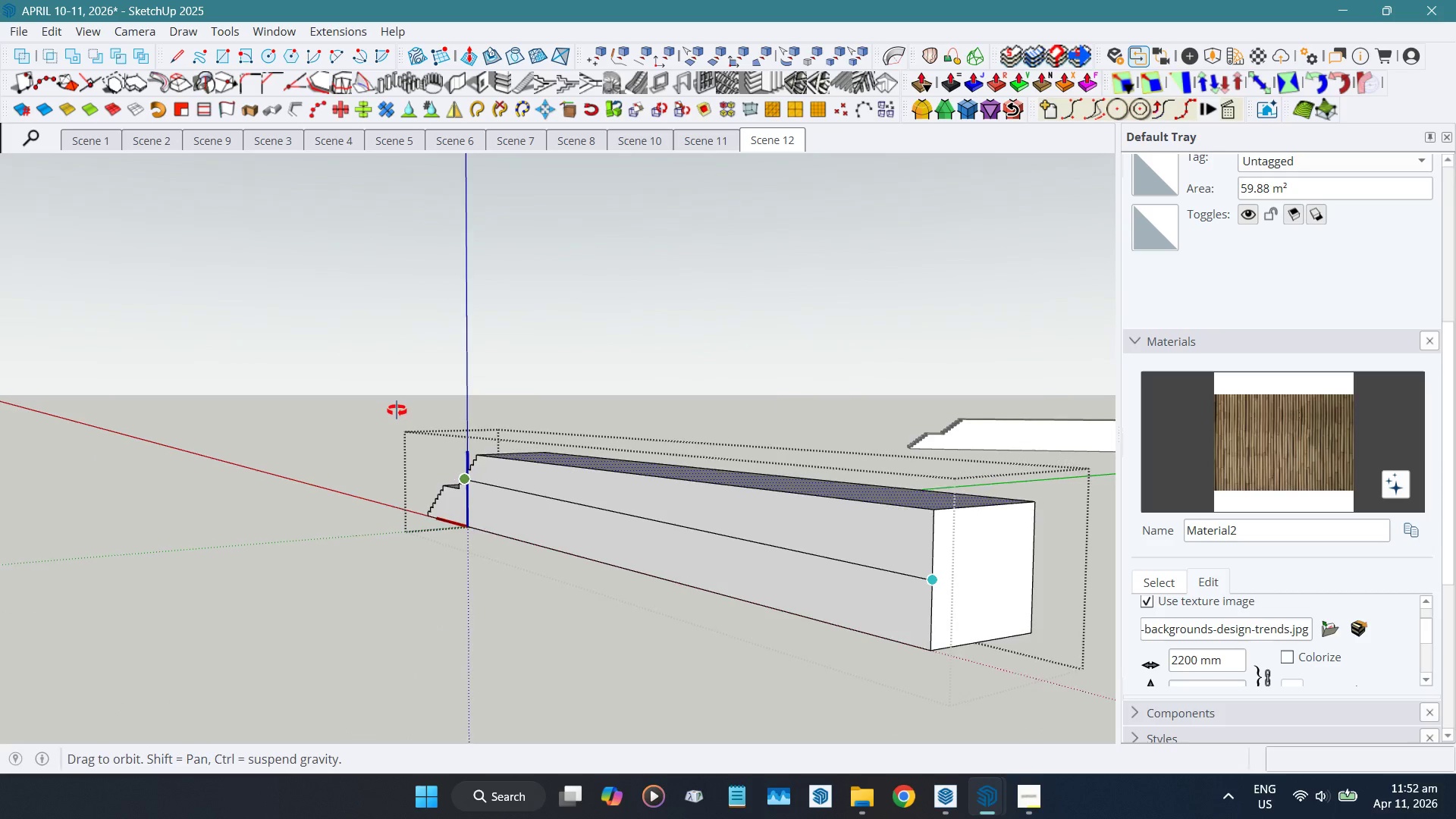 
key(Space)
 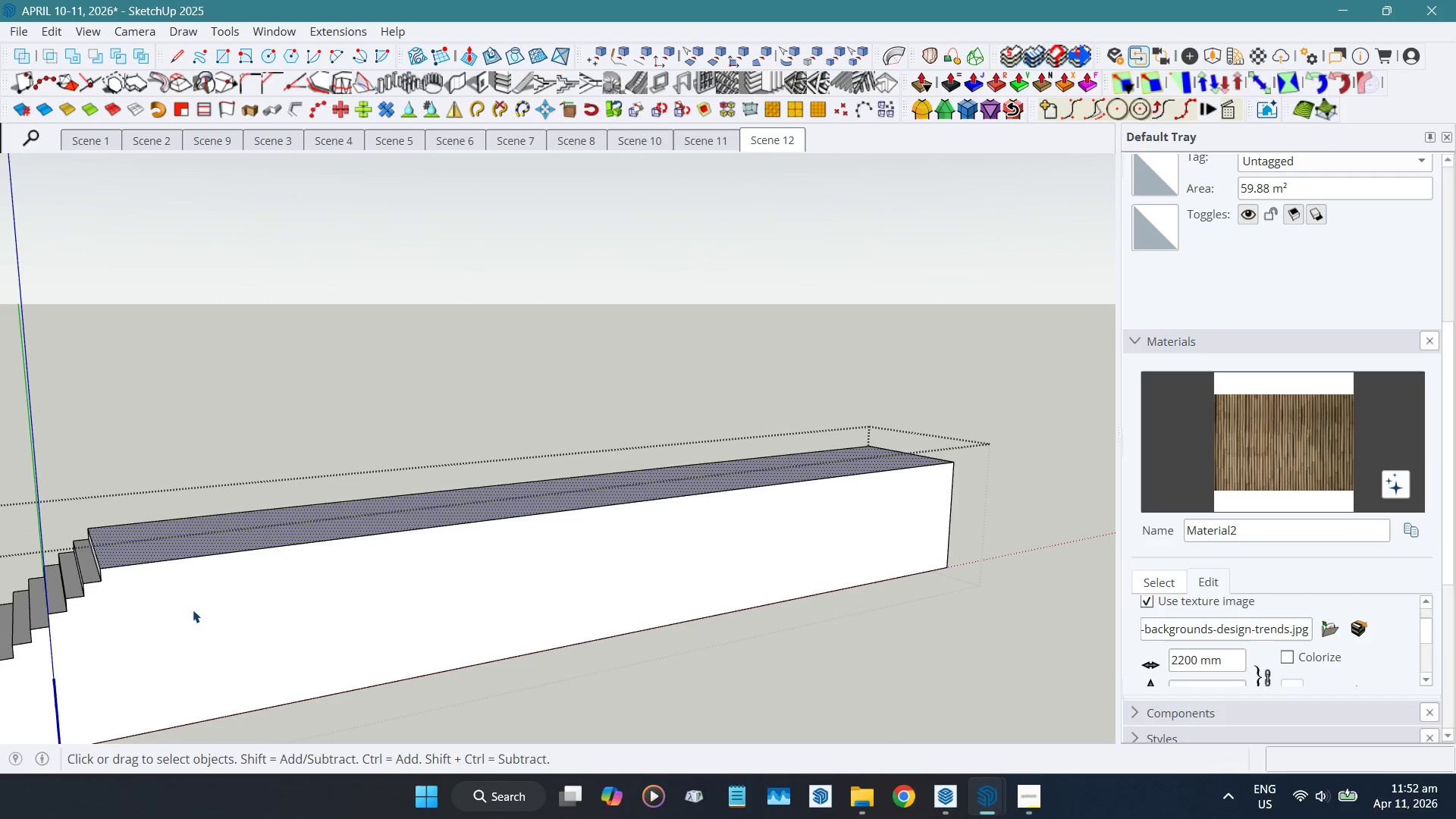 
scroll: coordinate [981, 447], scroll_direction: down, amount: 5.0
 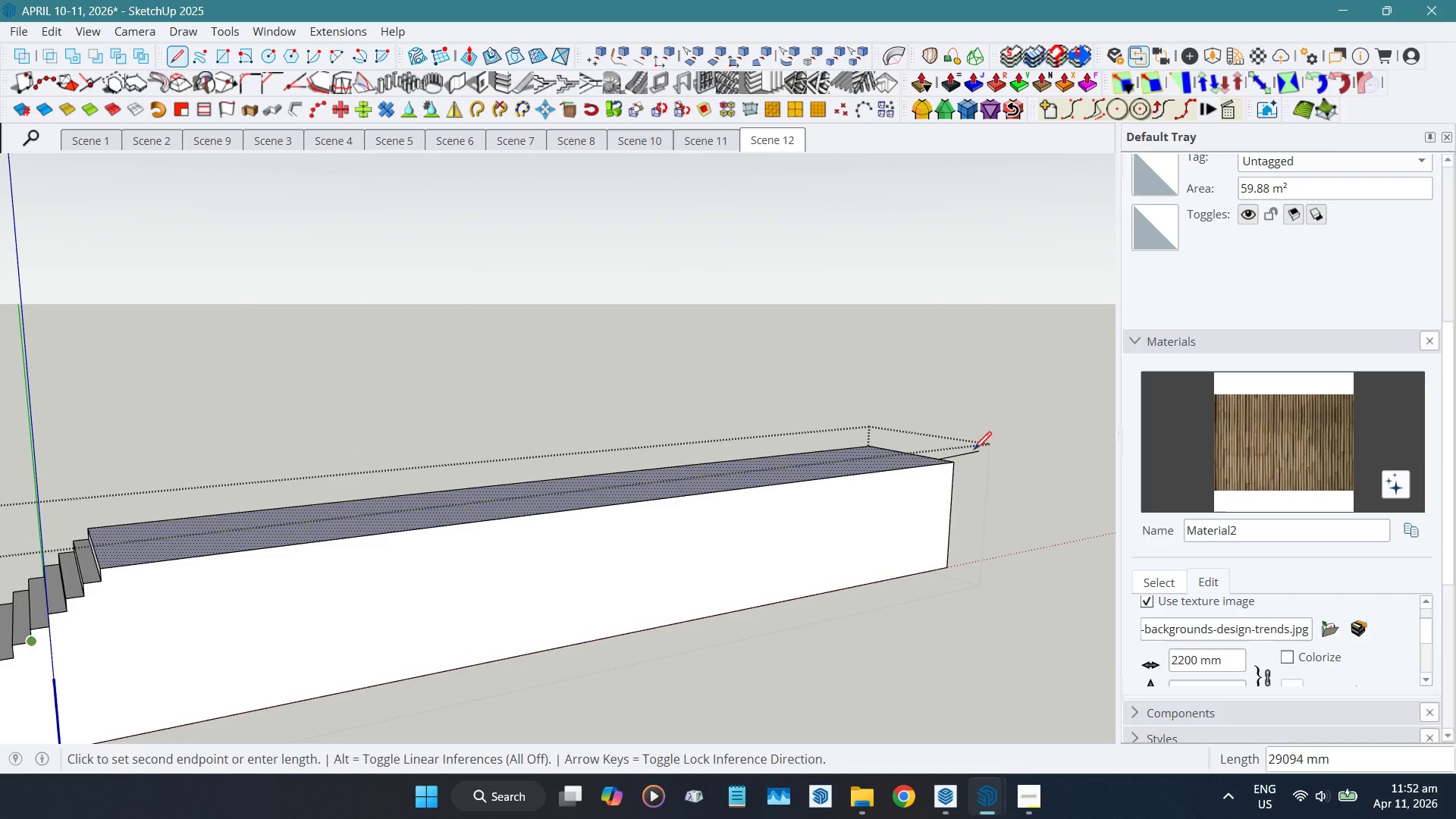 
hold_key(key=ShiftLeft, duration=0.36)
 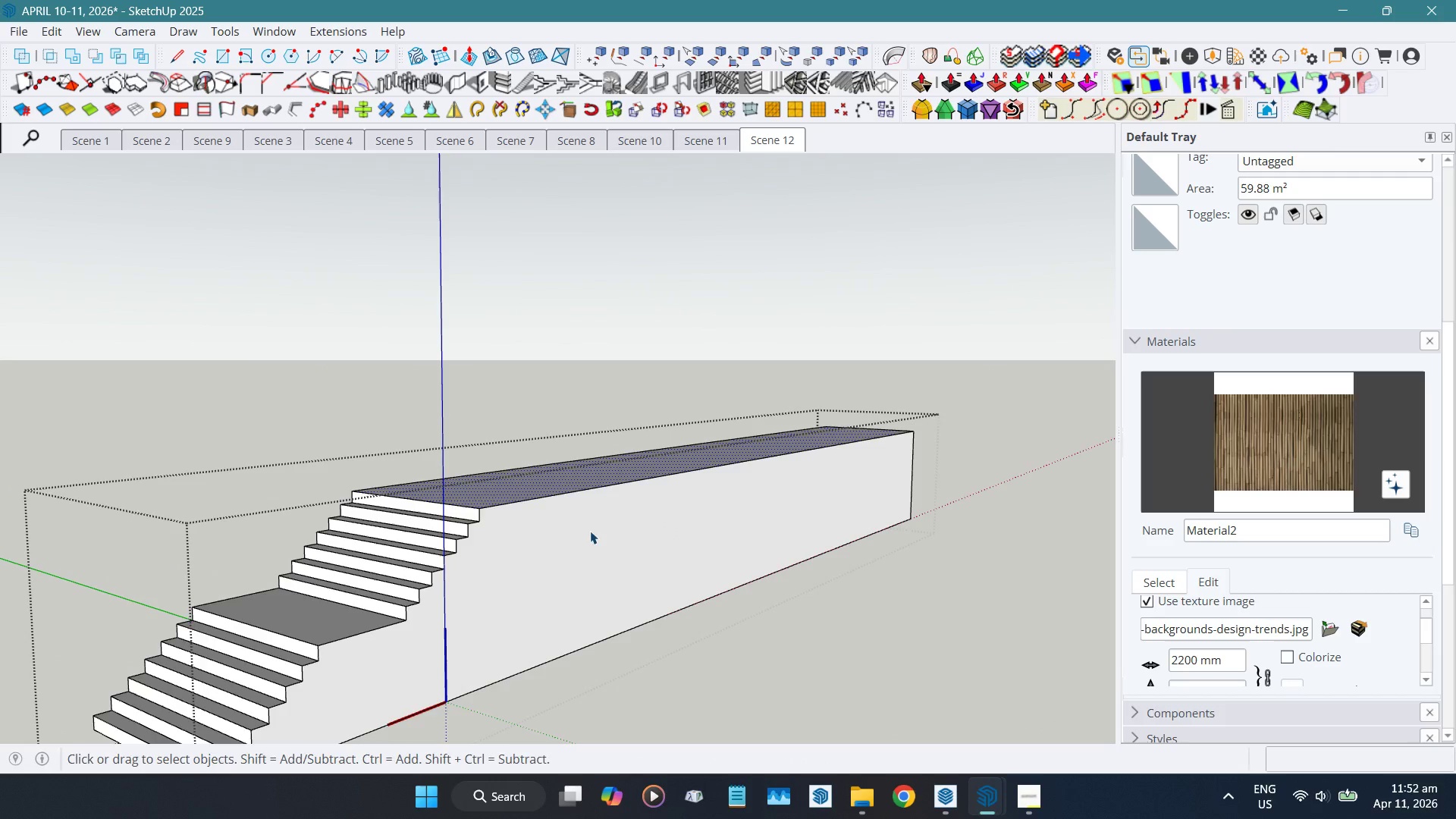 
scroll: coordinate [500, 529], scroll_direction: up, amount: 4.0
 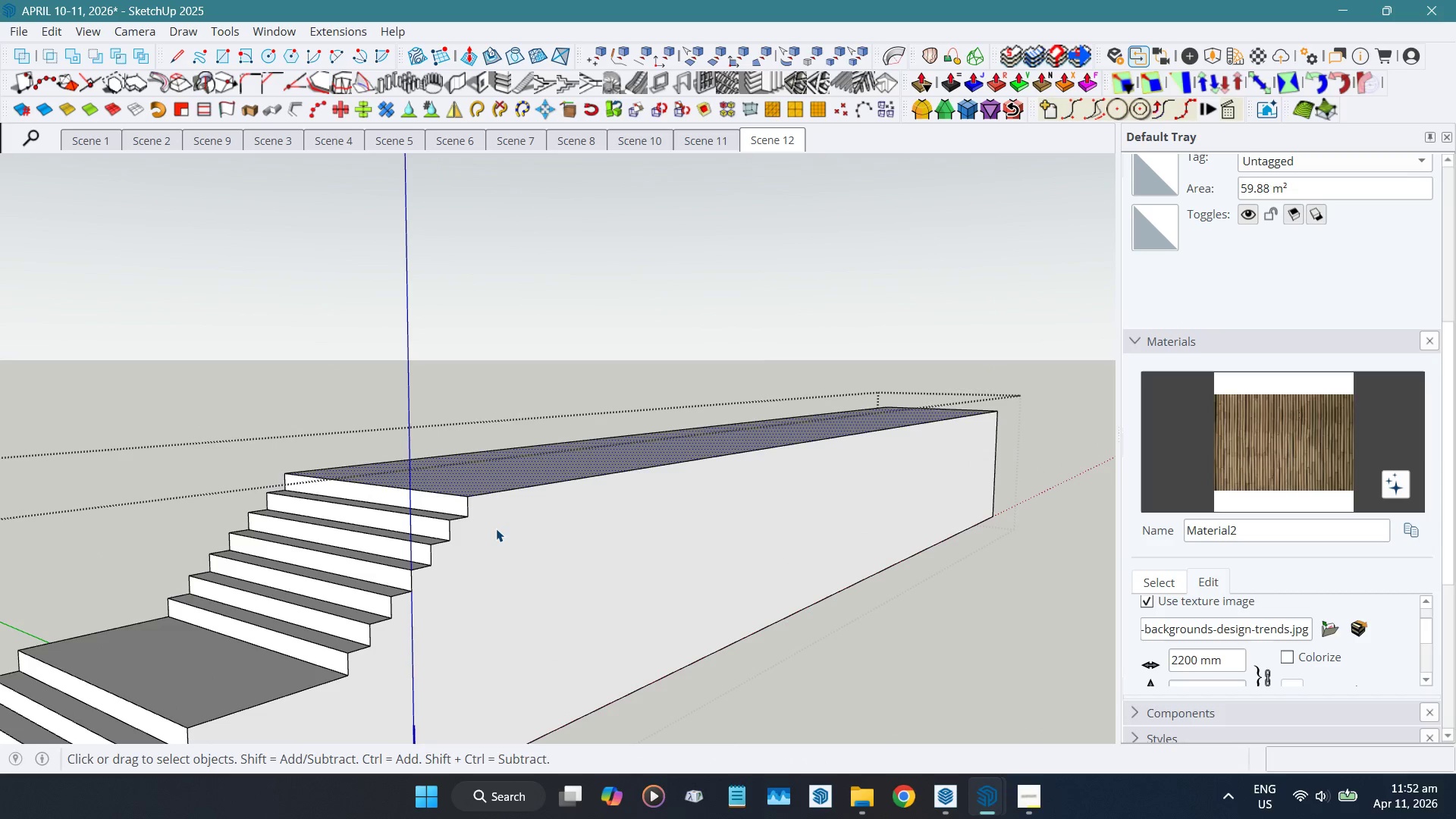 
key(Alt+H)
 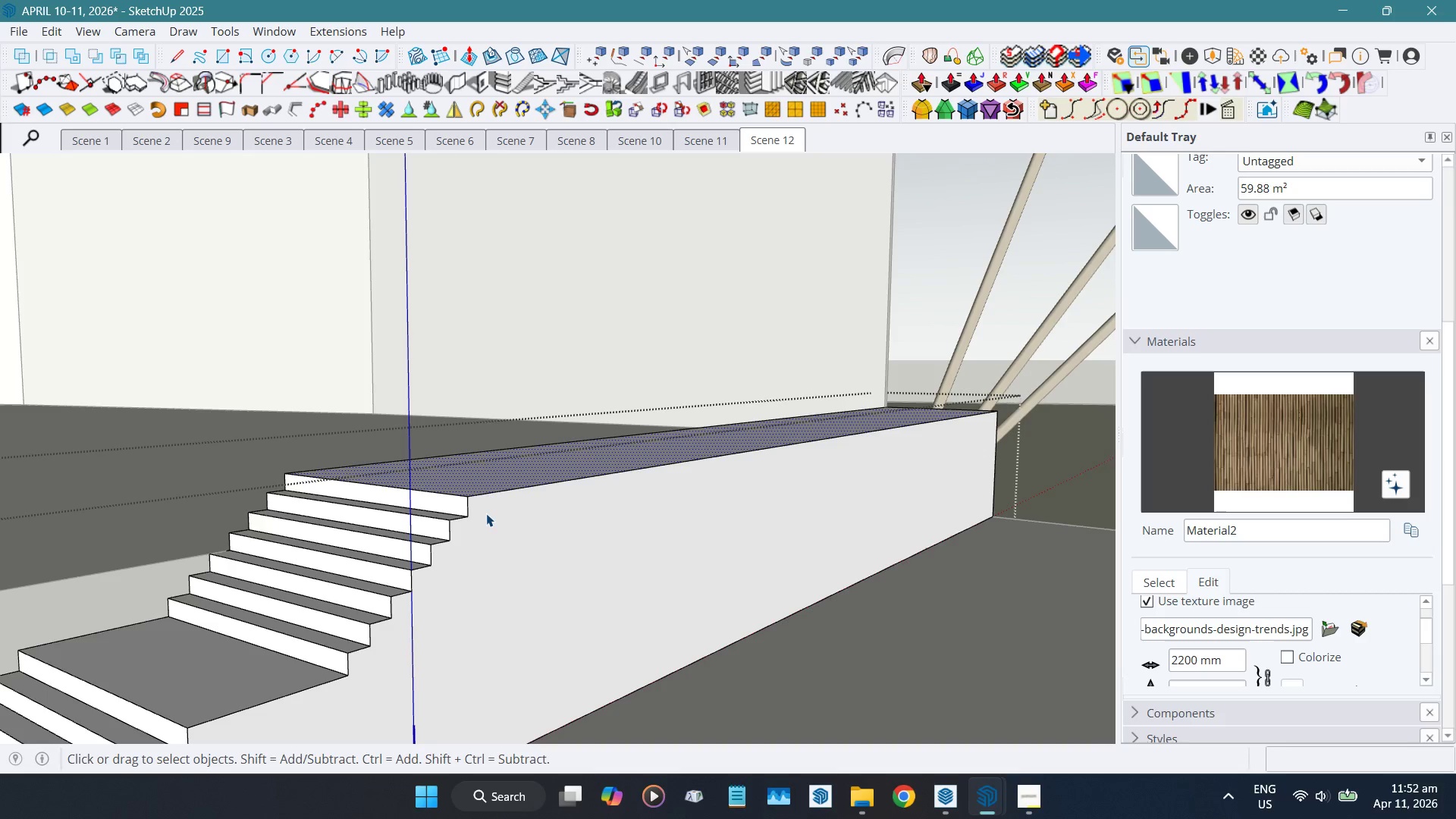 
key(T)
 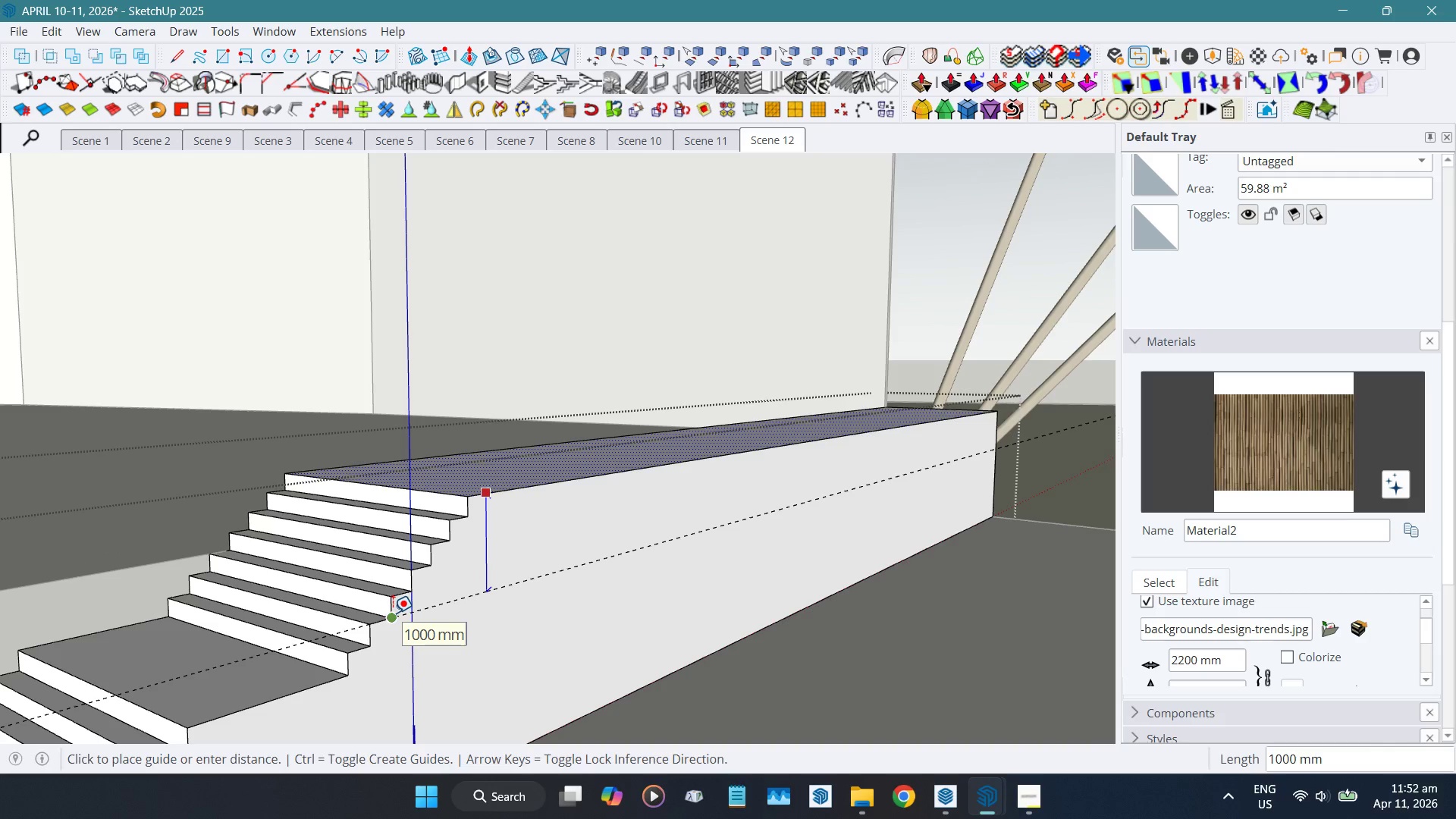 
left_click([393, 613])
 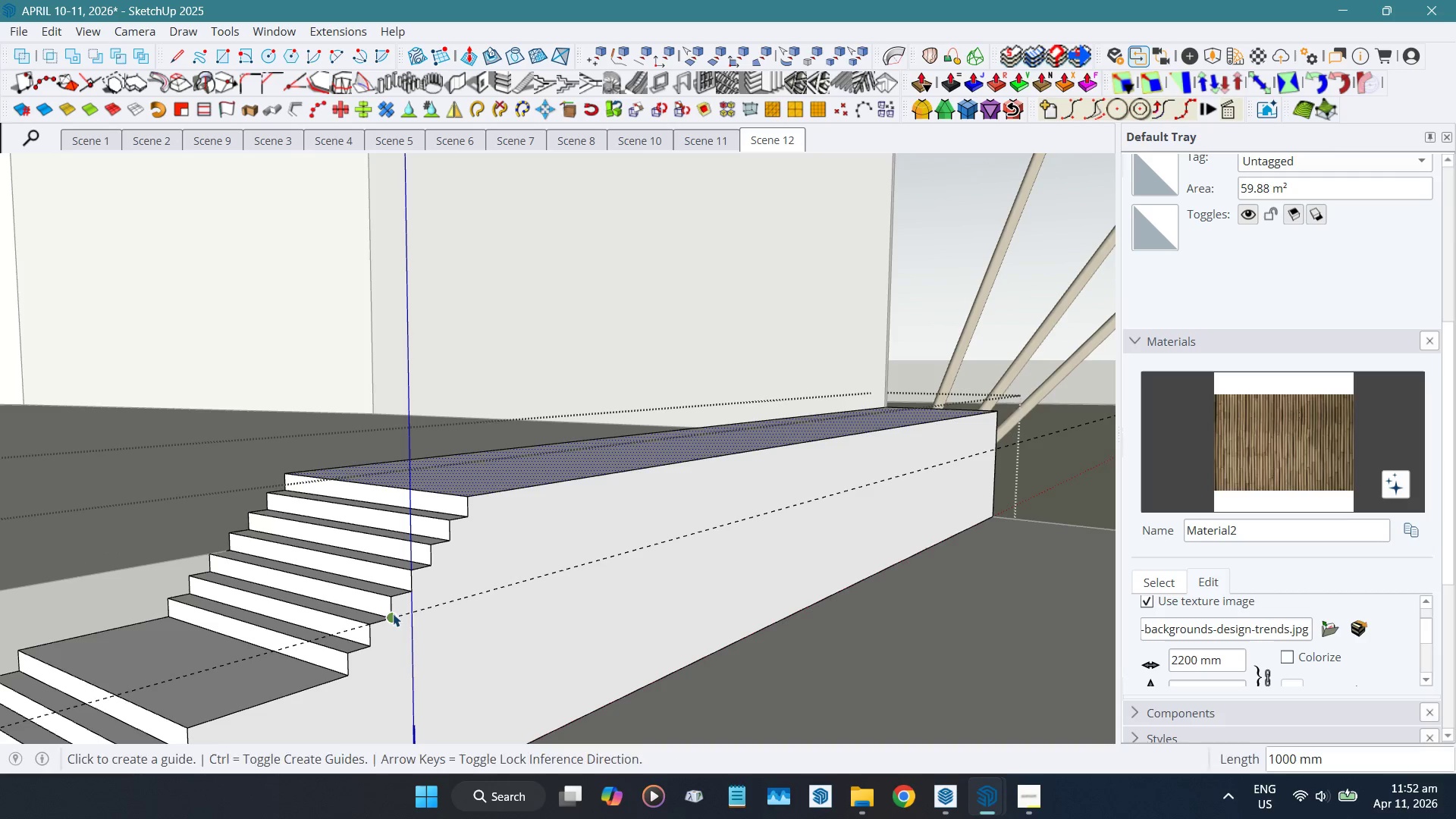 
key(Space)
 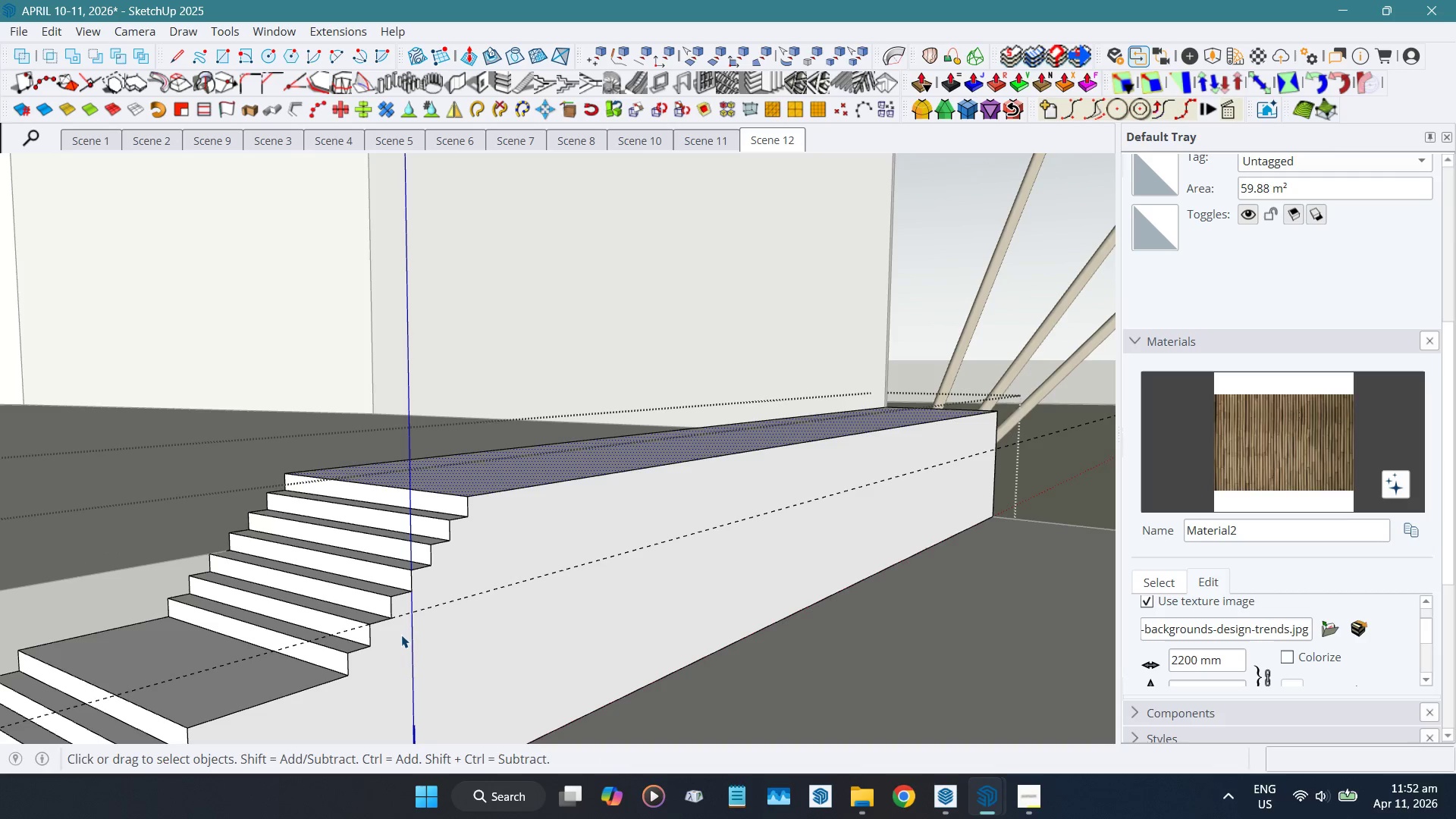 
key(Shift+F)
 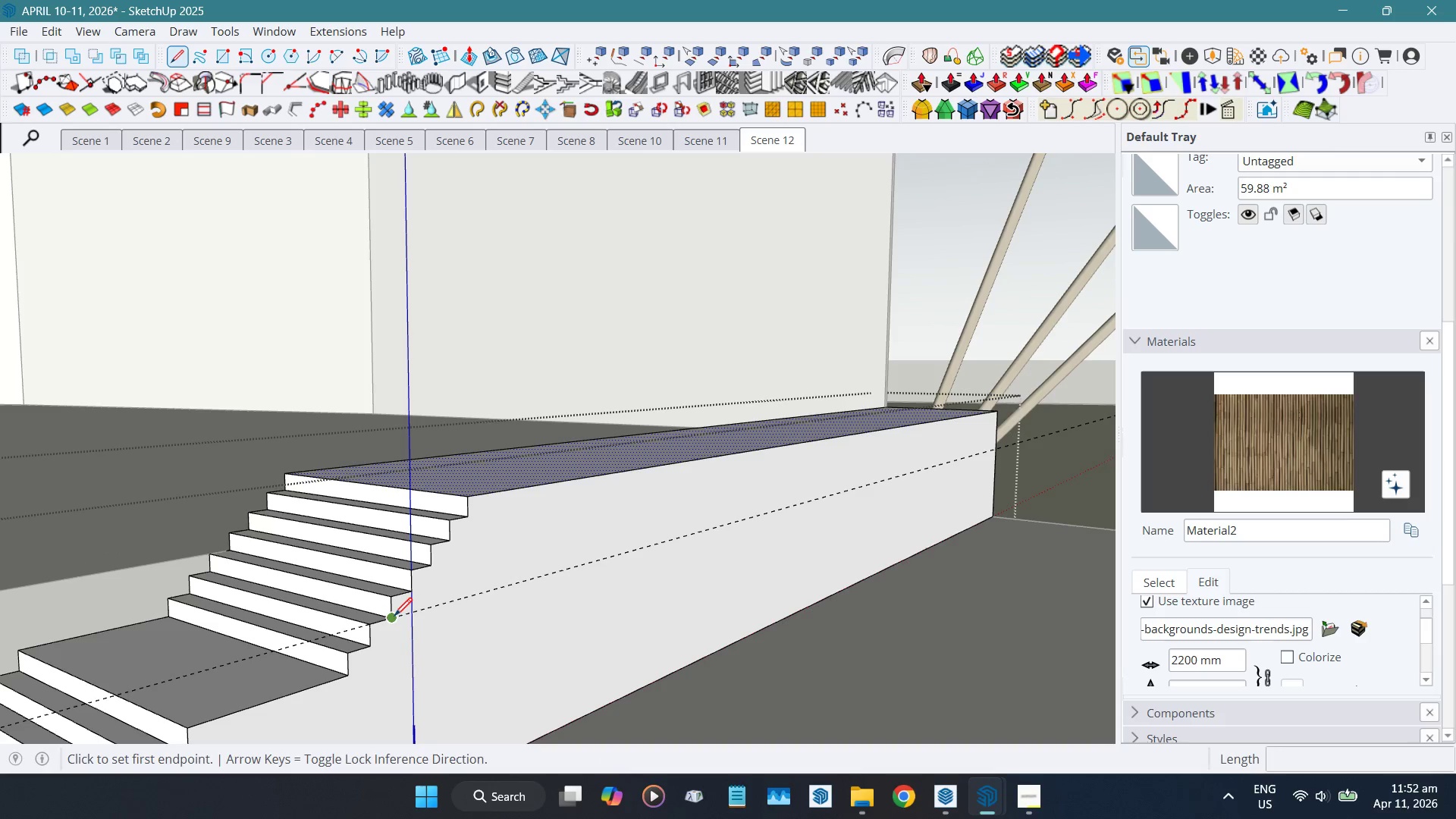 
left_click_drag(start_coordinate=[395, 617], to_coordinate=[435, 615])
 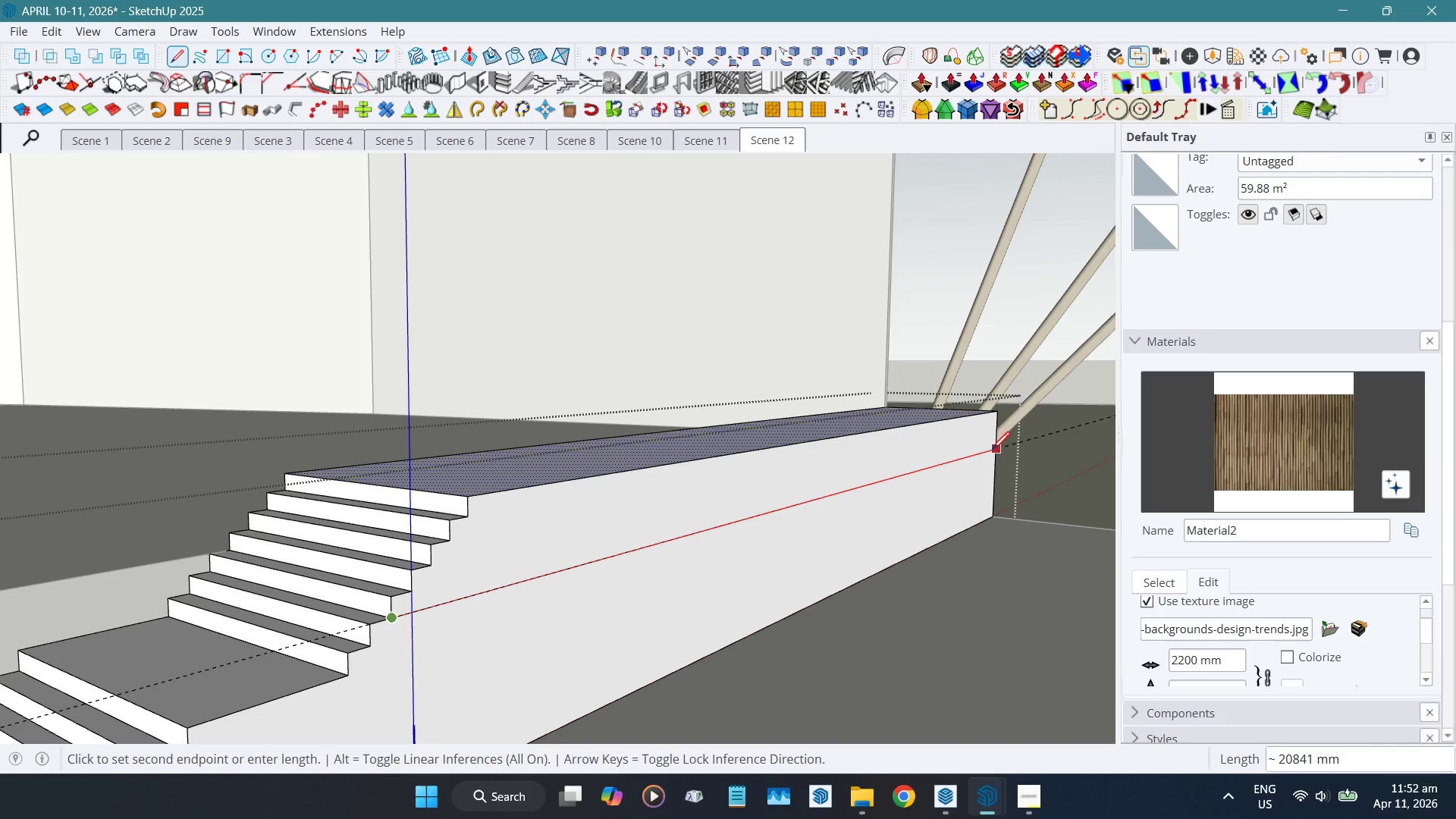 
left_click([993, 451])
 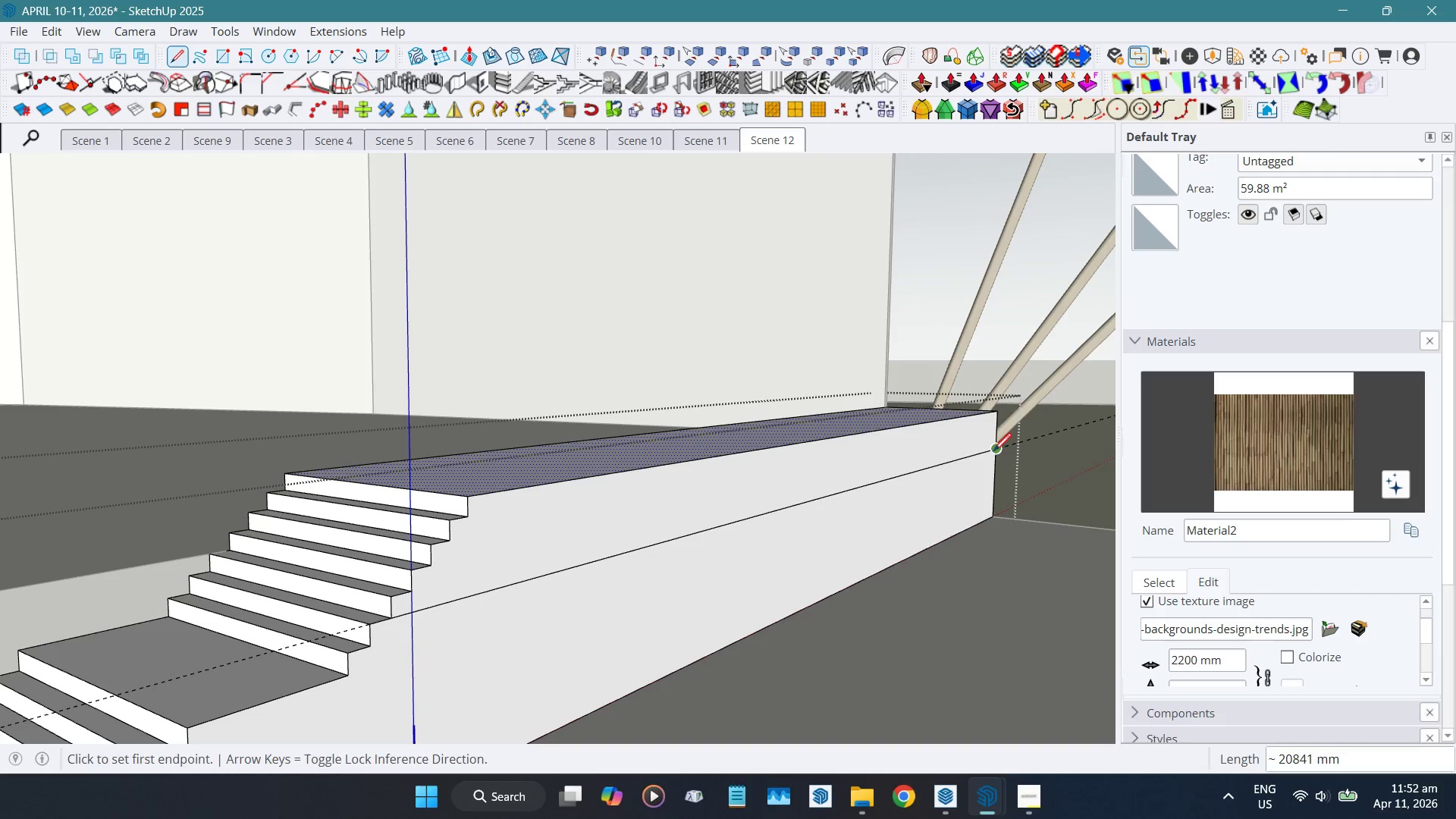 
key(Space)
 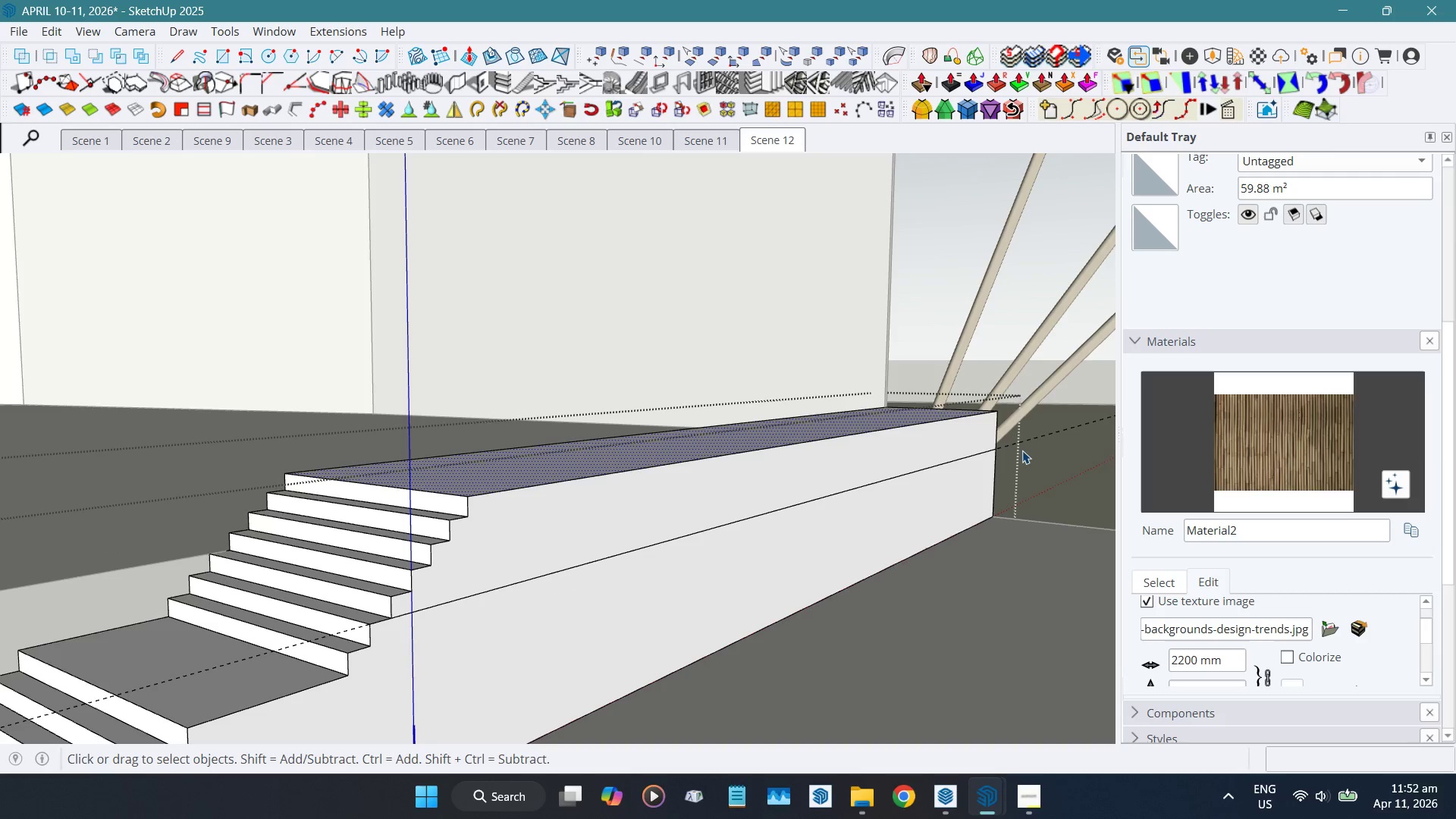 
key(Shift+E)
 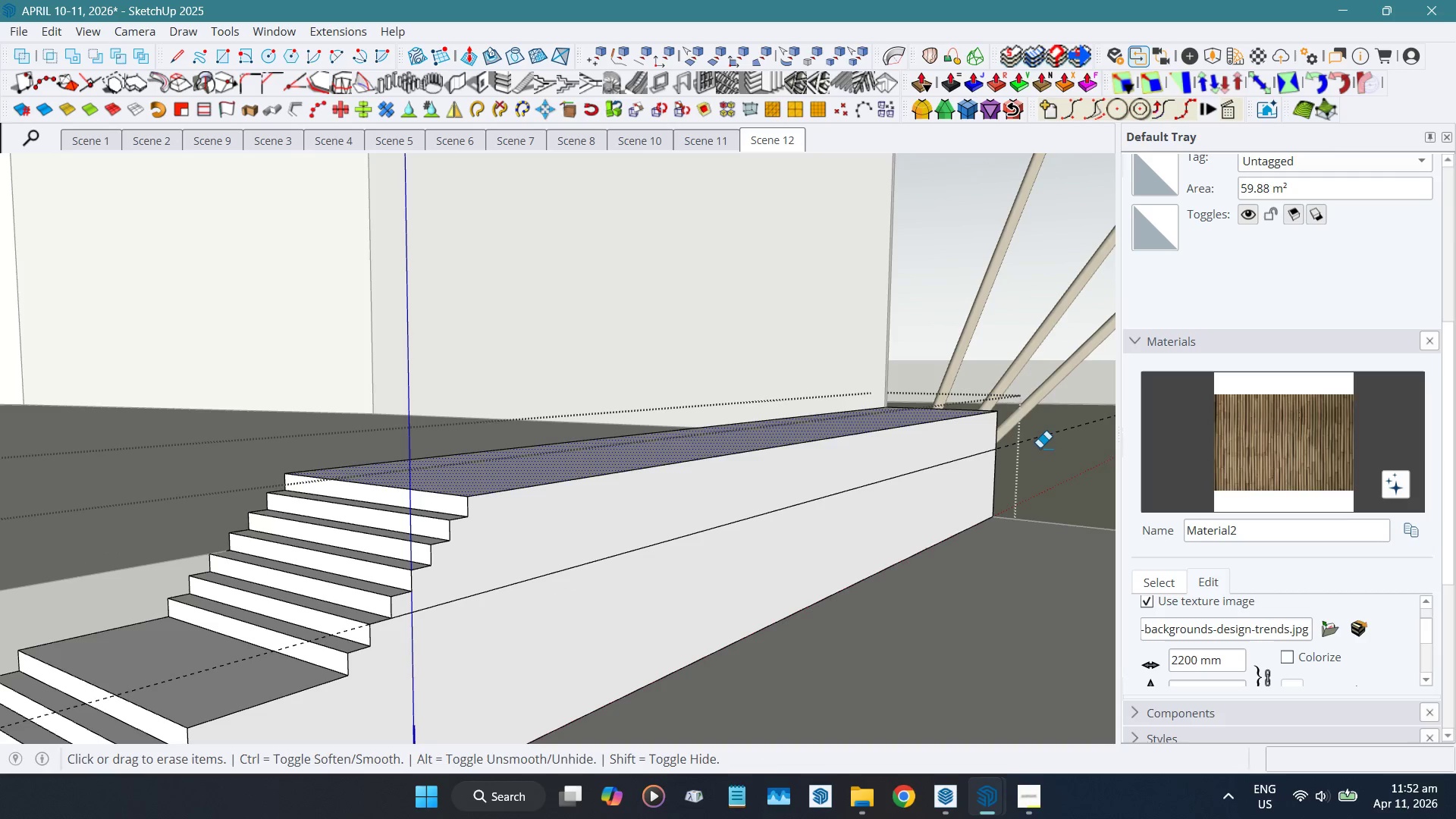 
left_click_drag(start_coordinate=[1040, 447], to_coordinate=[1056, 413])
 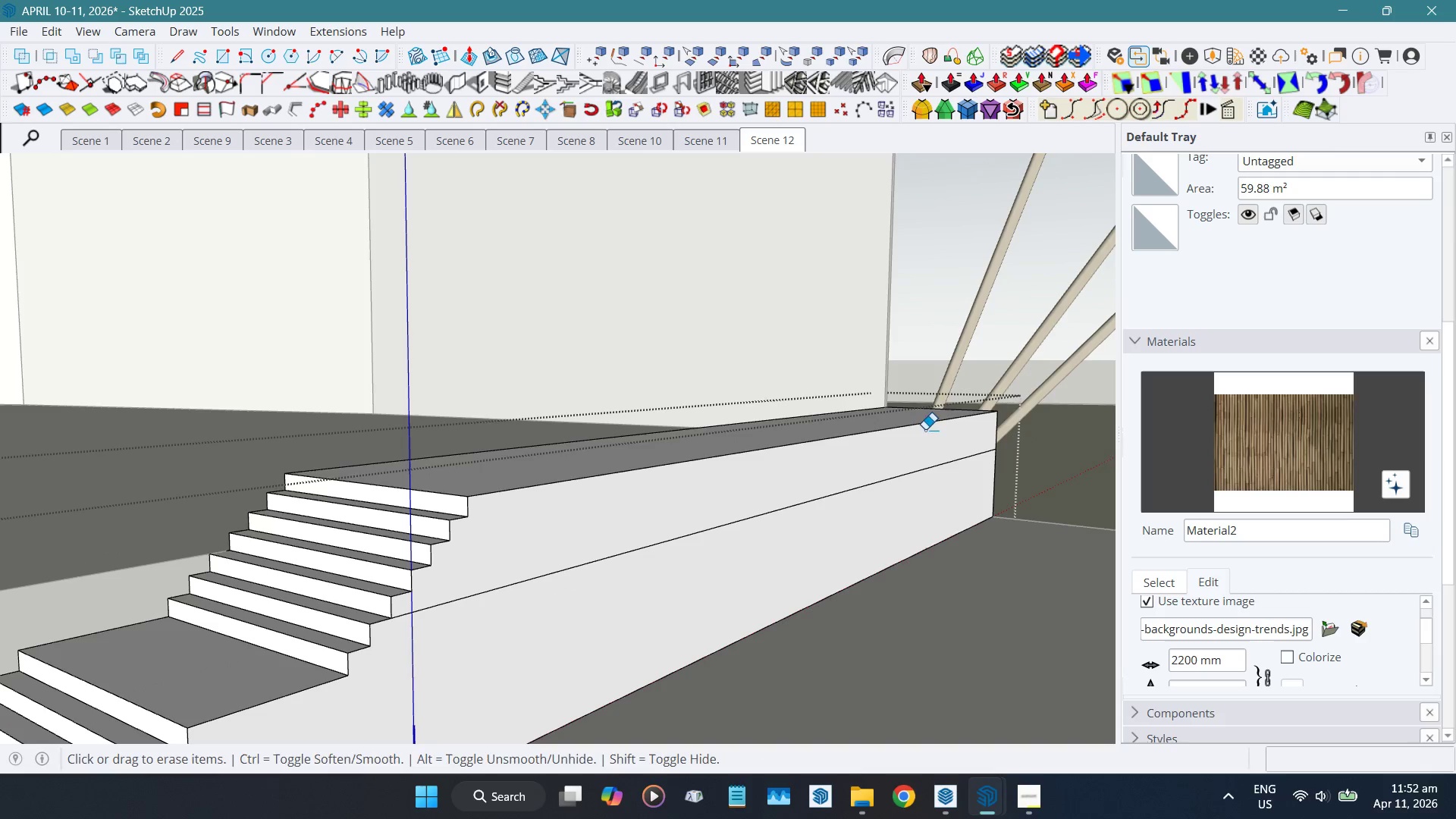 
key(Space)
 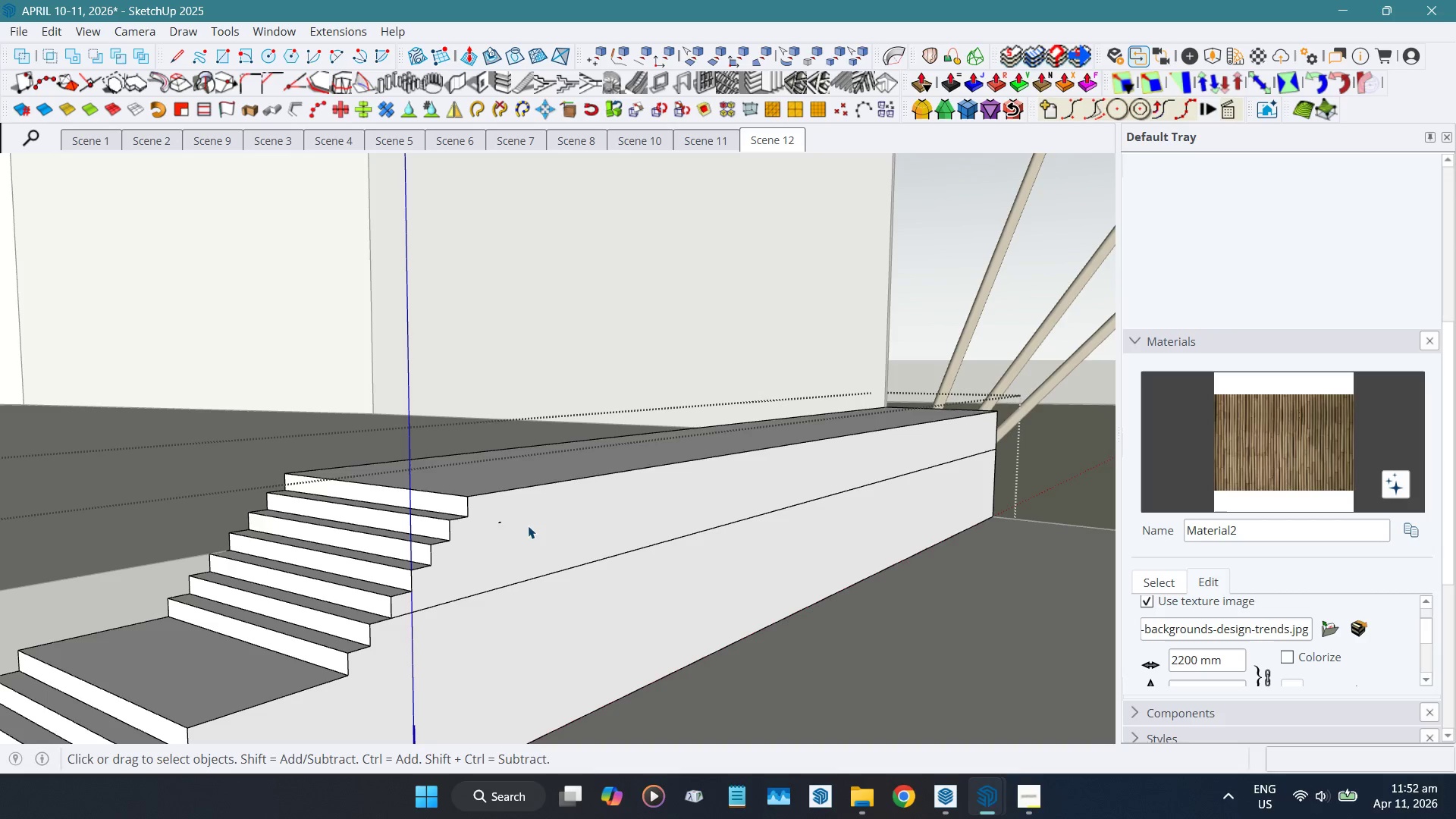 
key(Shift+ShiftLeft)
 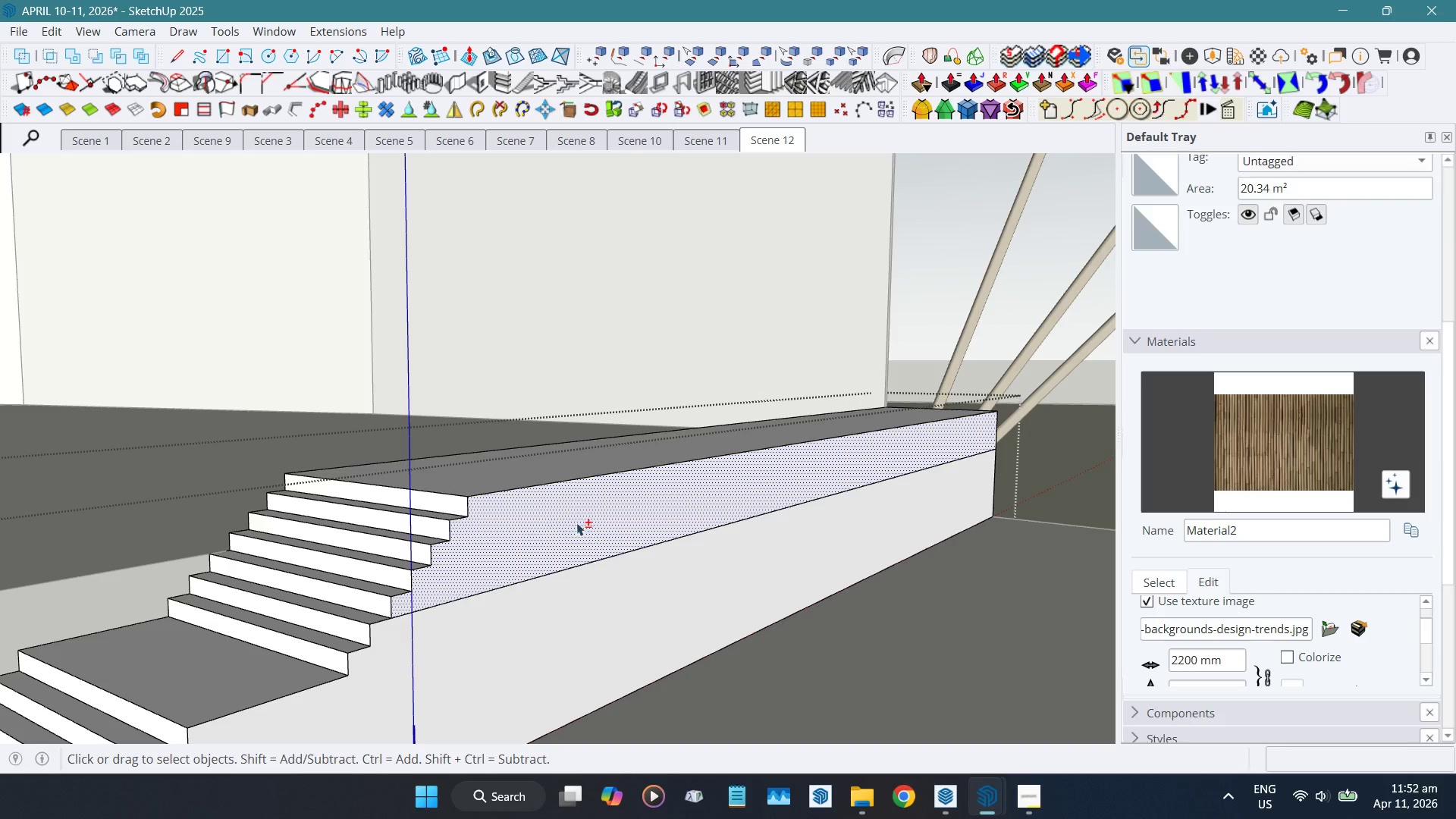 
key(Shift+D)
 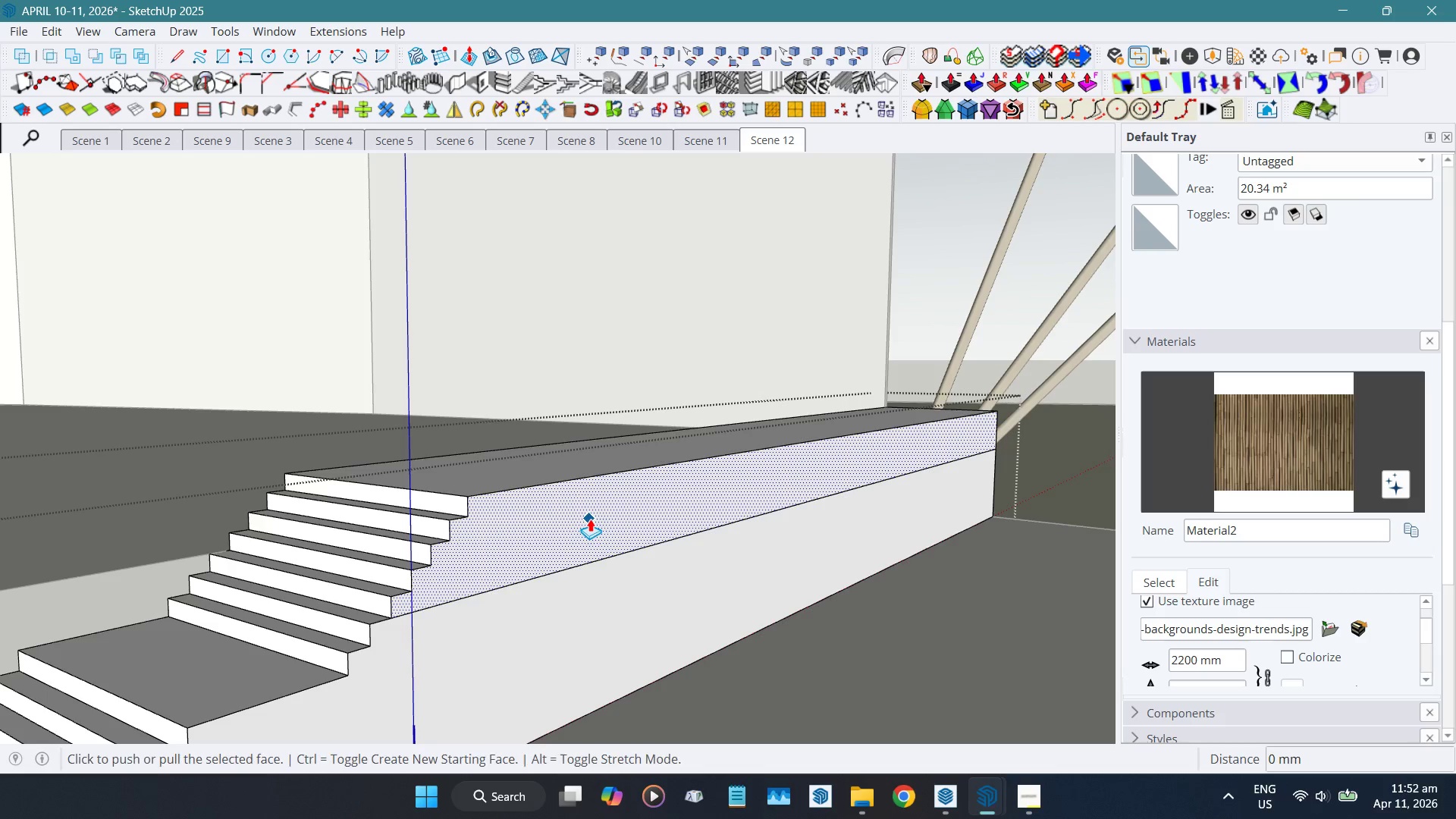 
left_click_drag(start_coordinate=[590, 519], to_coordinate=[227, 509])
 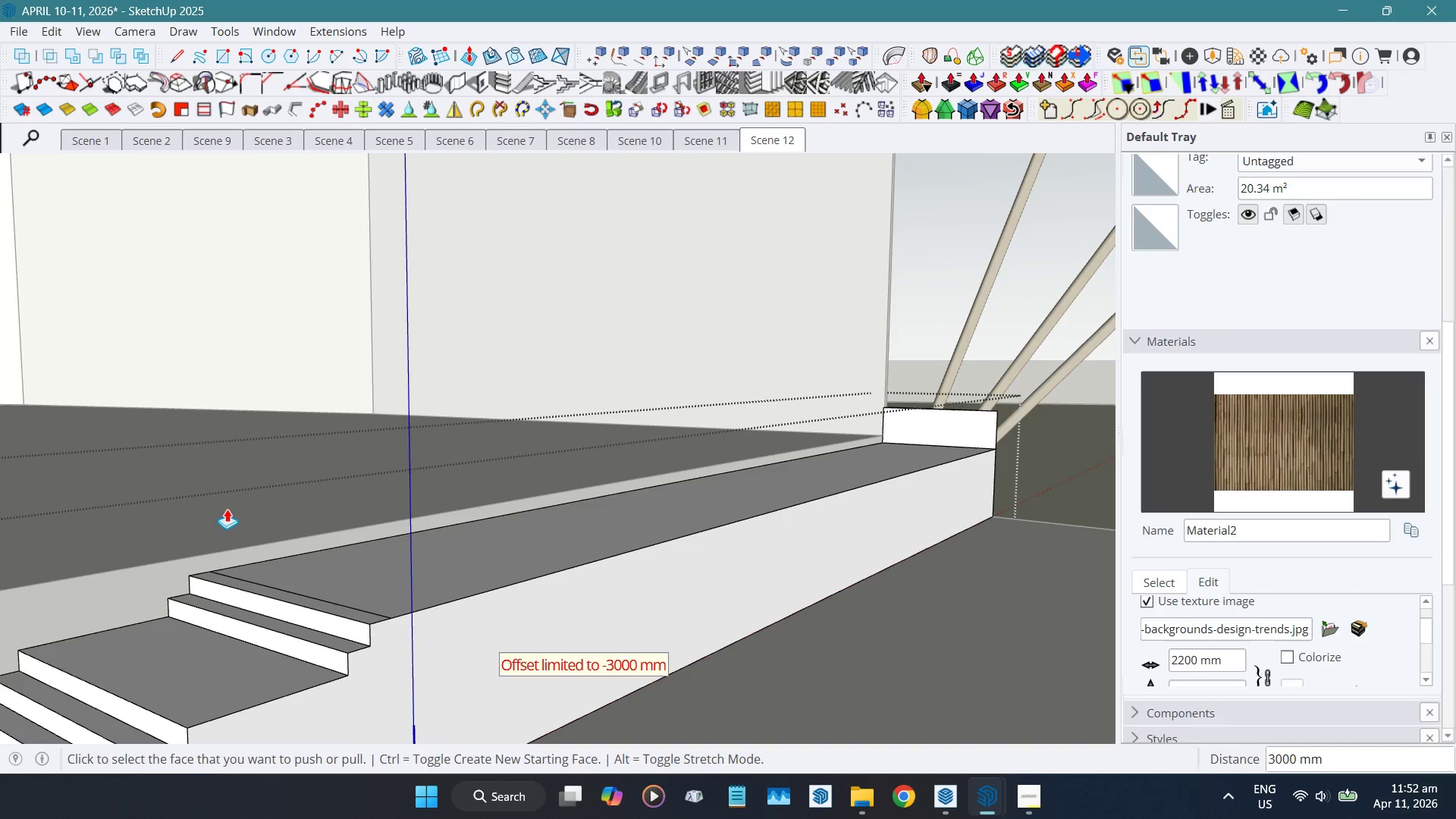 
key(Space)
 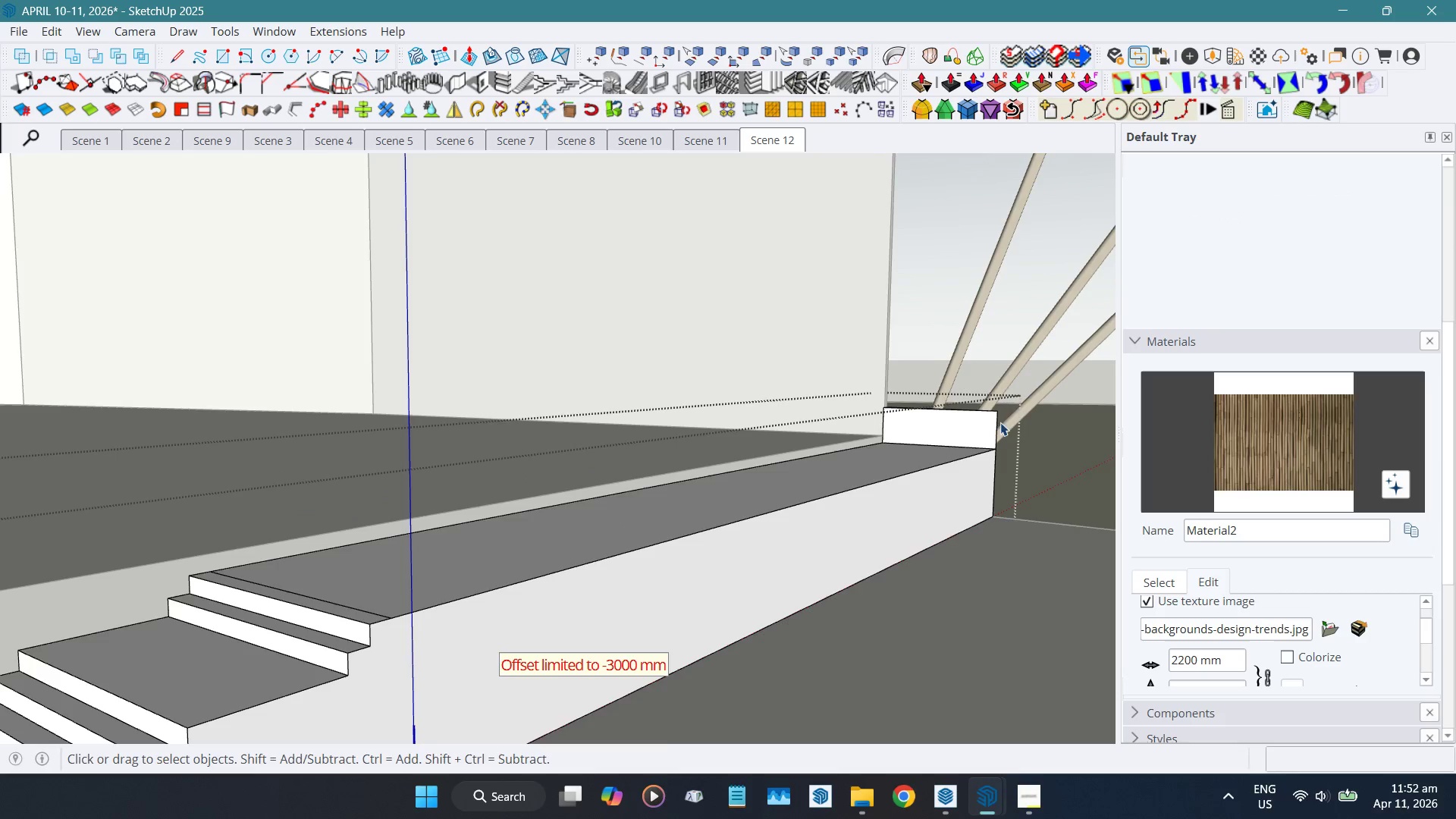 
hold_key(key=ShiftLeft, duration=0.39)
 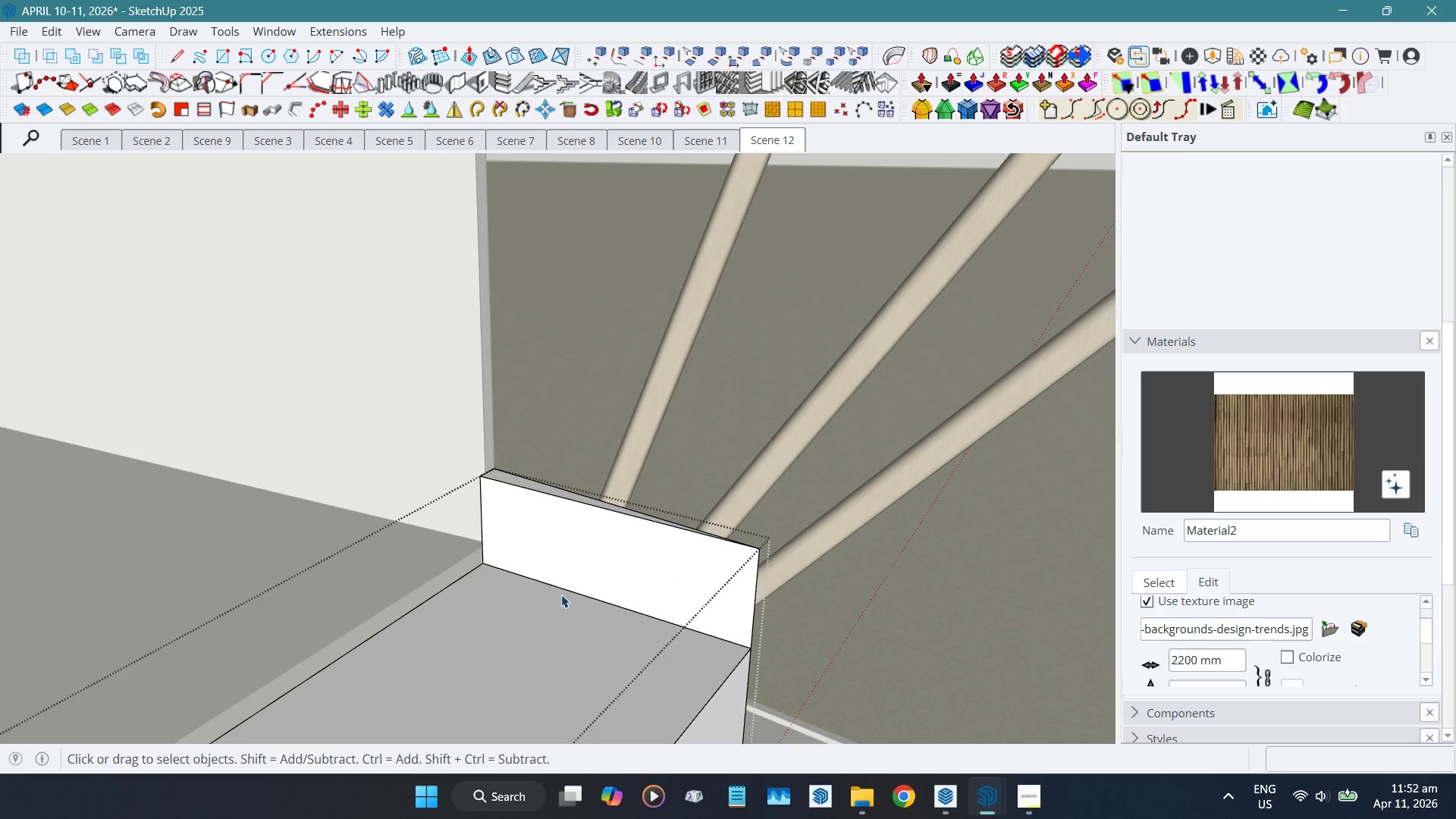 
scroll: coordinate [536, 464], scroll_direction: up, amount: 21.0
 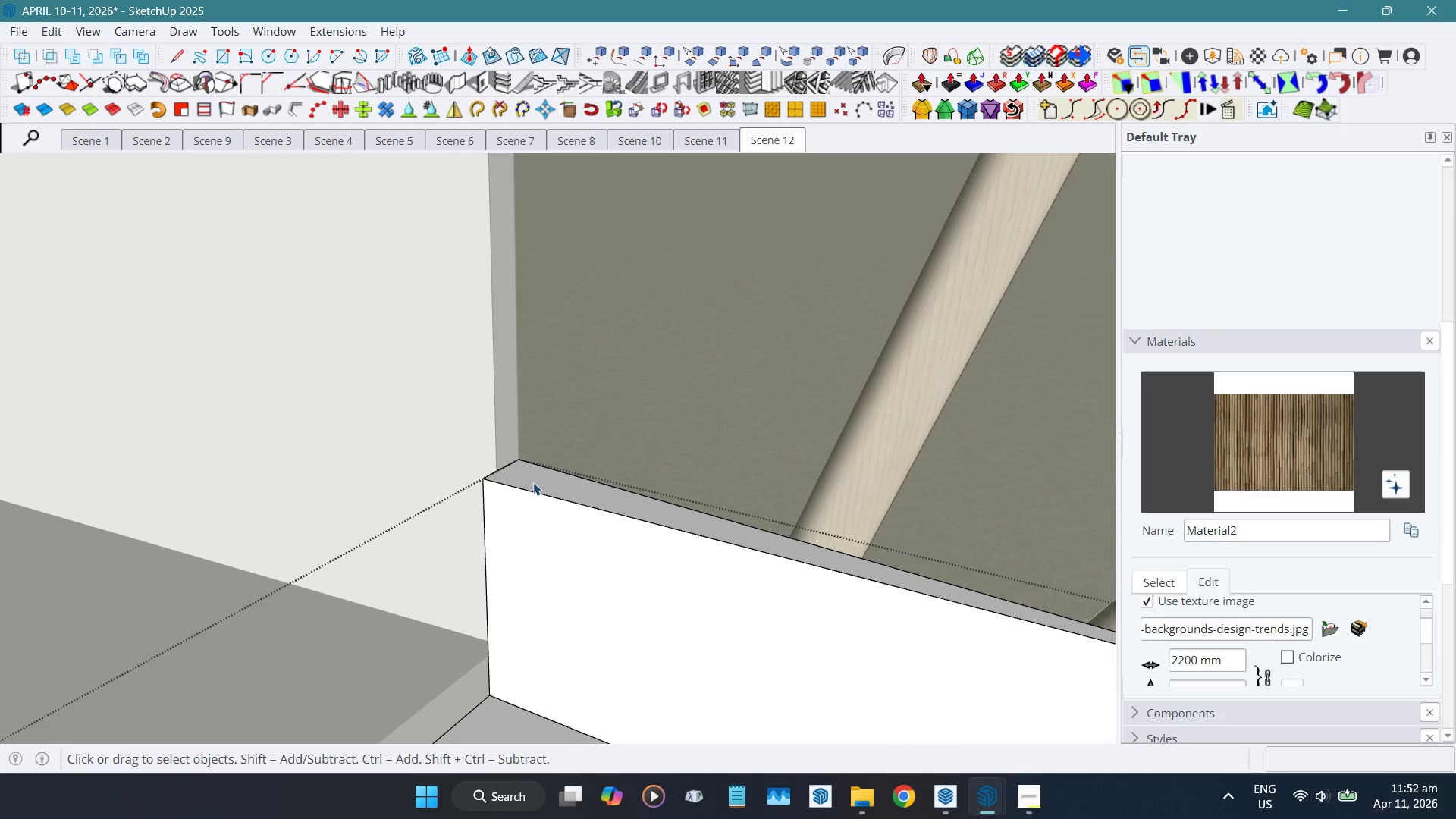 
left_click([533, 482])
 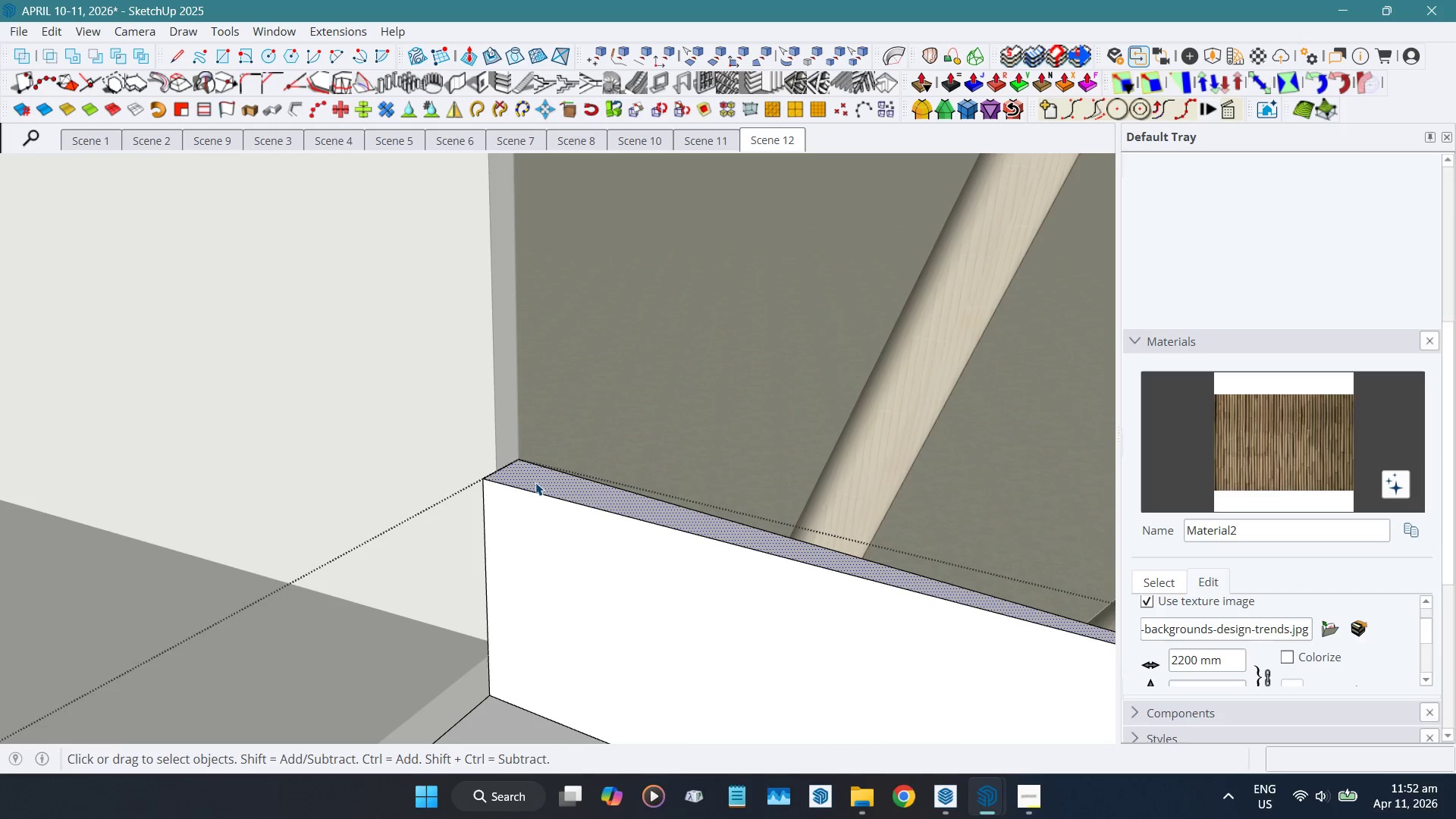 
key(Shift+ShiftLeft)
 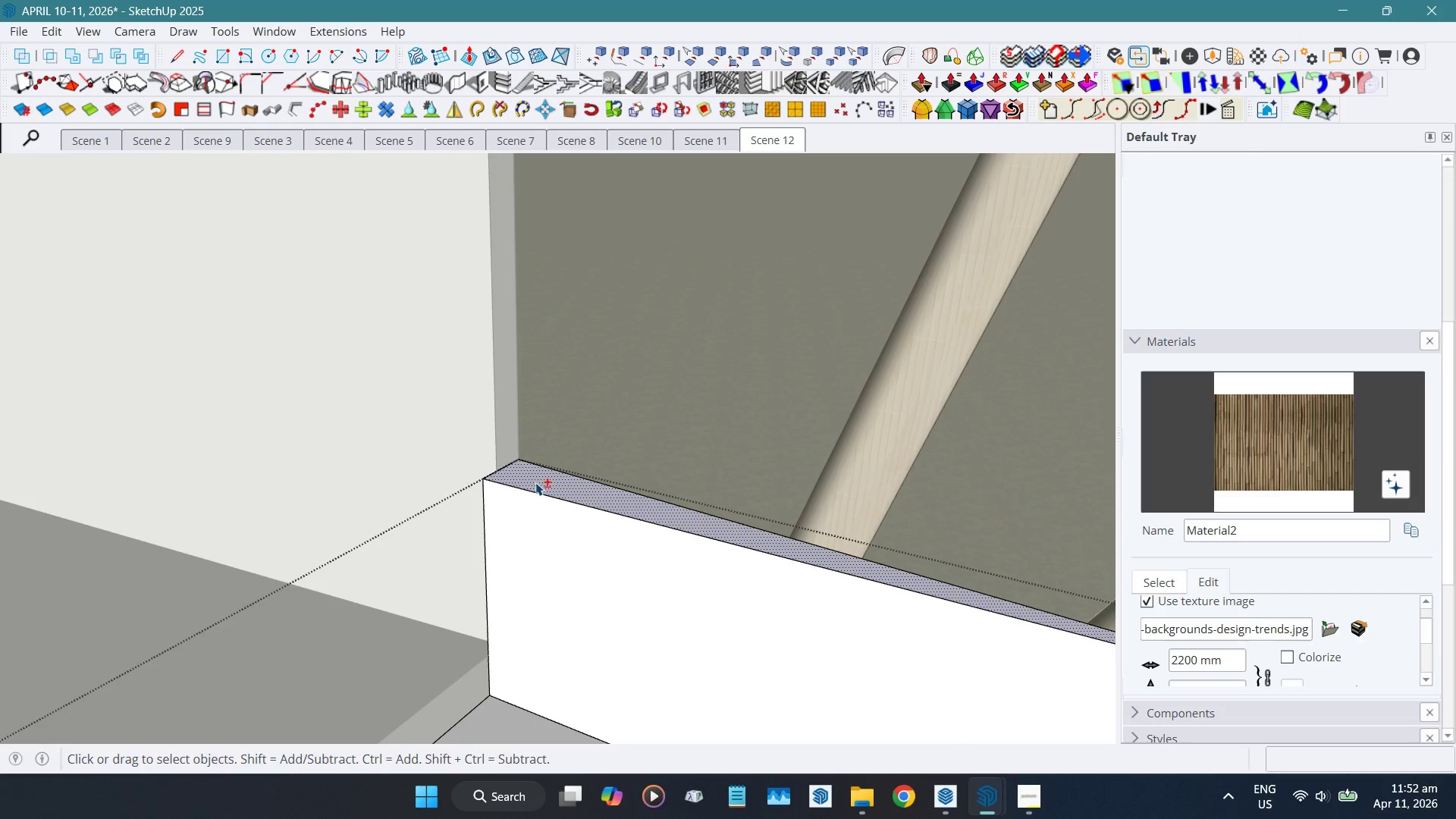 
key(Shift+D)
 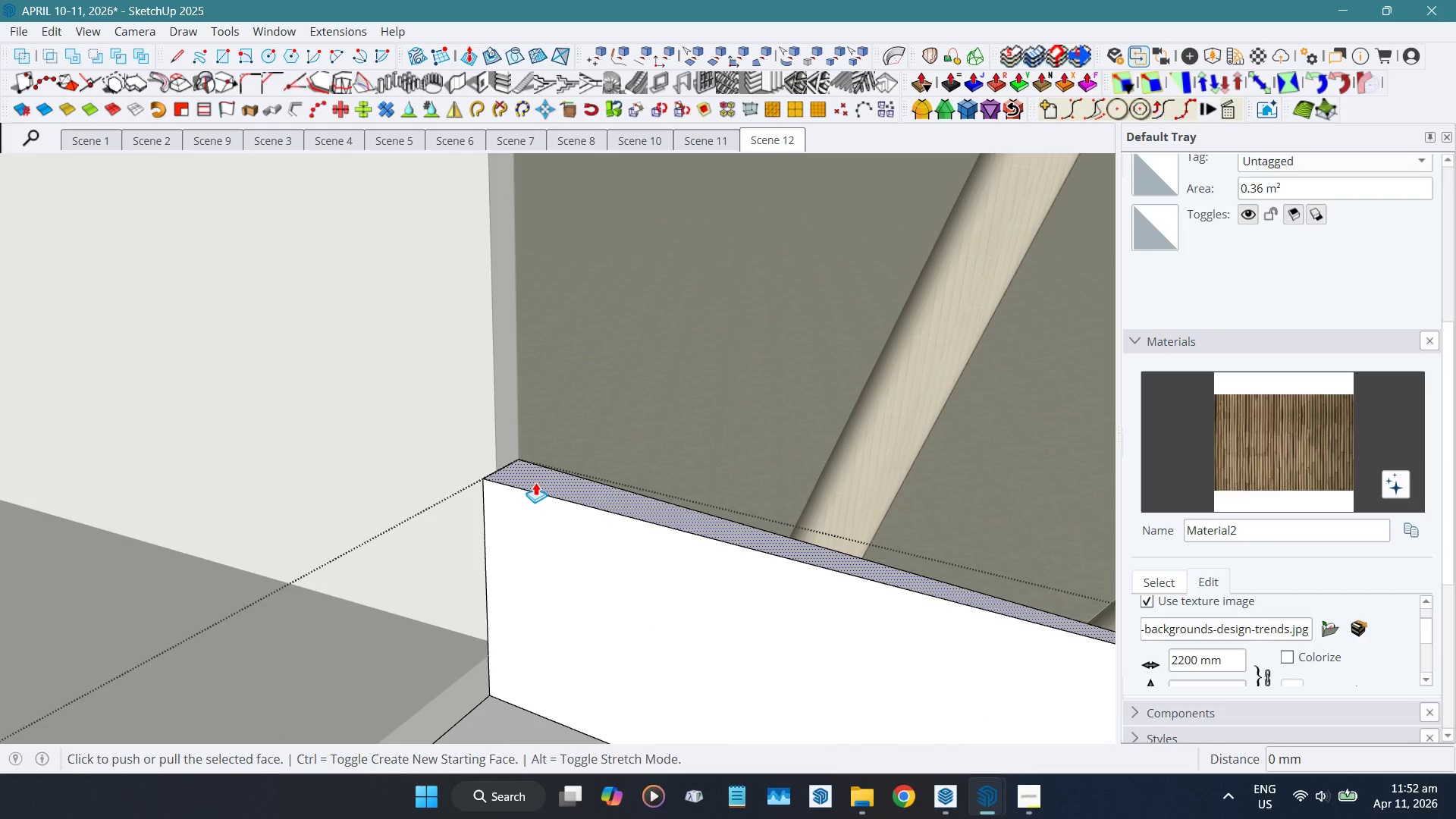 
left_click([535, 482])
 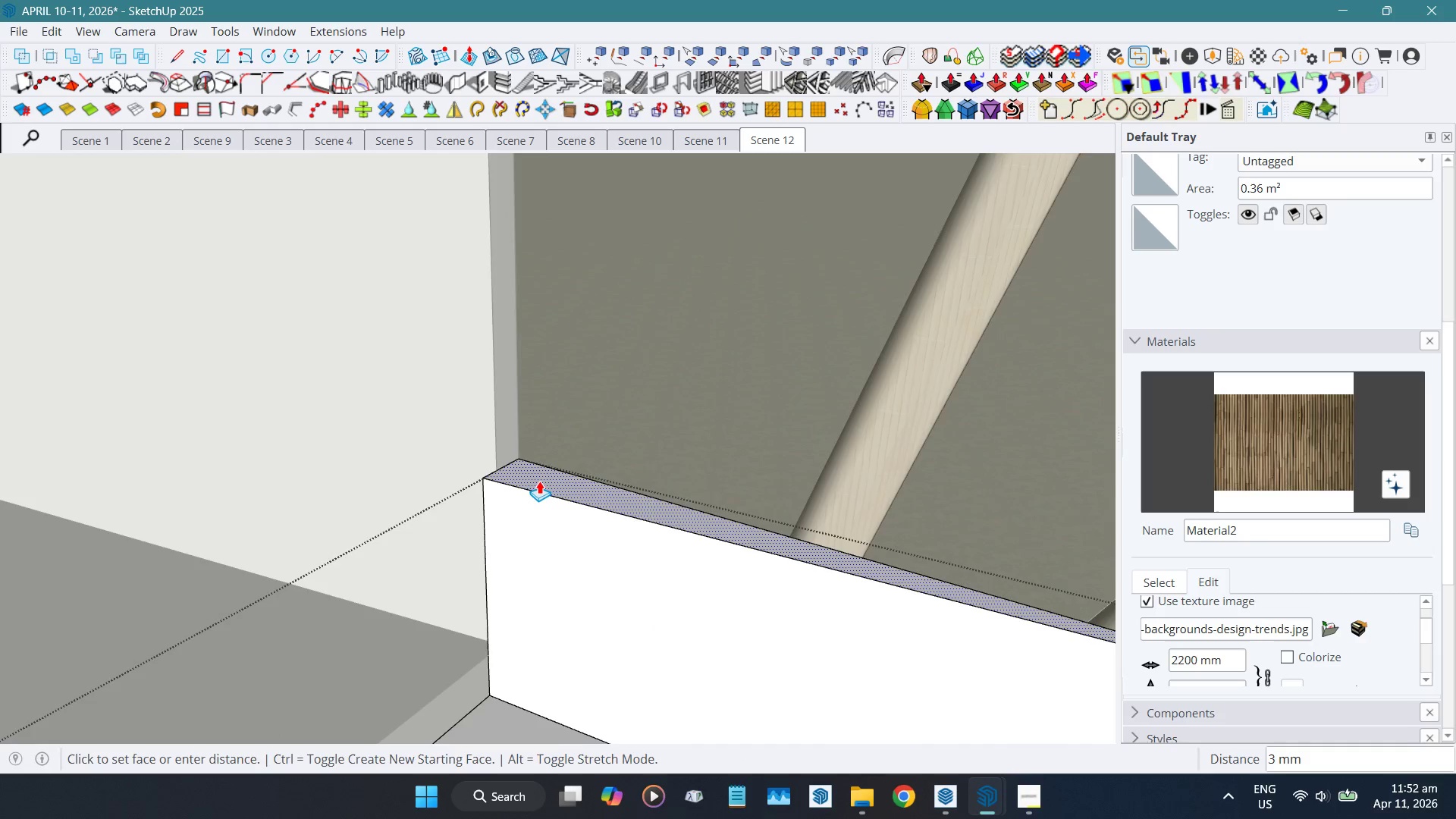 
scroll: coordinate [539, 482], scroll_direction: down, amount: 6.0
 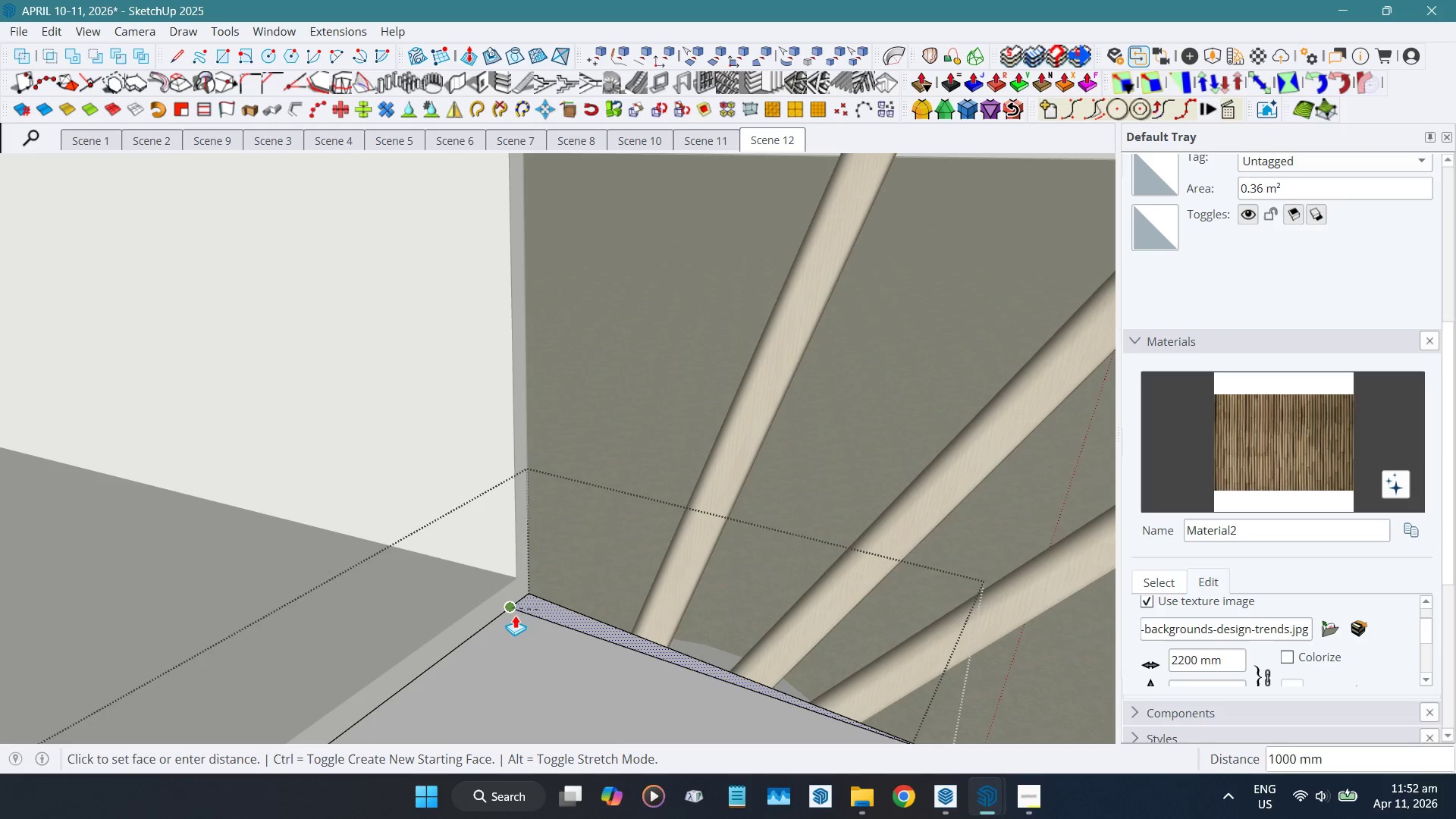 
left_click([504, 632])
 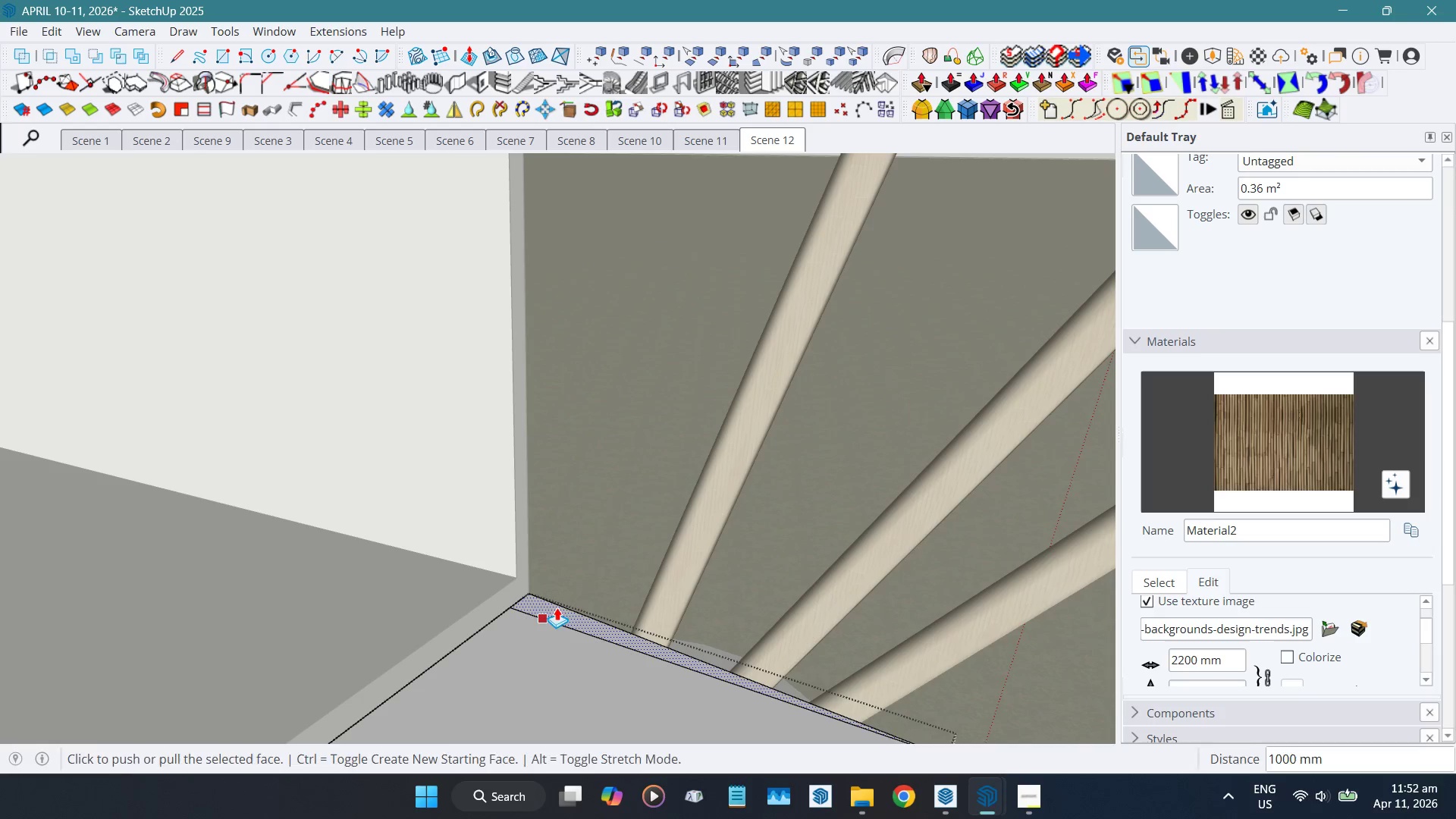 
key(Space)
 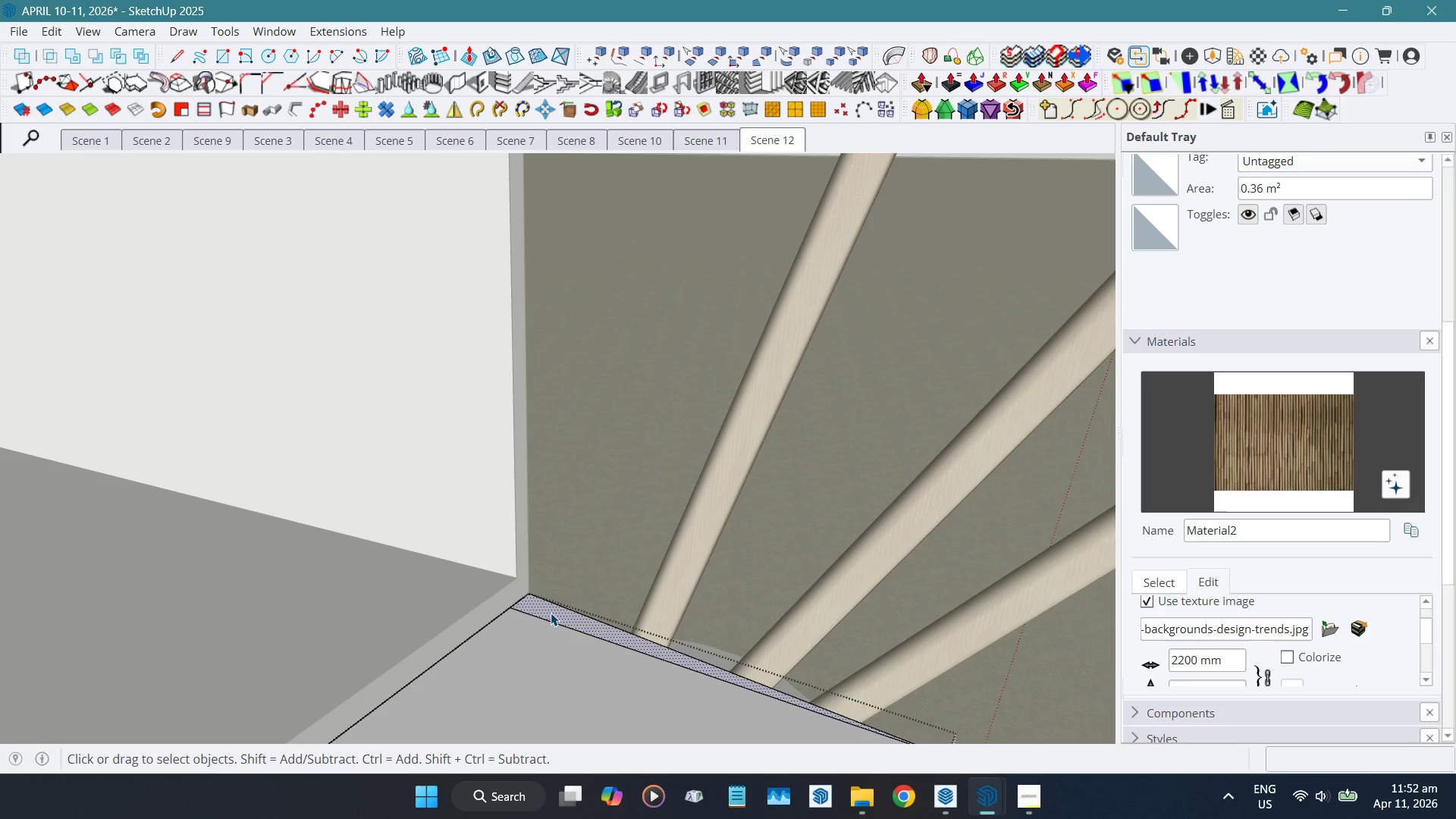 
key(Shift+ShiftLeft)
 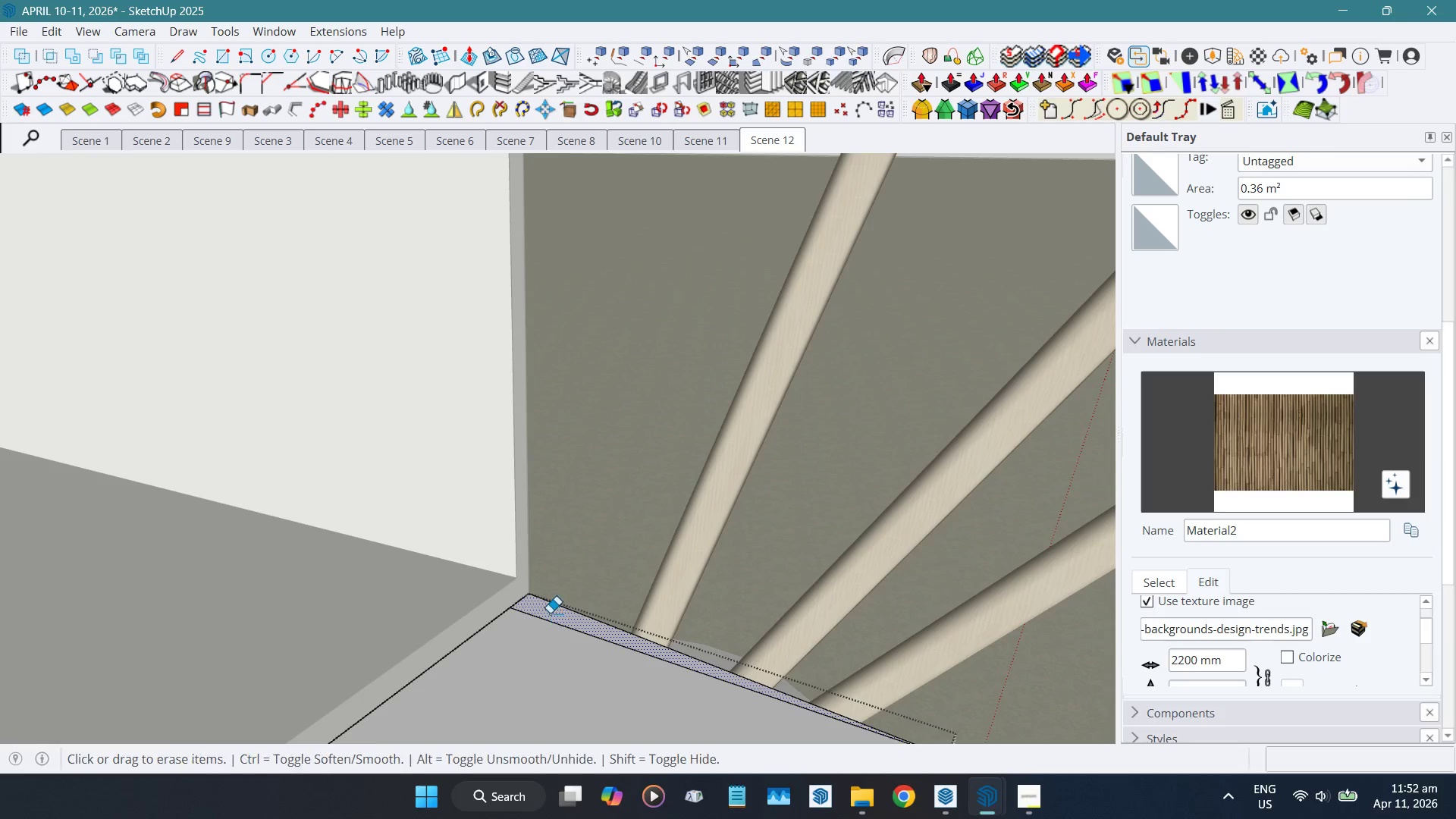 
key(Shift+E)
 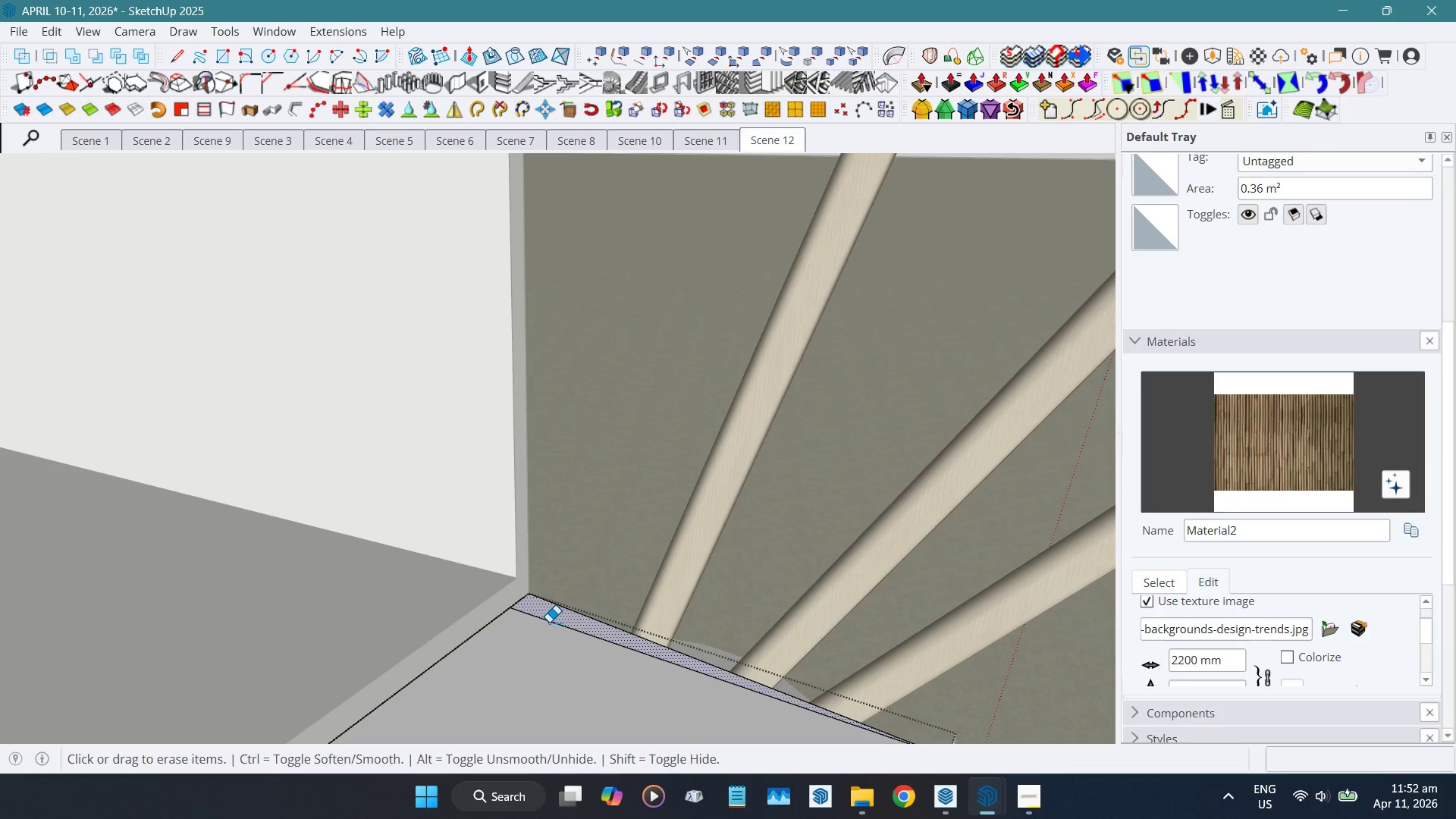 
left_click_drag(start_coordinate=[549, 622], to_coordinate=[522, 656])
 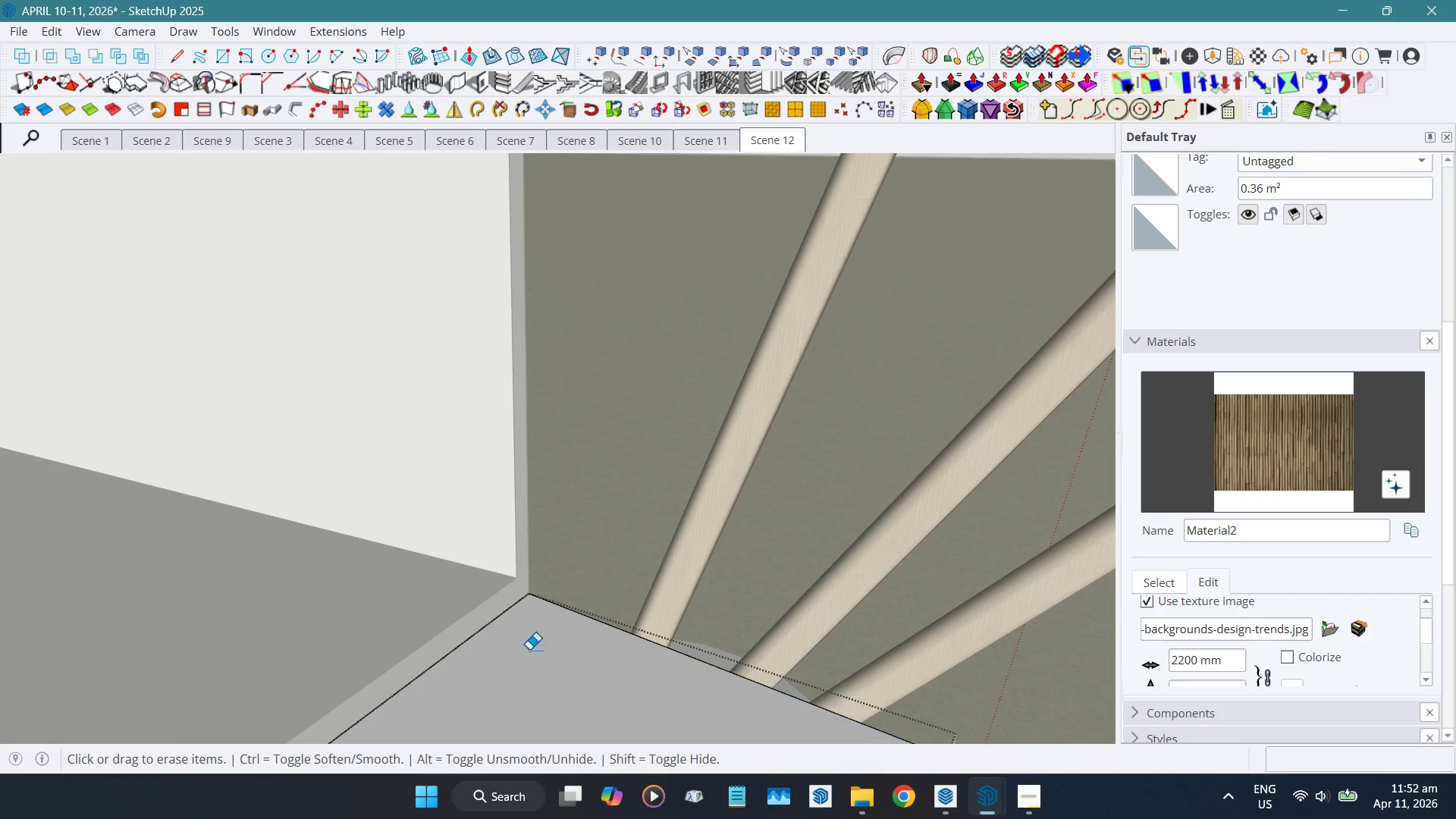 
key(Space)
 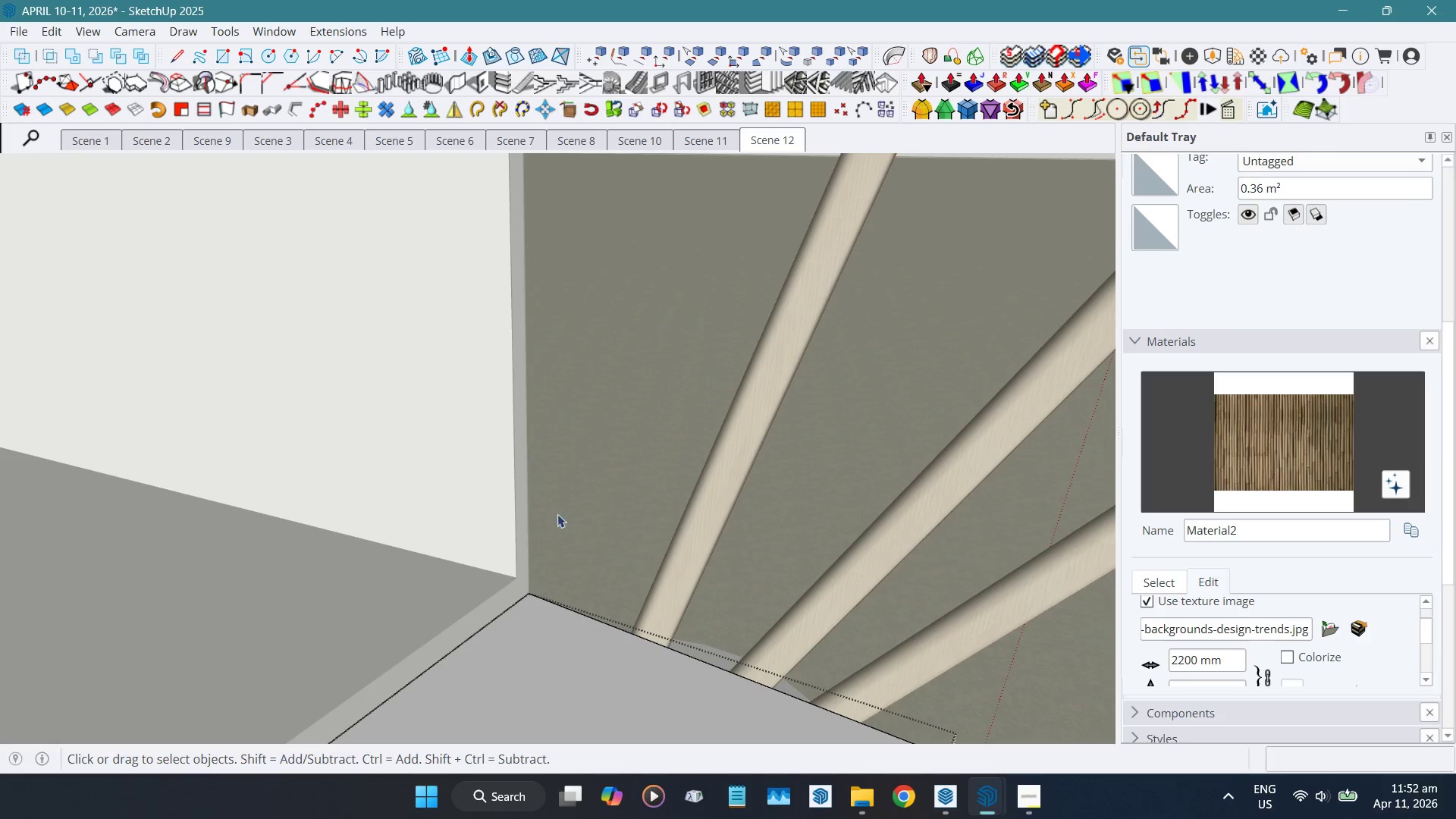 
hold_key(key=ShiftLeft, duration=1.06)
 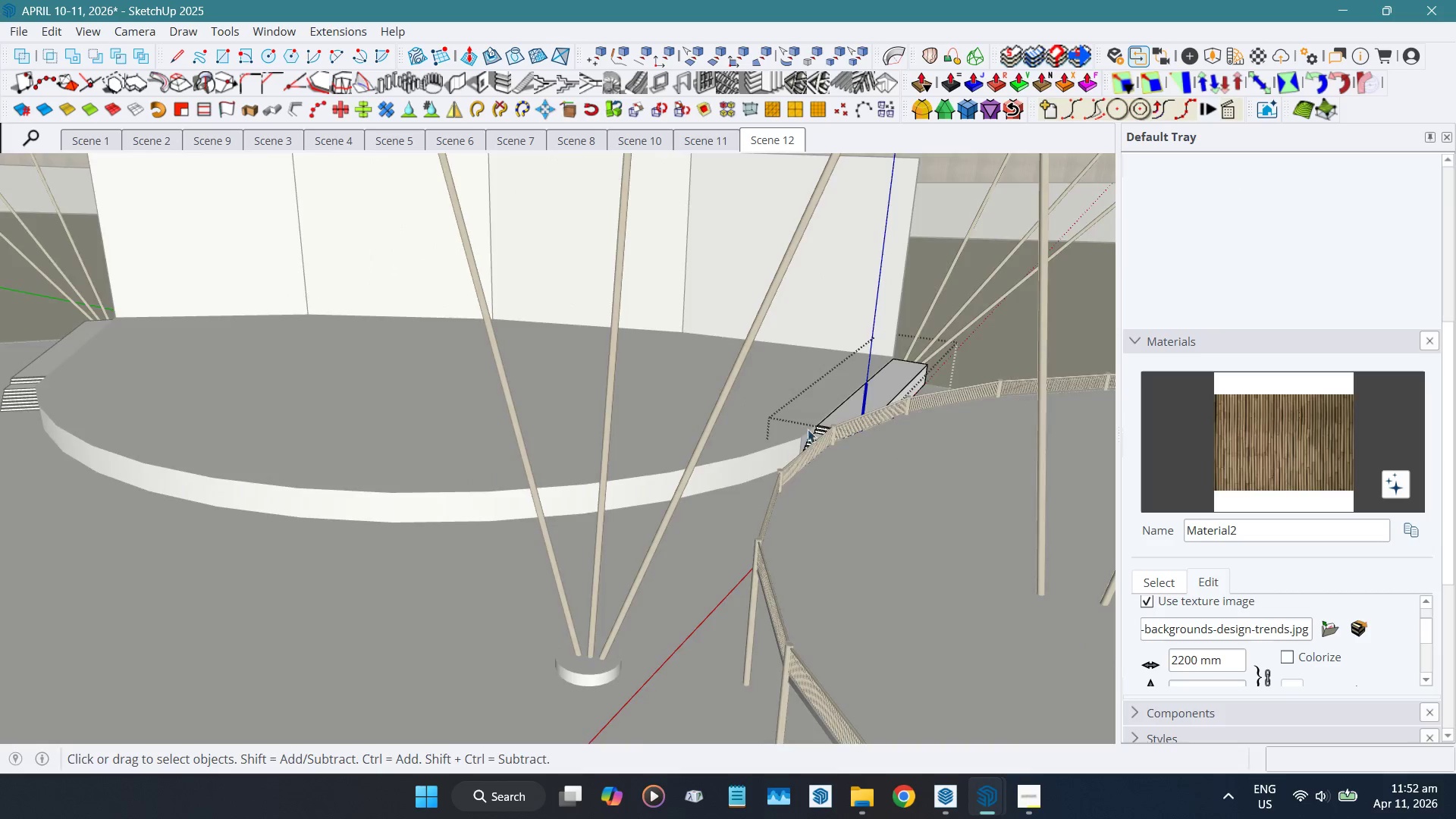 
scroll: coordinate [598, 344], scroll_direction: down, amount: 15.0
 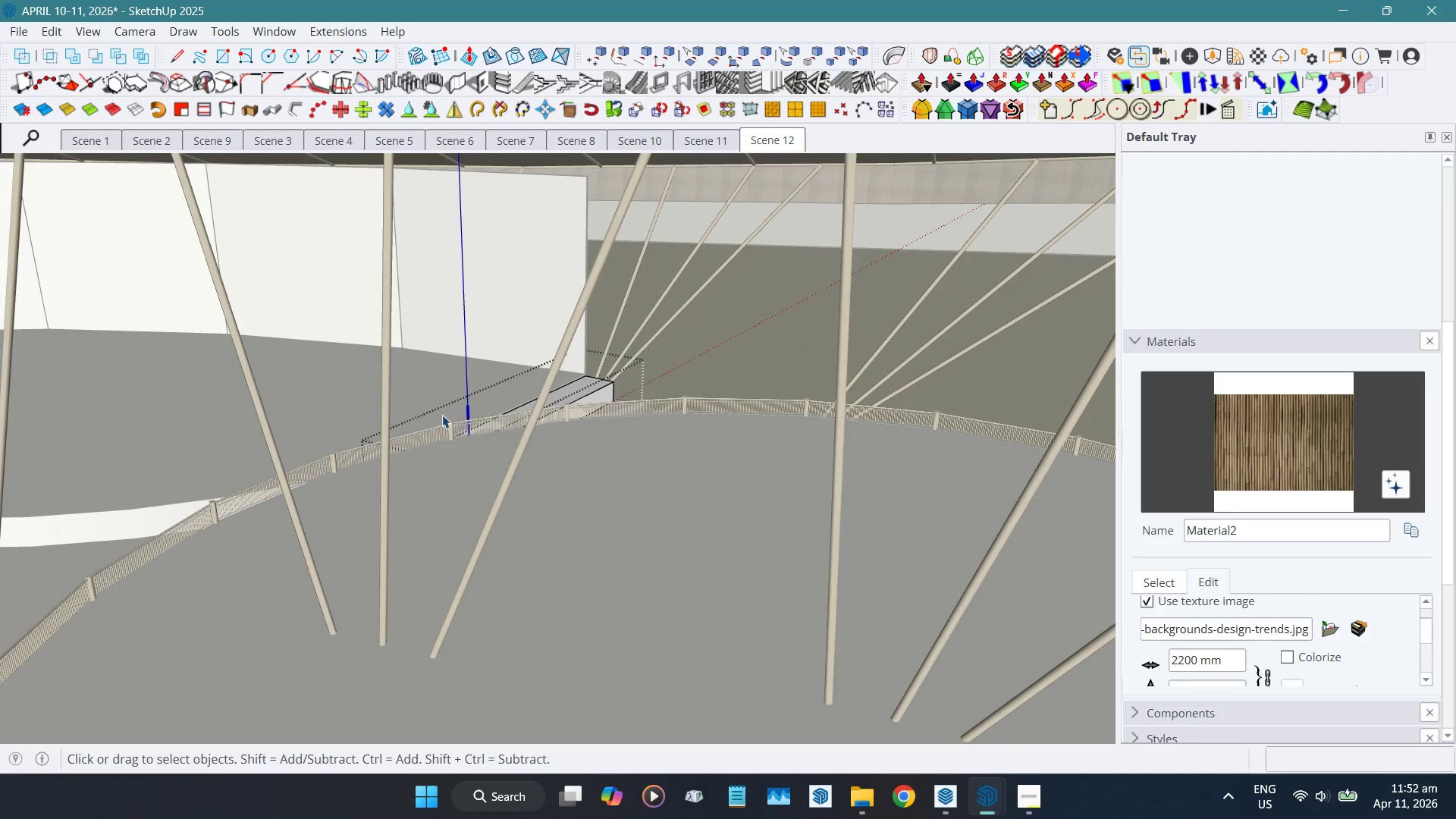 
scroll: coordinate [792, 429], scroll_direction: up, amount: 11.0
 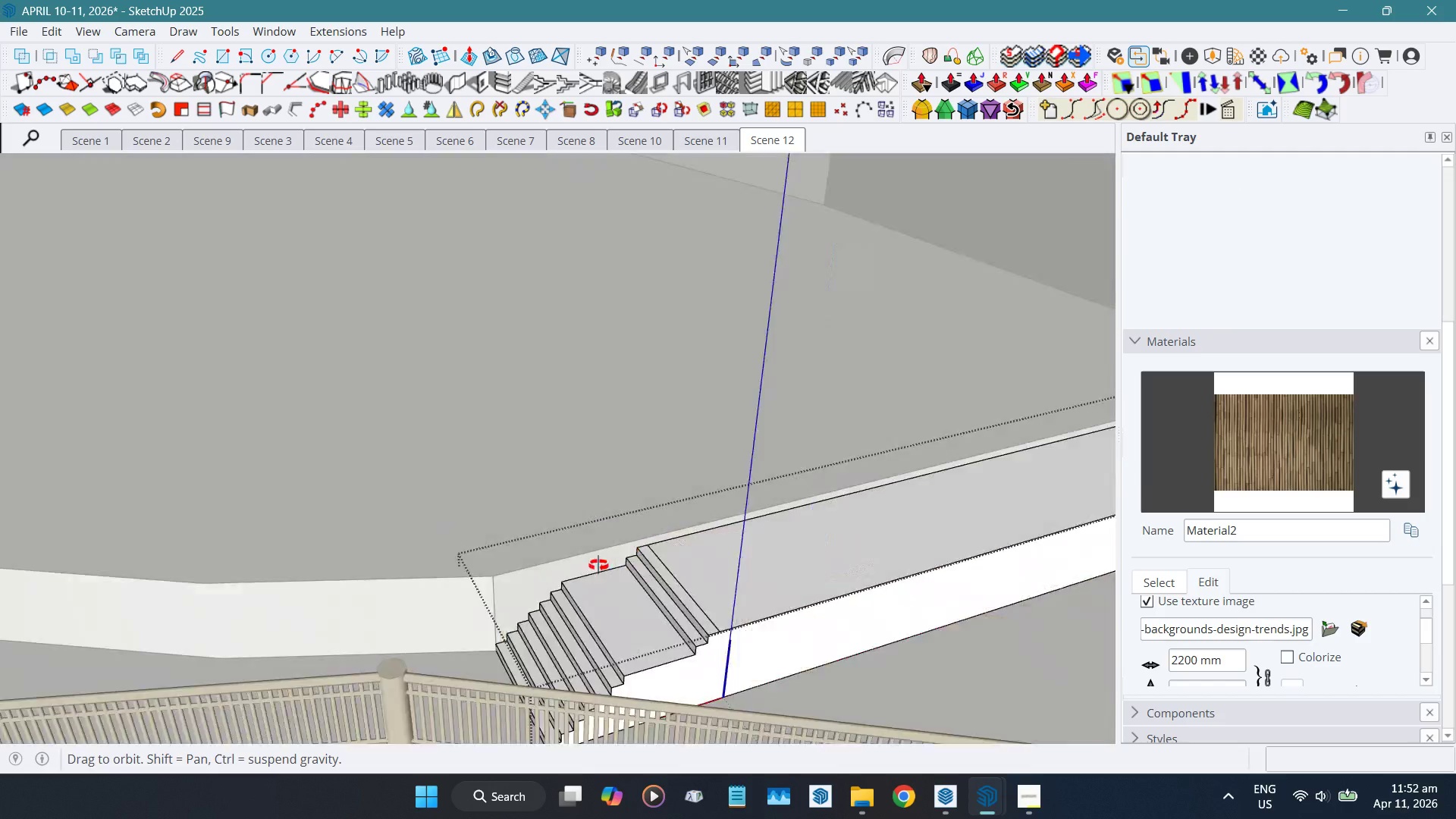 
hold_key(key=ShiftLeft, duration=0.62)
 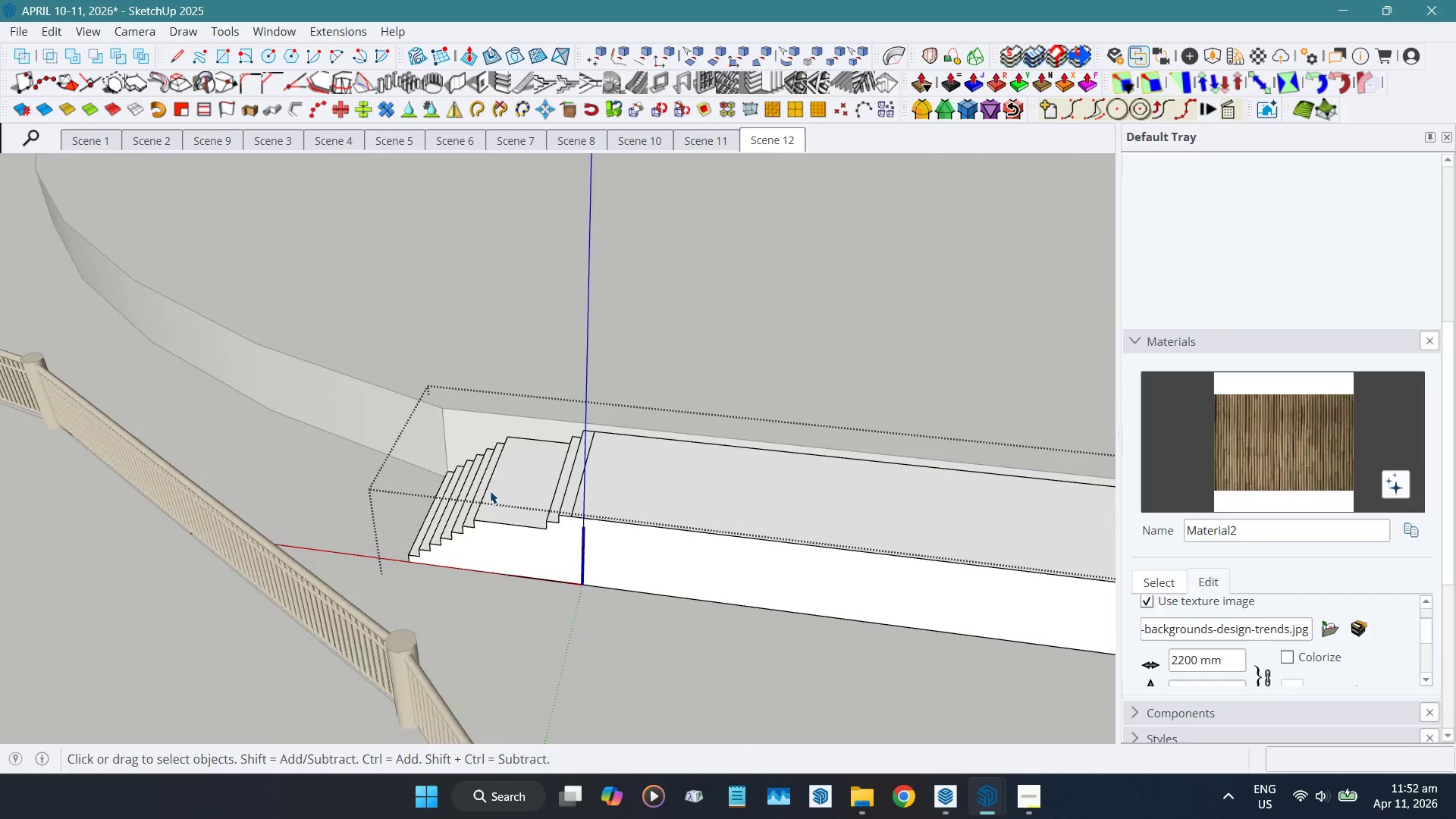 
scroll: coordinate [726, 439], scroll_direction: up, amount: 14.0
 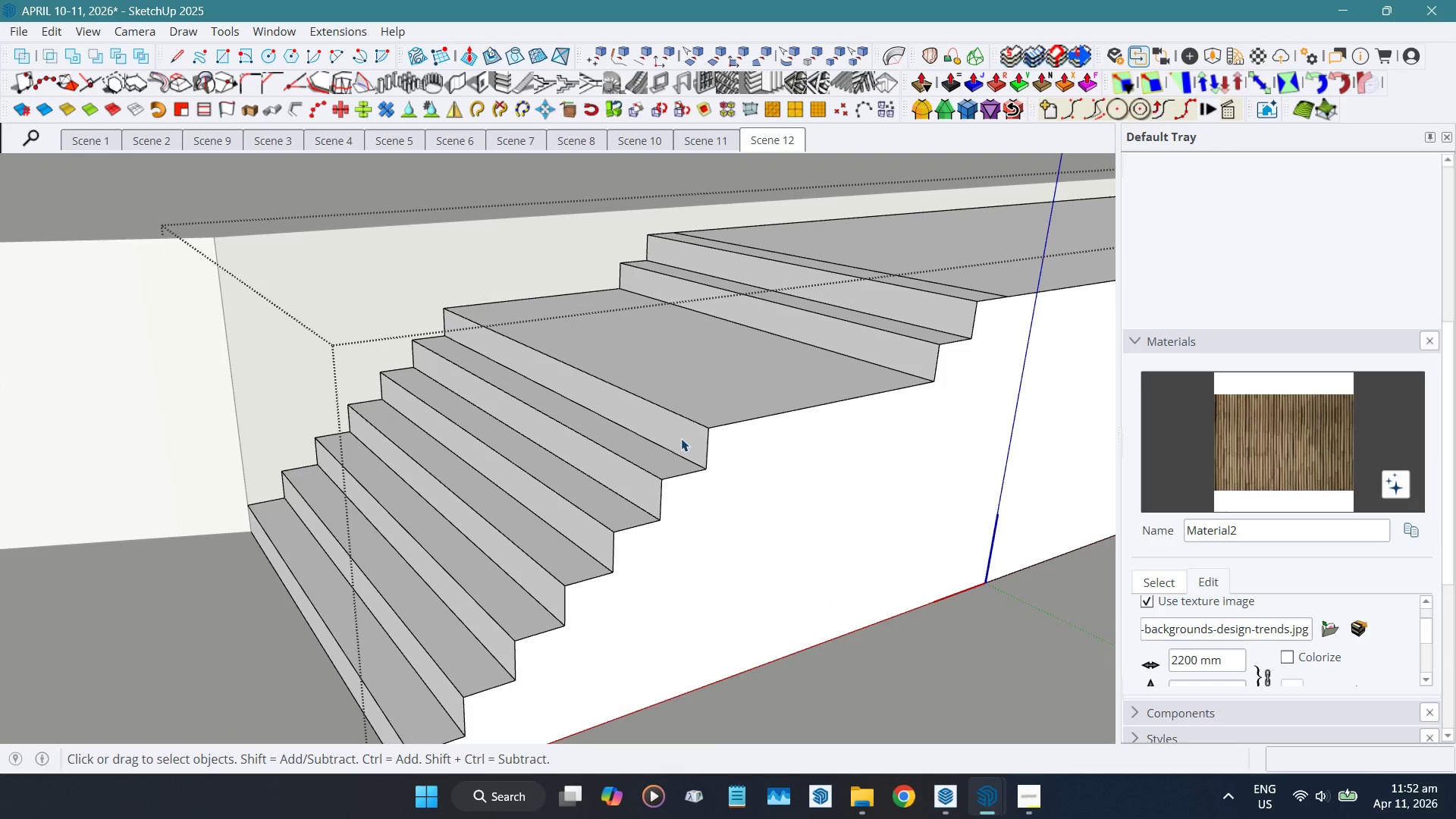 
left_click([681, 438])
 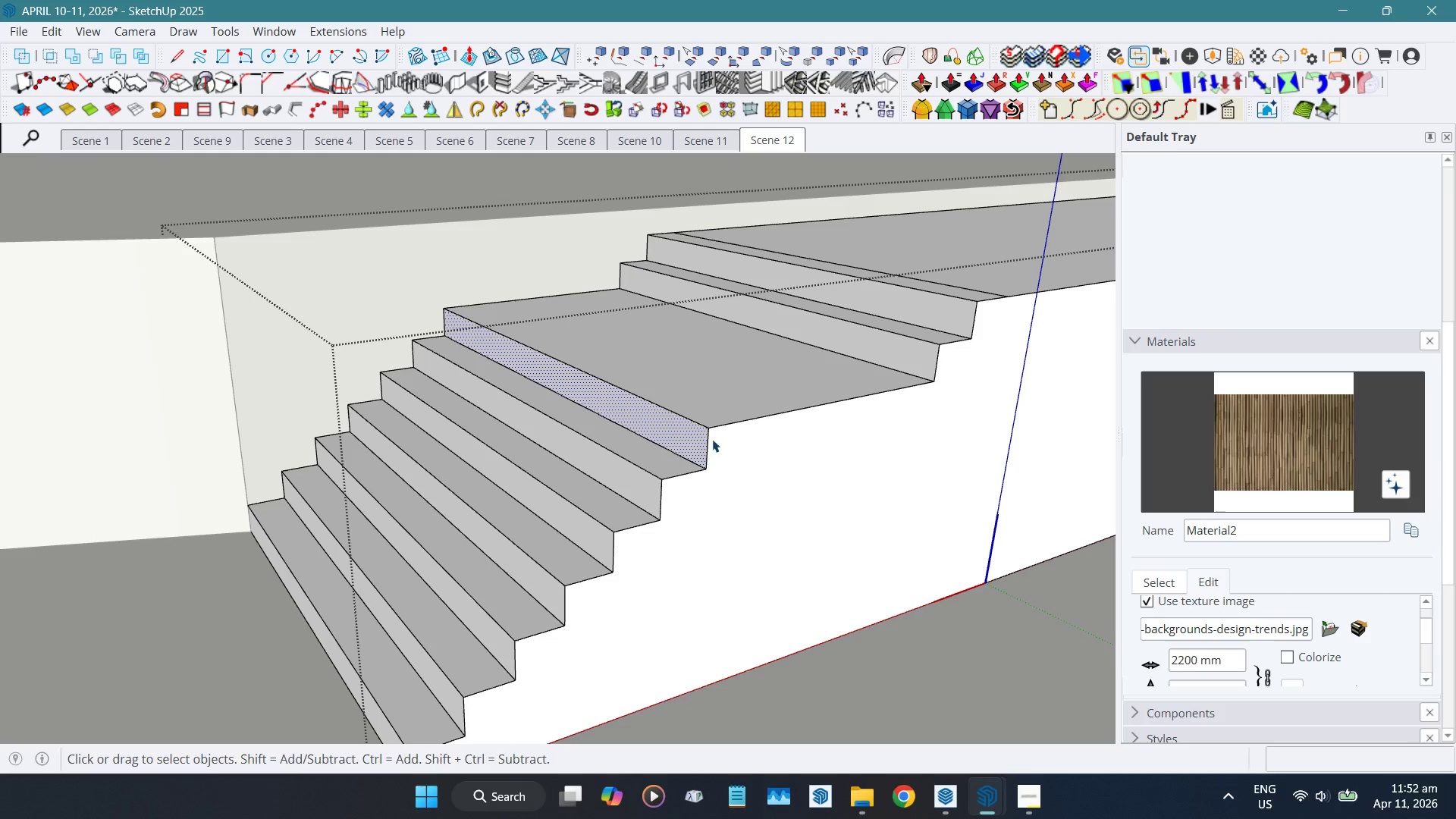 
hold_key(key=ShiftLeft, duration=0.48)
 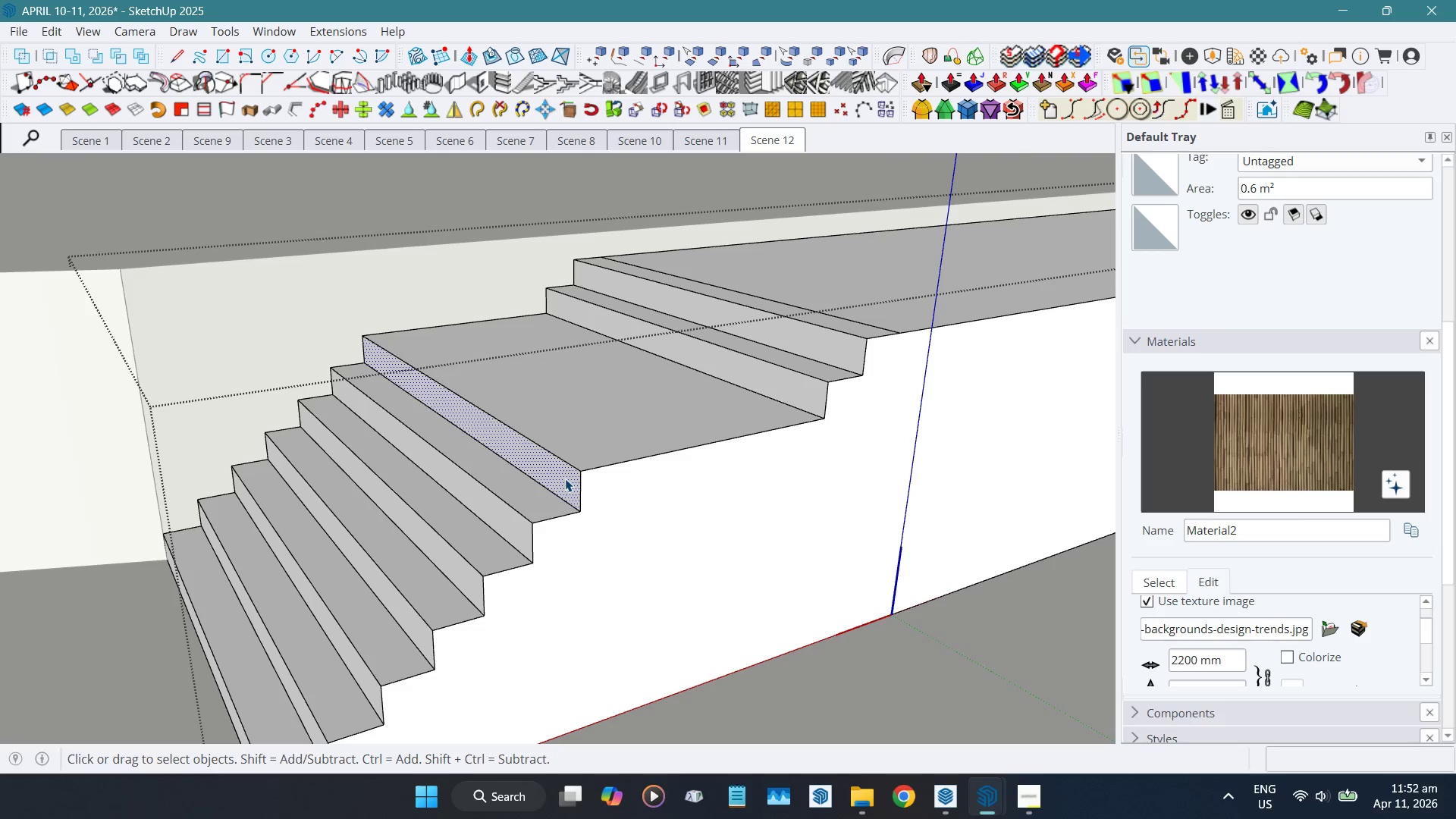 
key(Shift+D)
 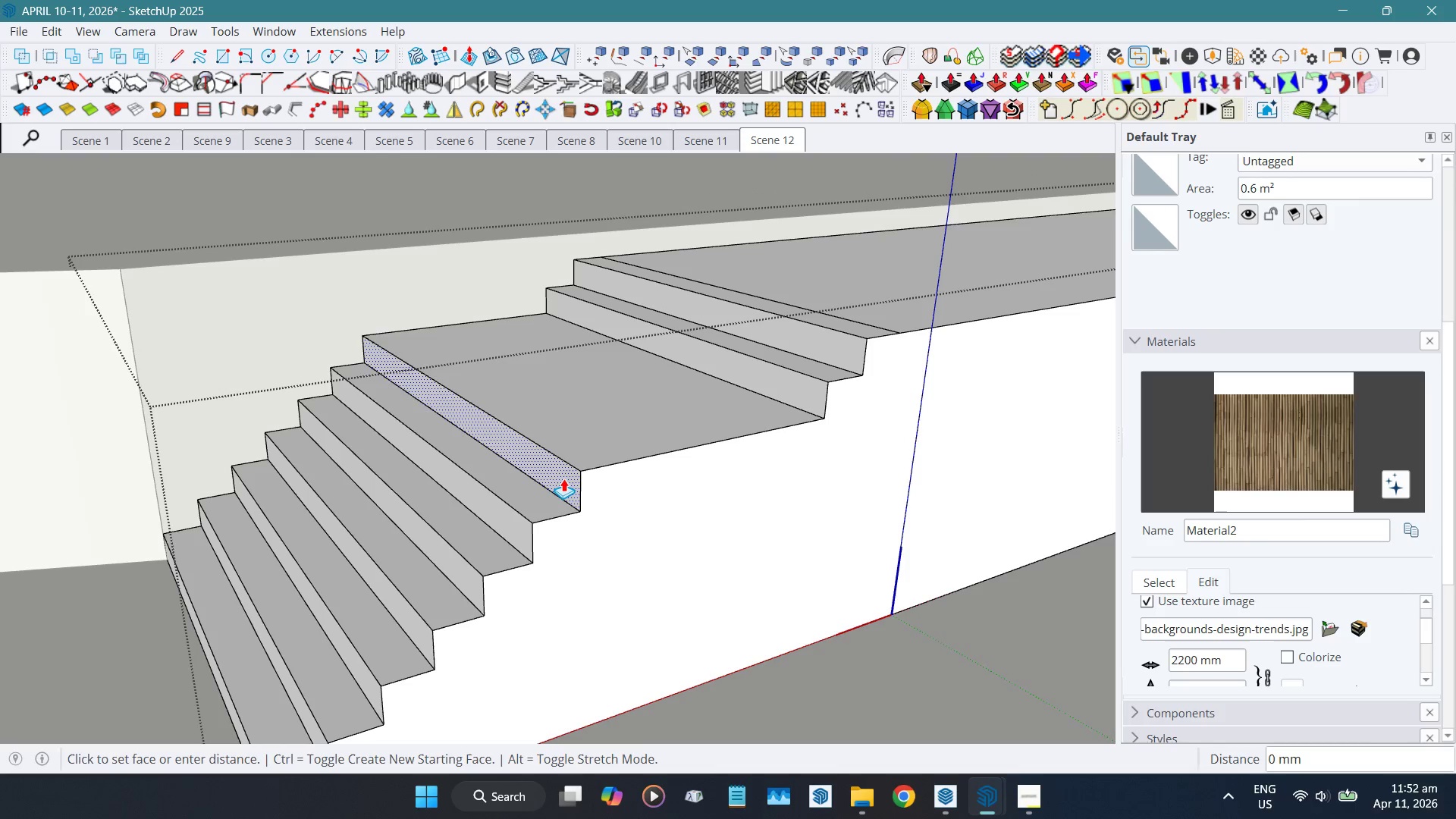 
left_click_drag(start_coordinate=[563, 479], to_coordinate=[755, 411])
 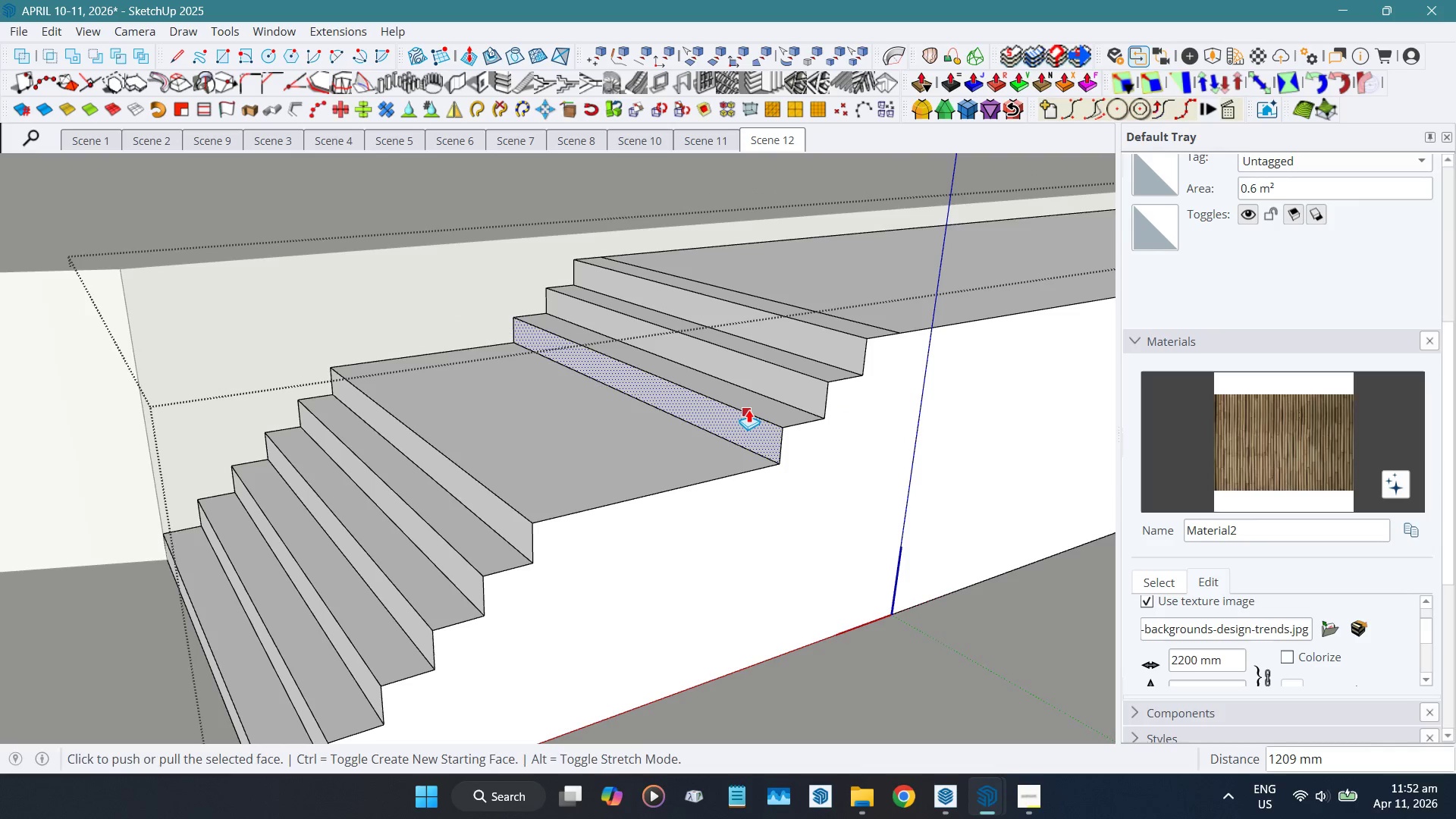 
key(Numpad1)
 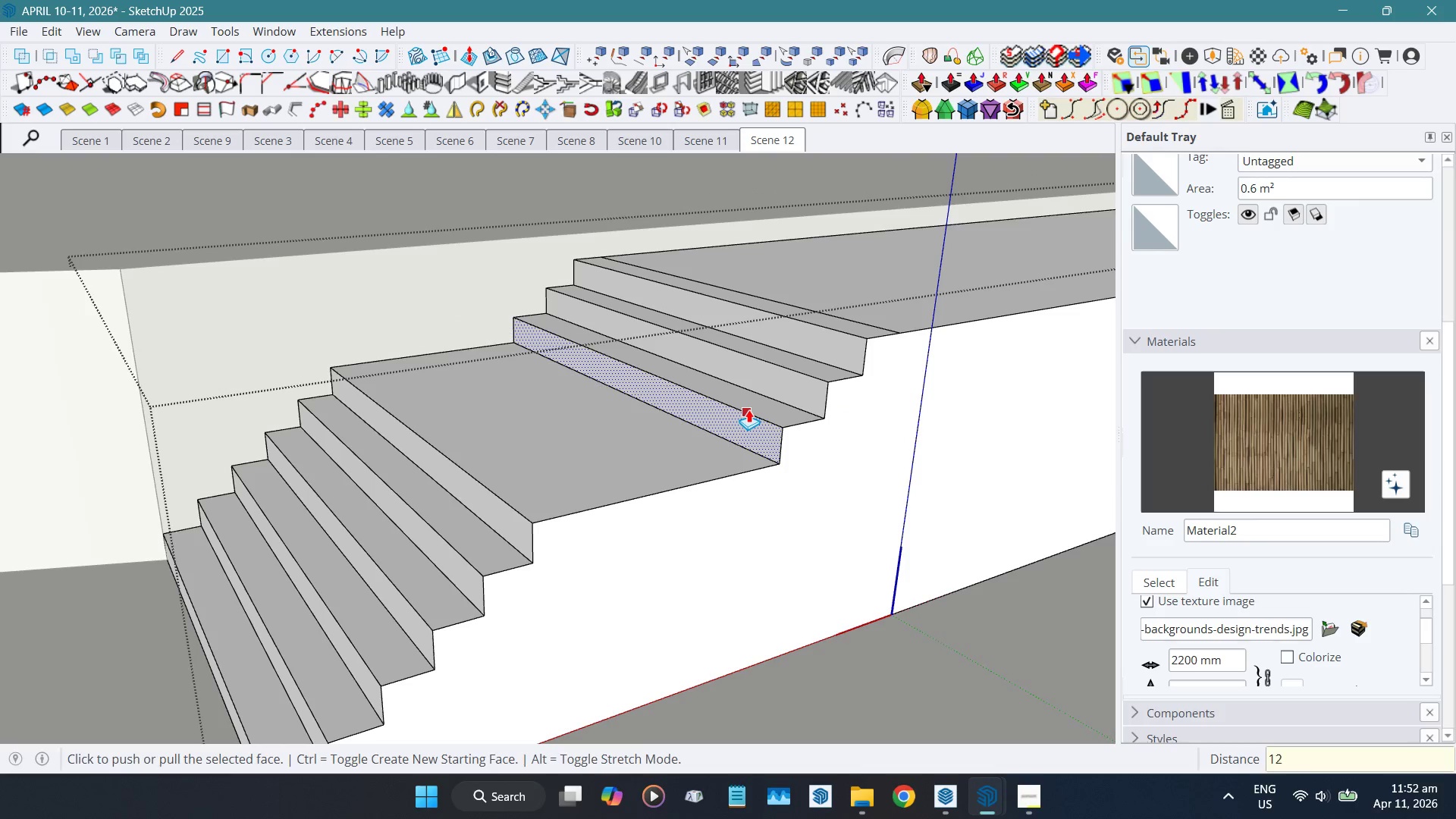 
key(Numpad2)
 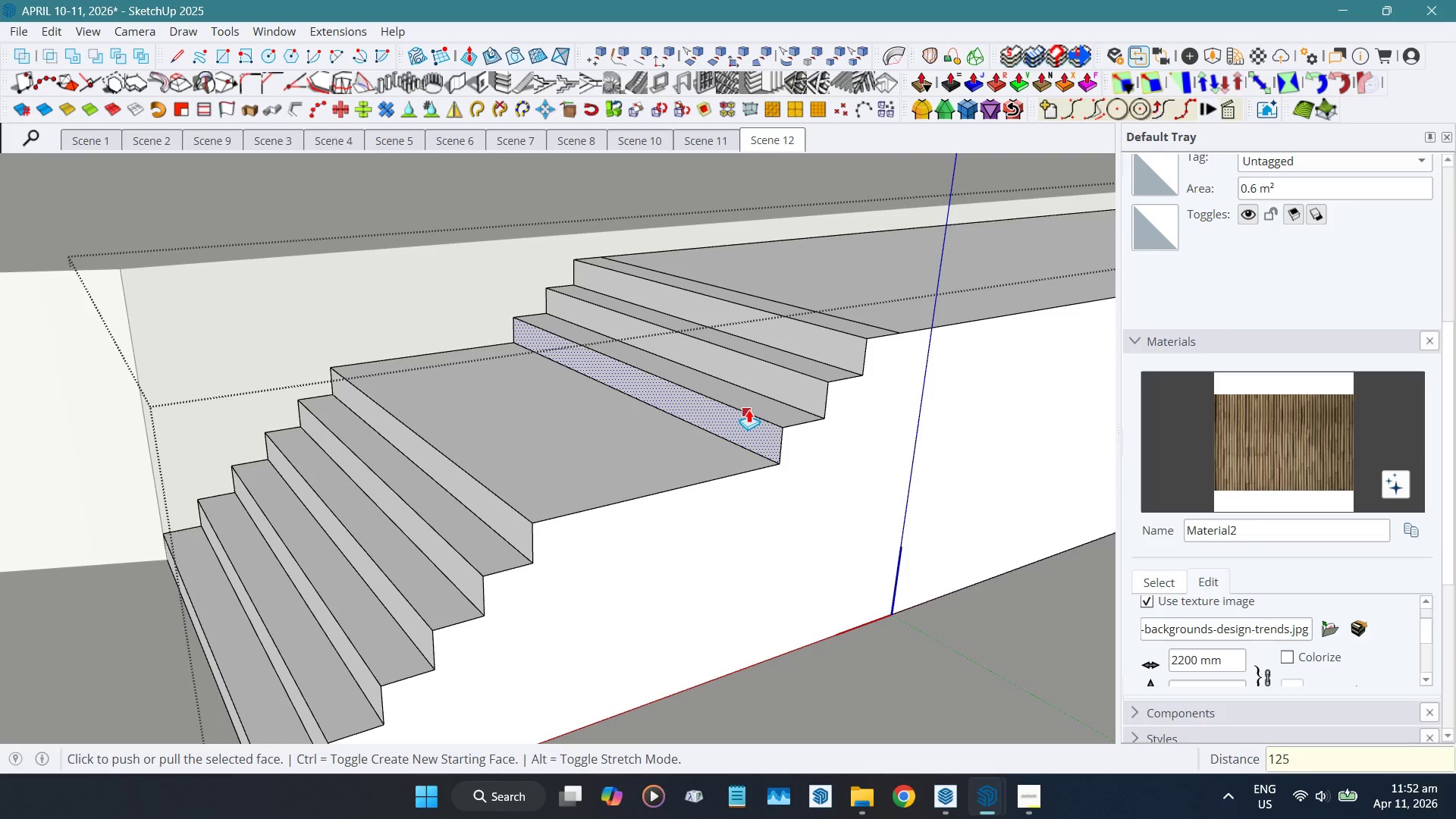 
key(Numpad5)
 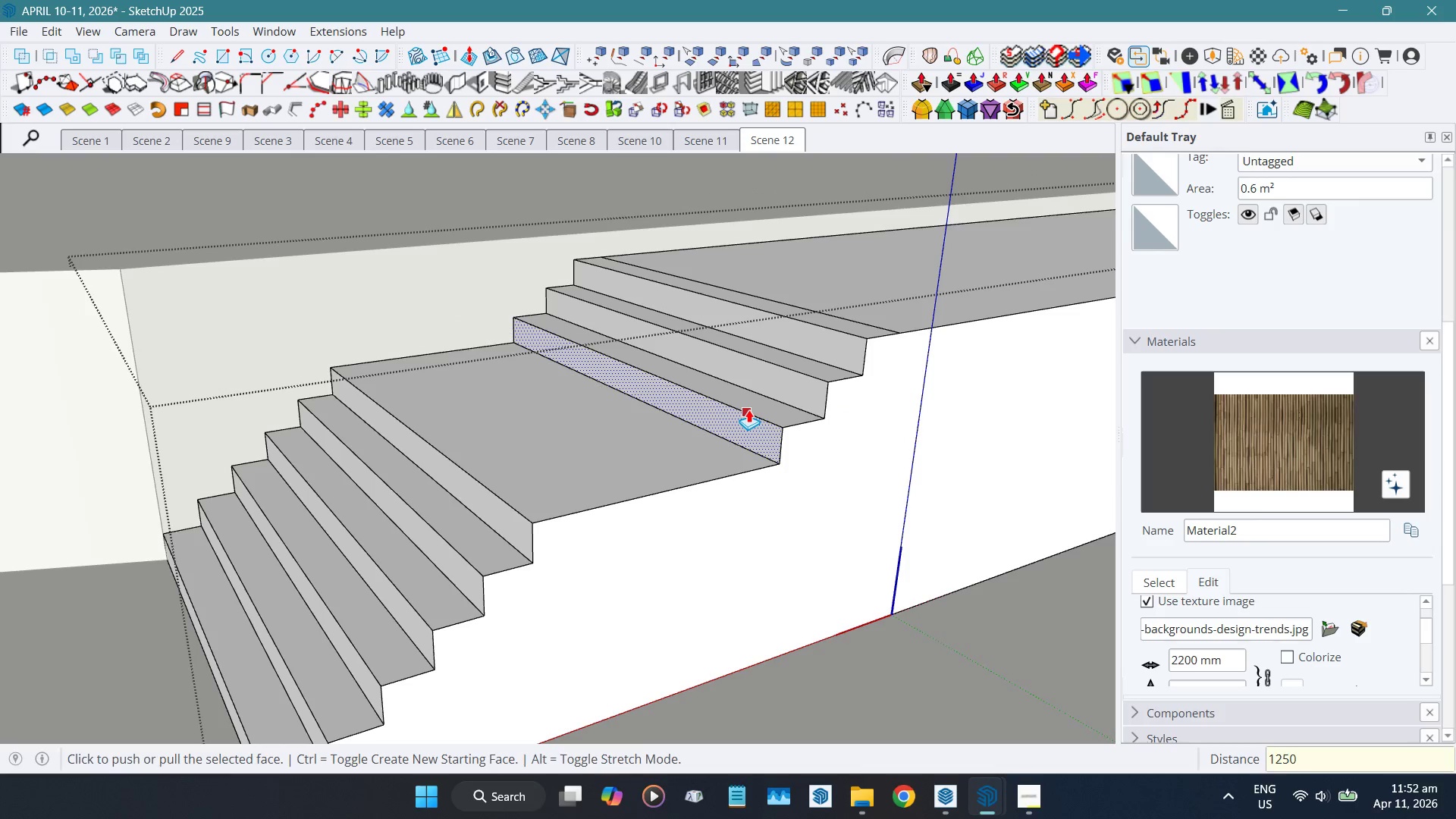 
key(Numpad0)
 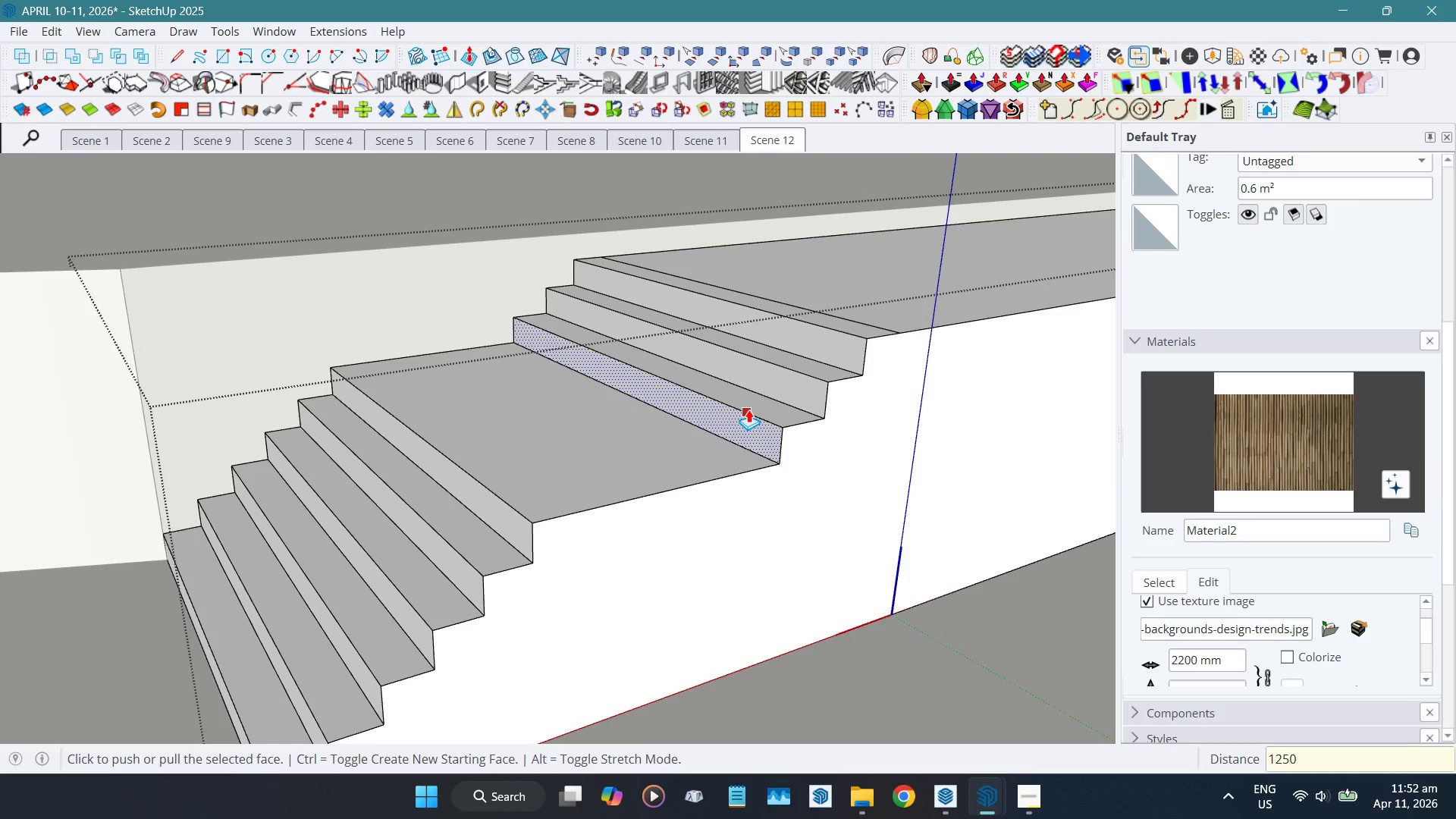 
key(NumpadEnter)
 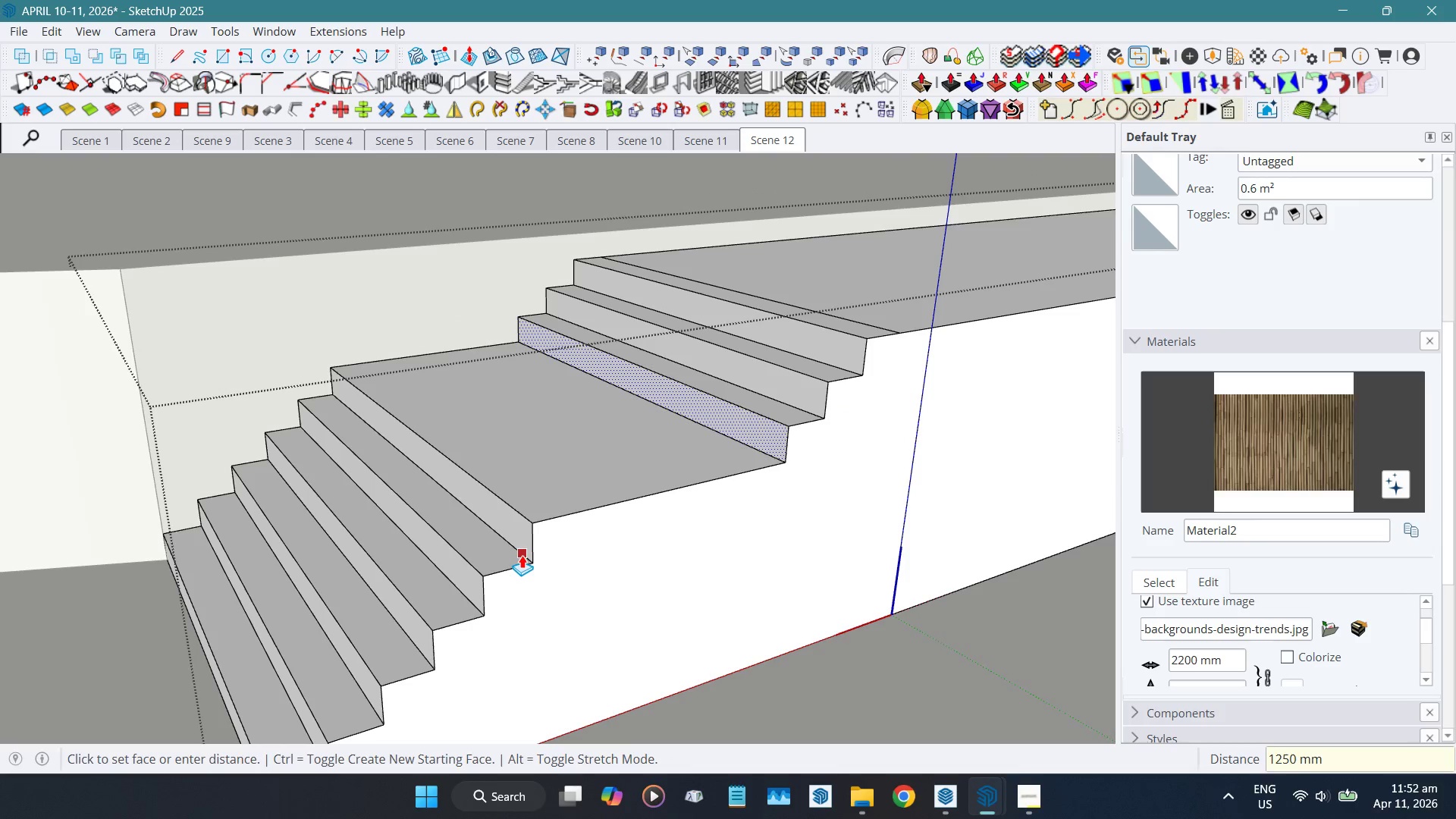 
key(Escape)
 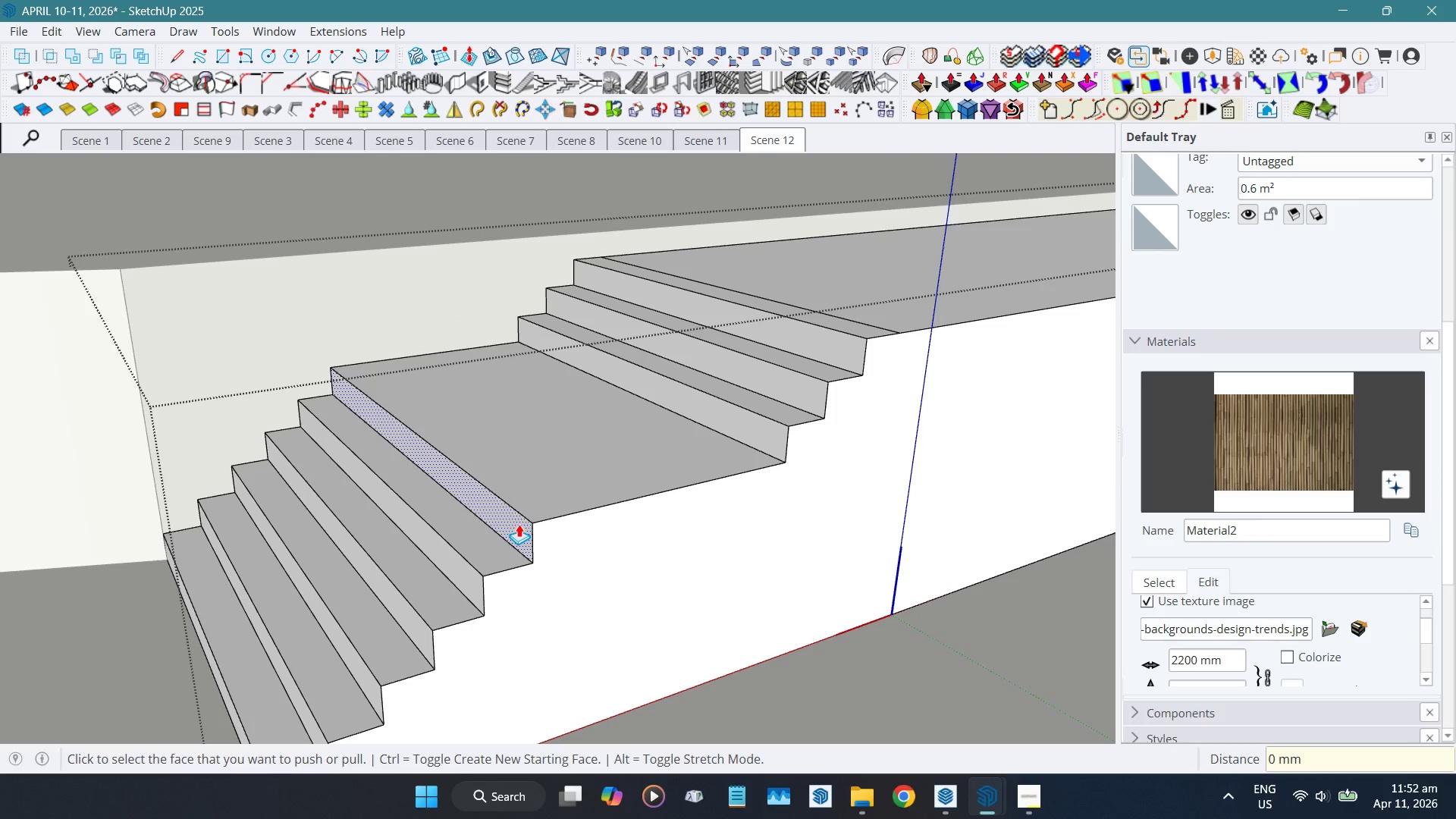 
double_click([519, 524])
 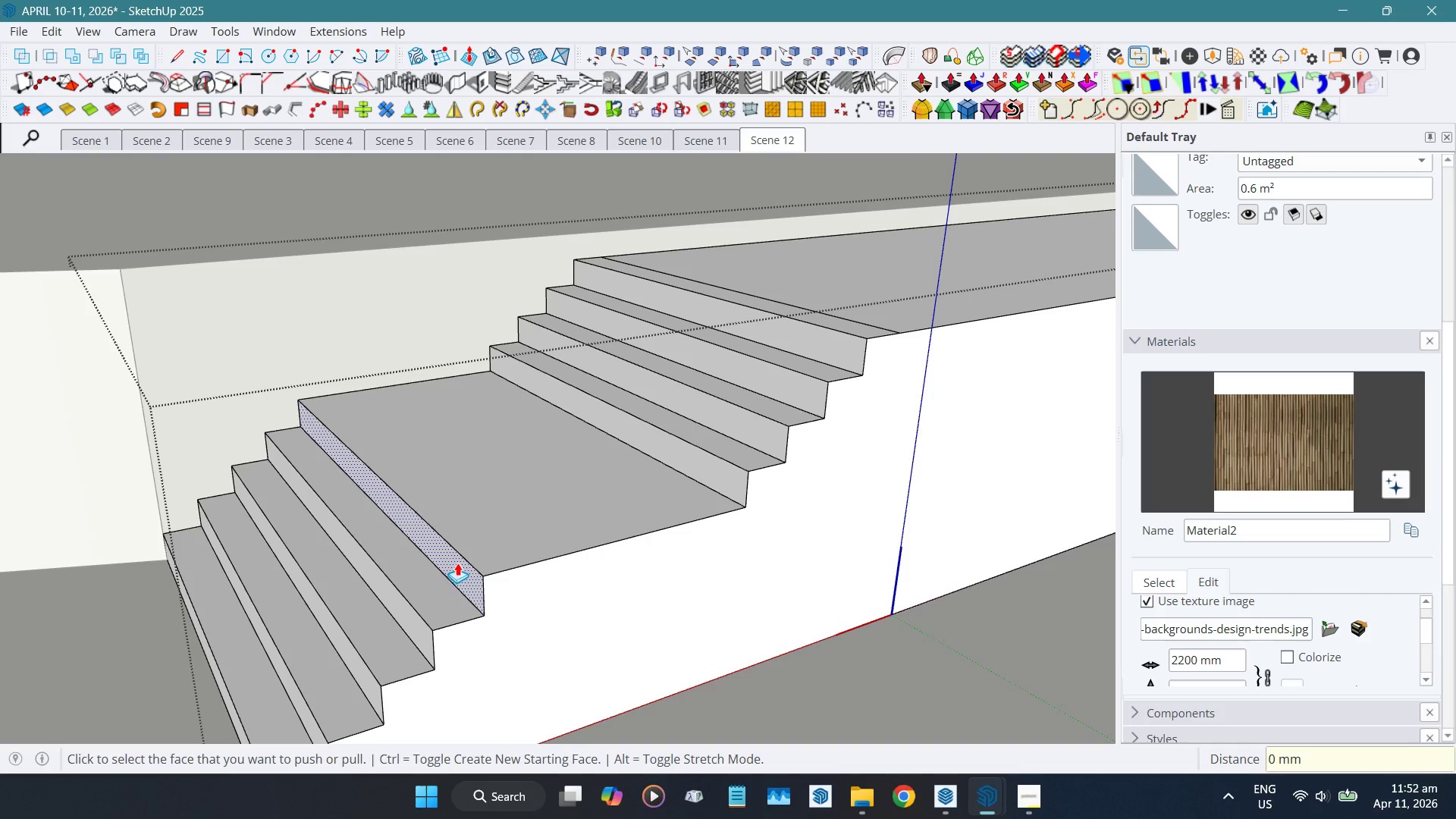 
double_click([457, 563])
 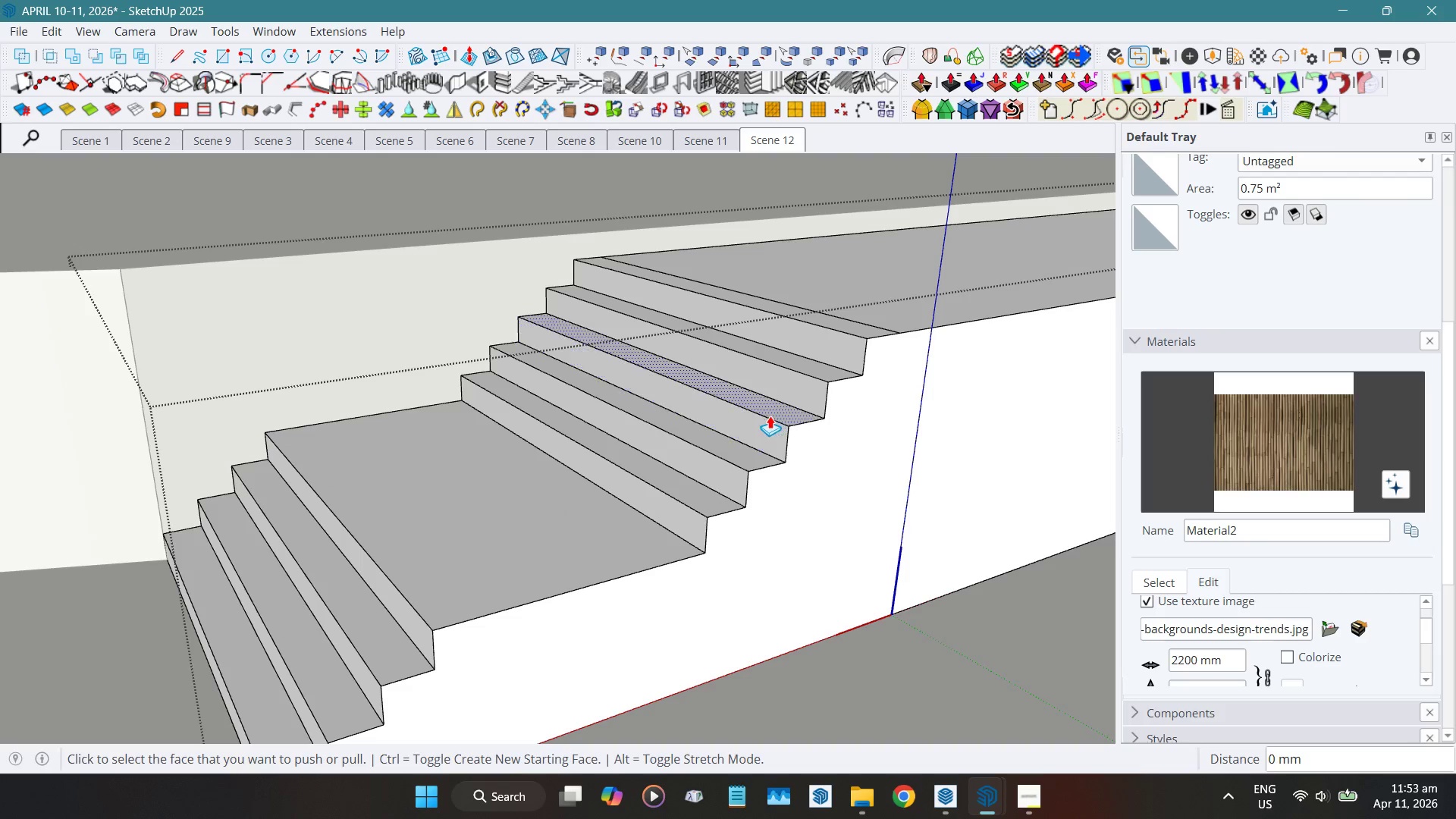 
wait(12.91)
 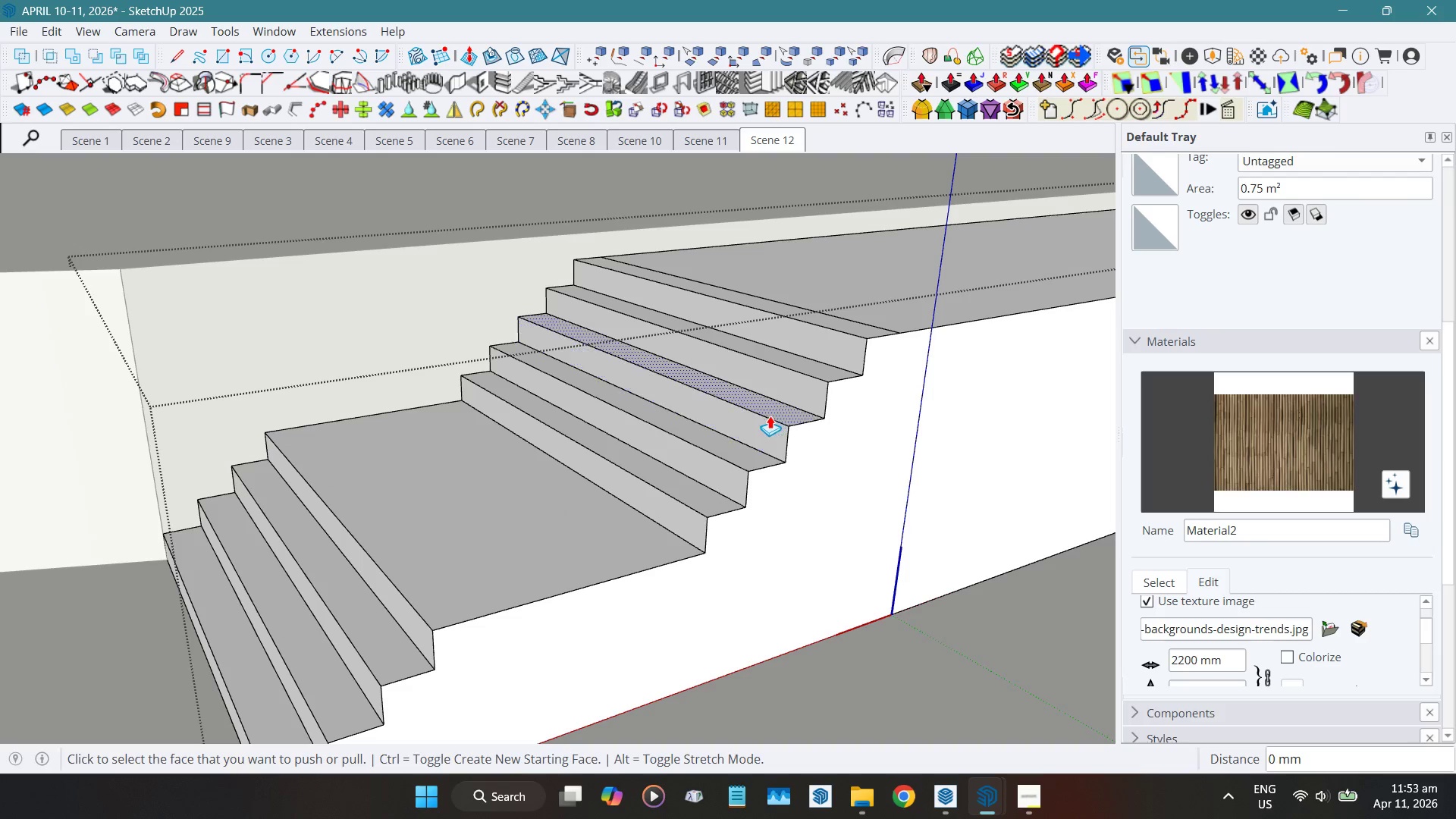 
key(Space)
 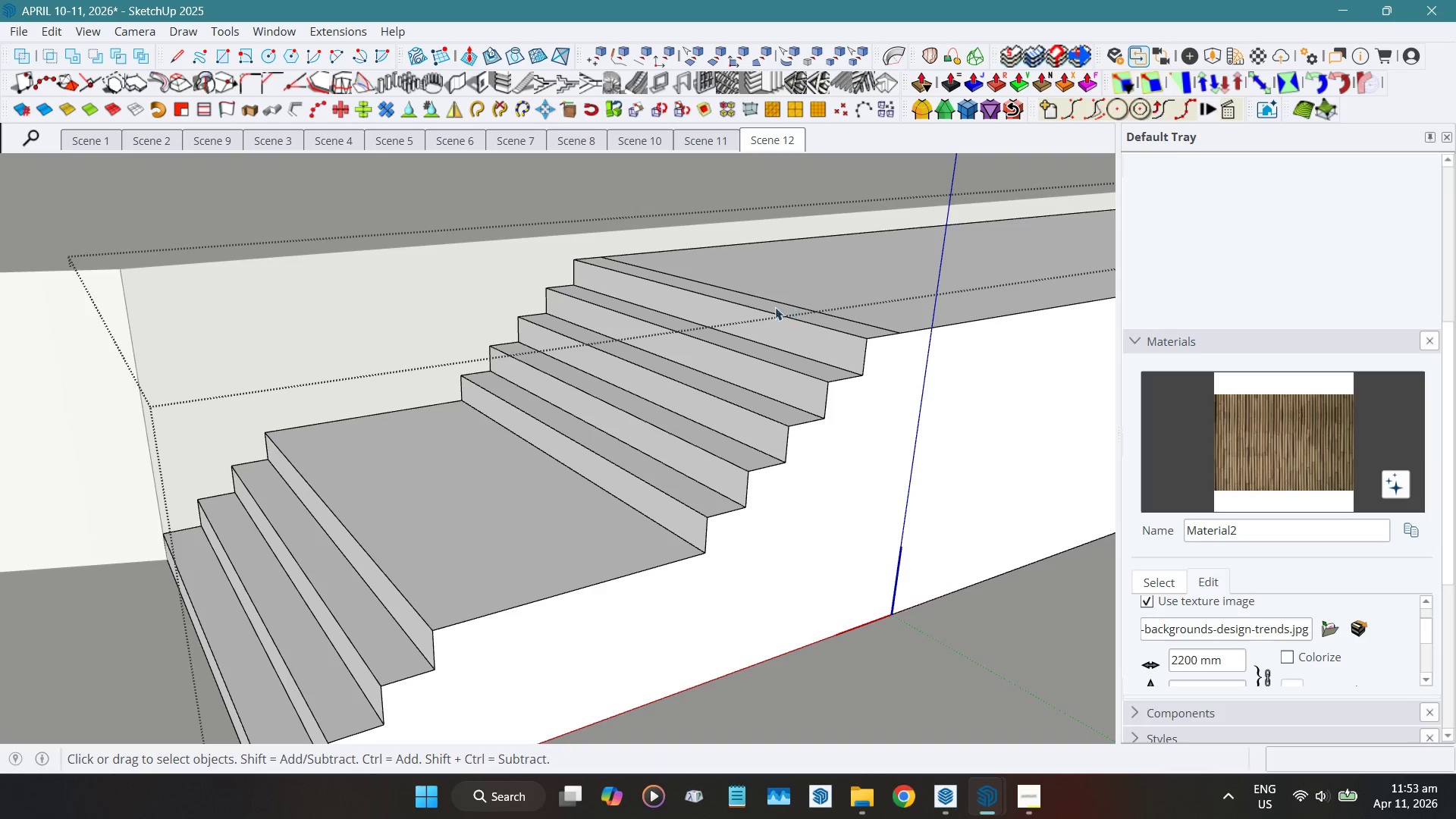 
hold_key(key=ShiftLeft, duration=0.91)
 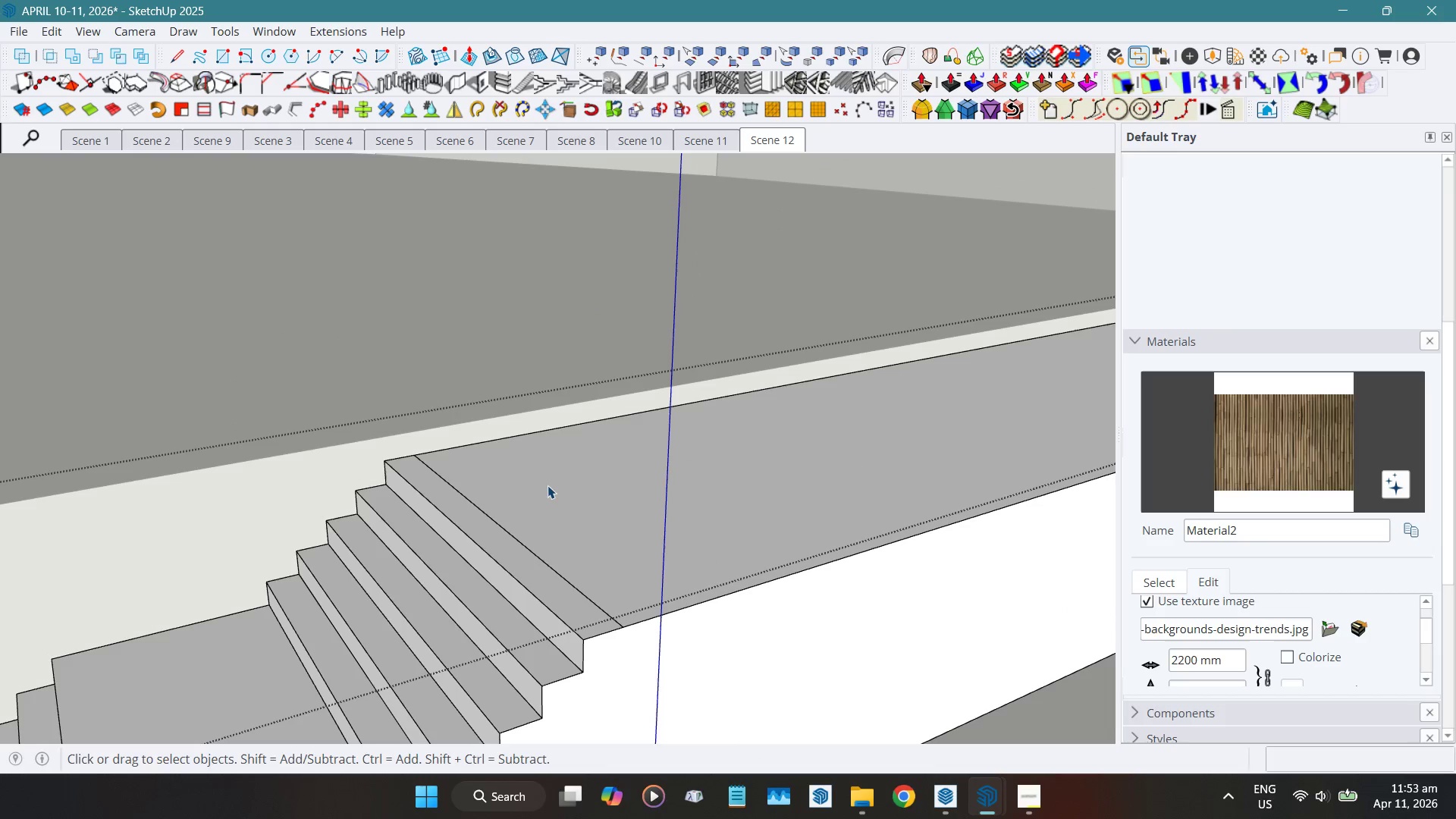 
left_click([548, 484])
 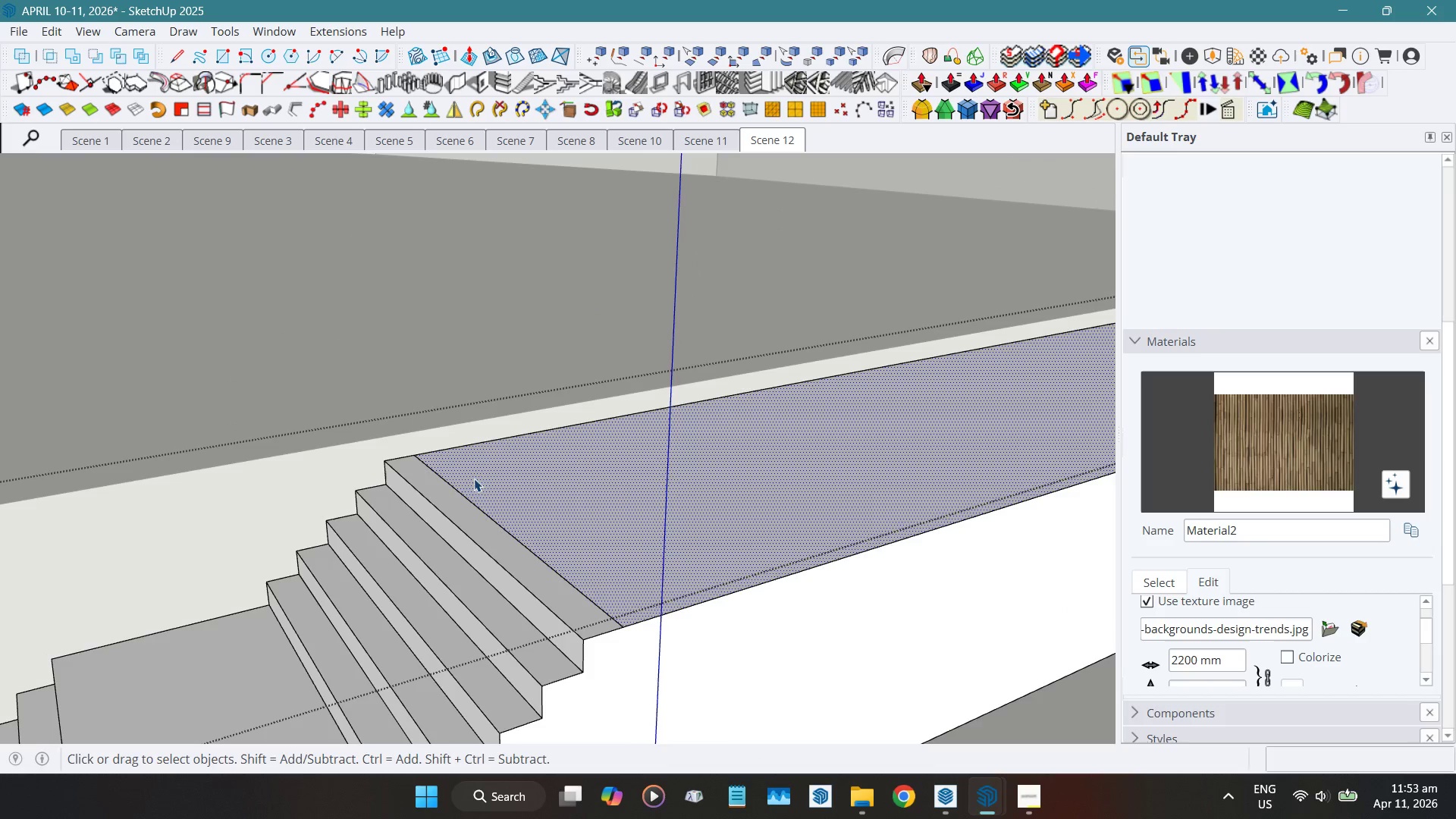 
scroll: coordinate [454, 475], scroll_direction: up, amount: 3.0
 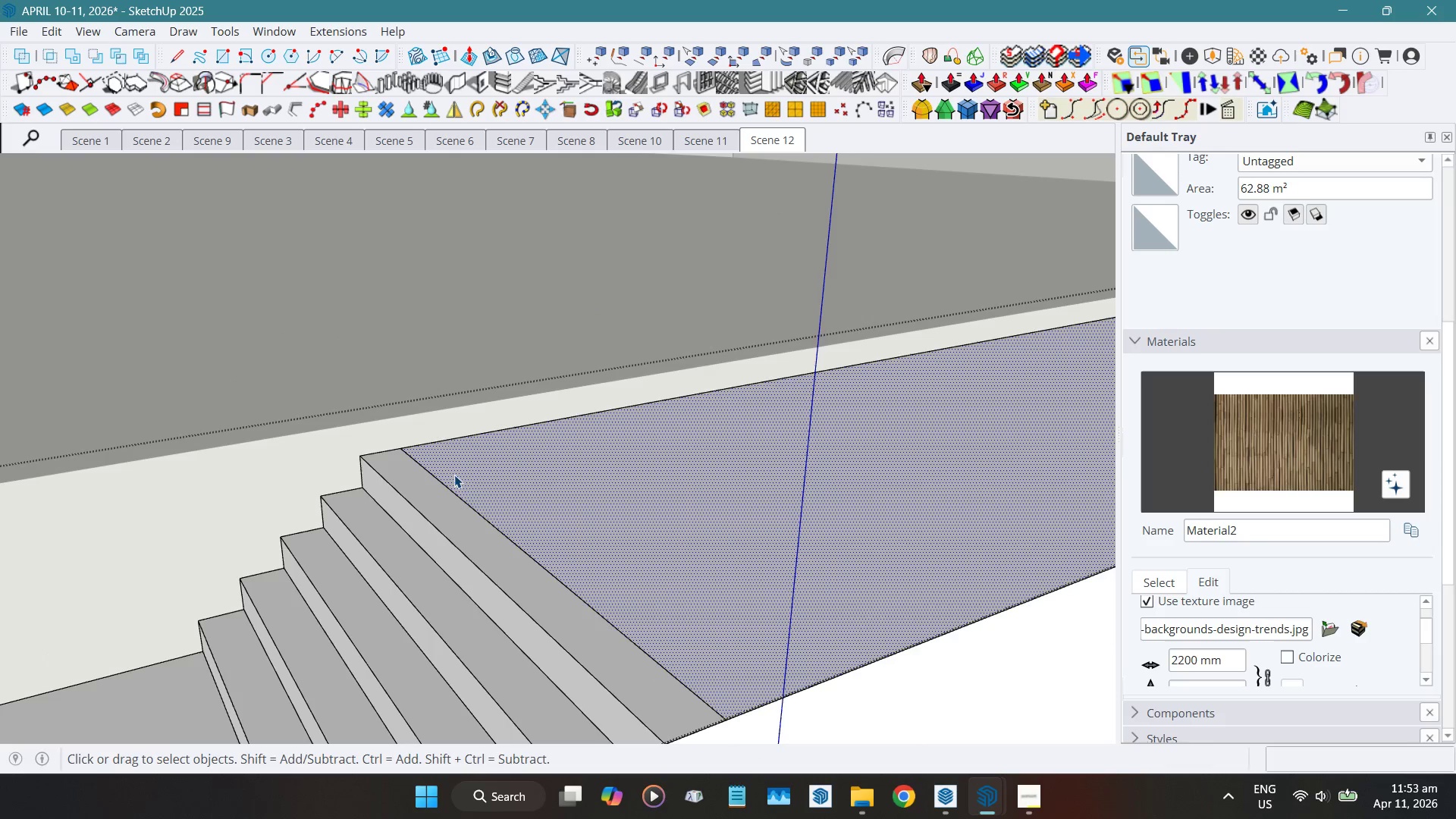 
key(Shift+ShiftLeft)
 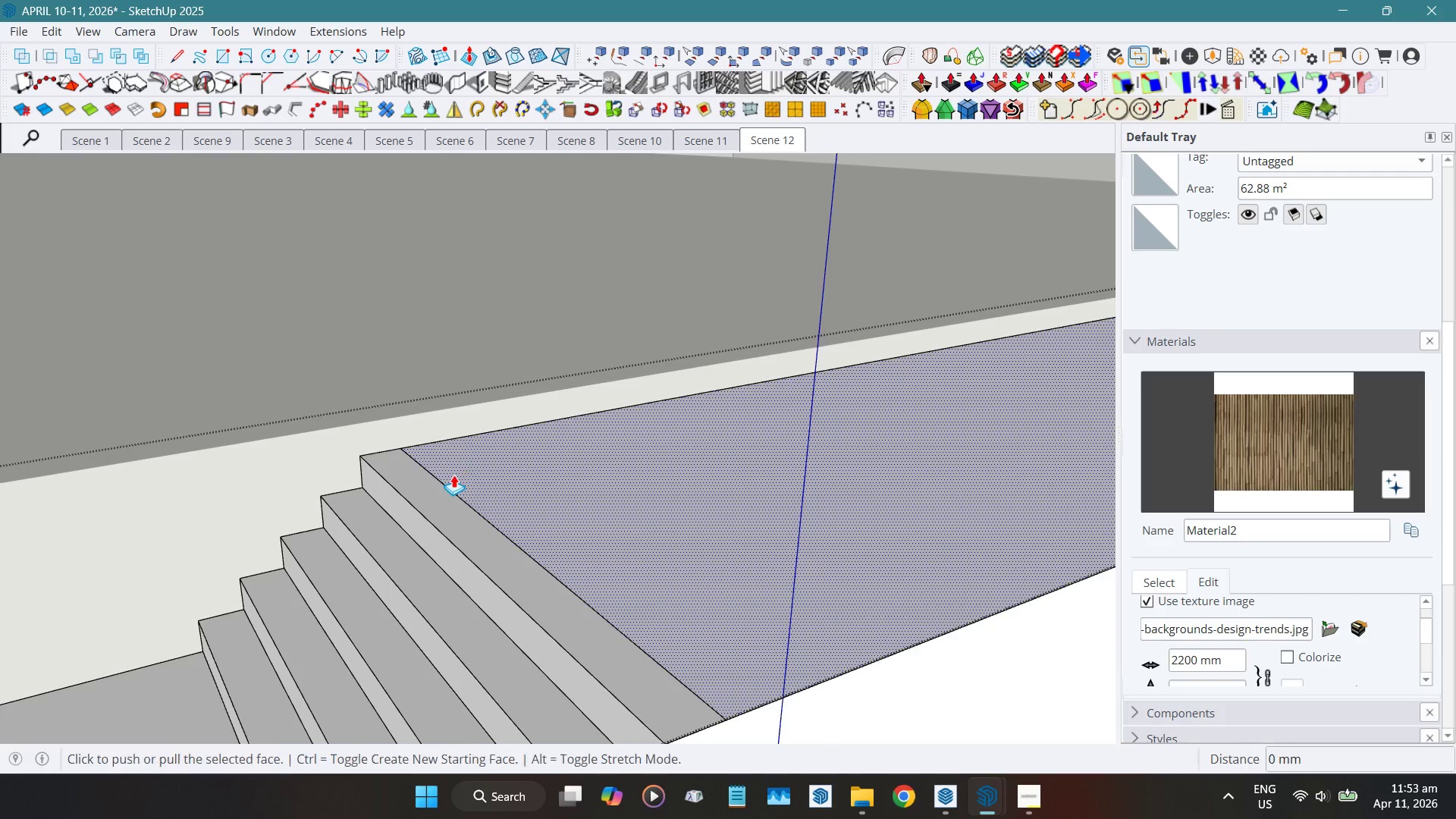 
key(Shift+D)
 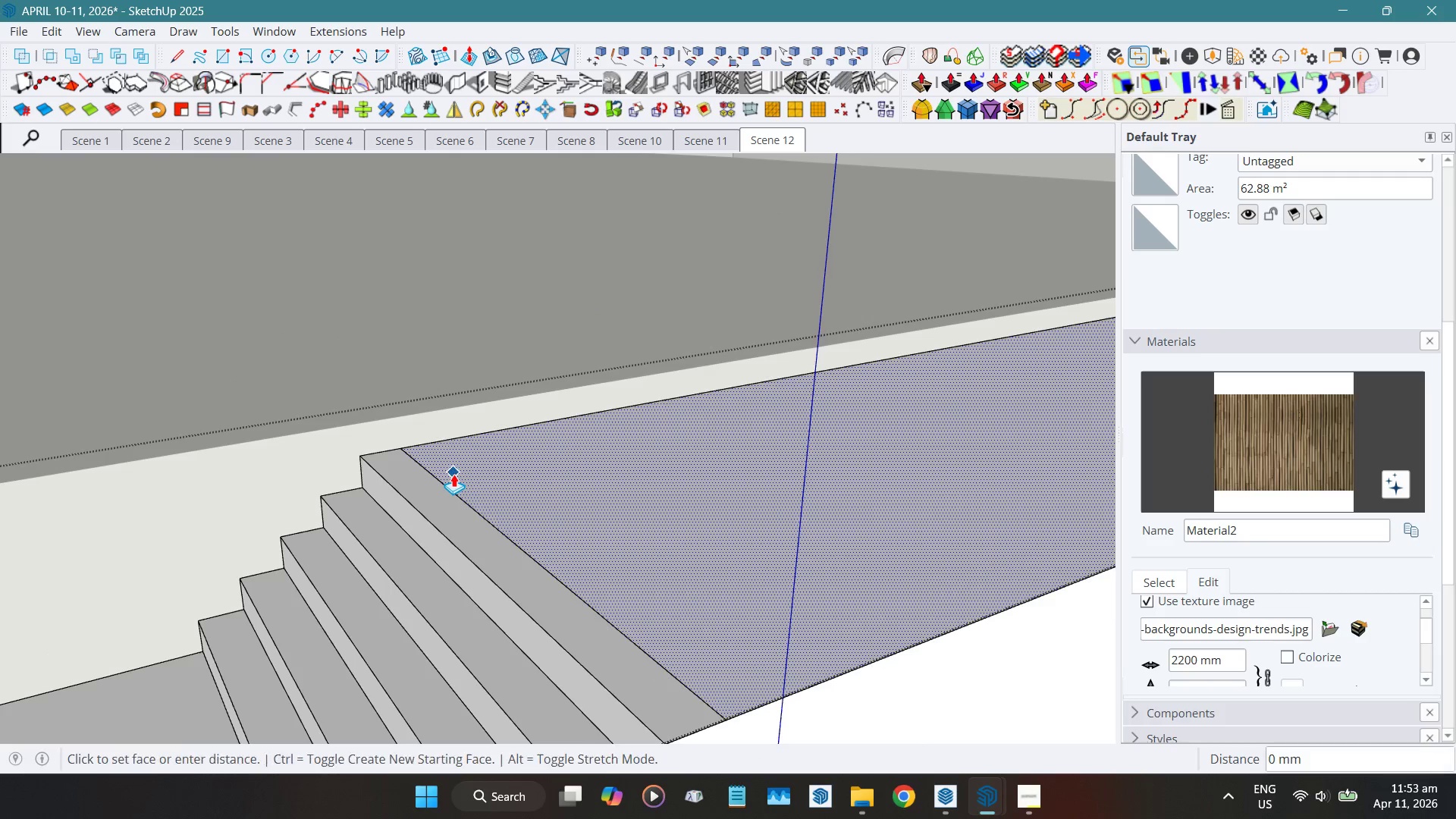 
left_click_drag(start_coordinate=[453, 474], to_coordinate=[369, 428])
 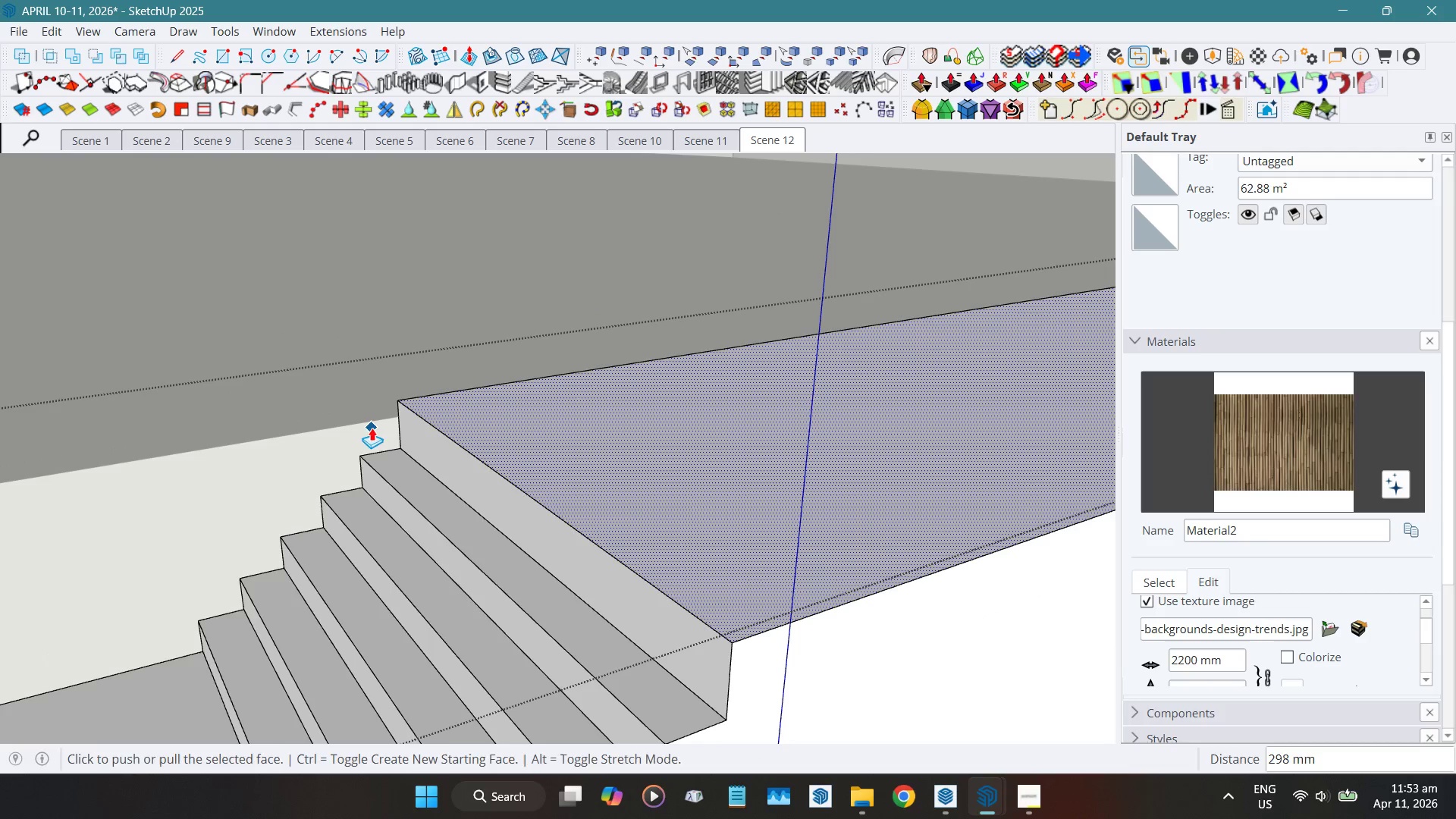 
key(Space)
 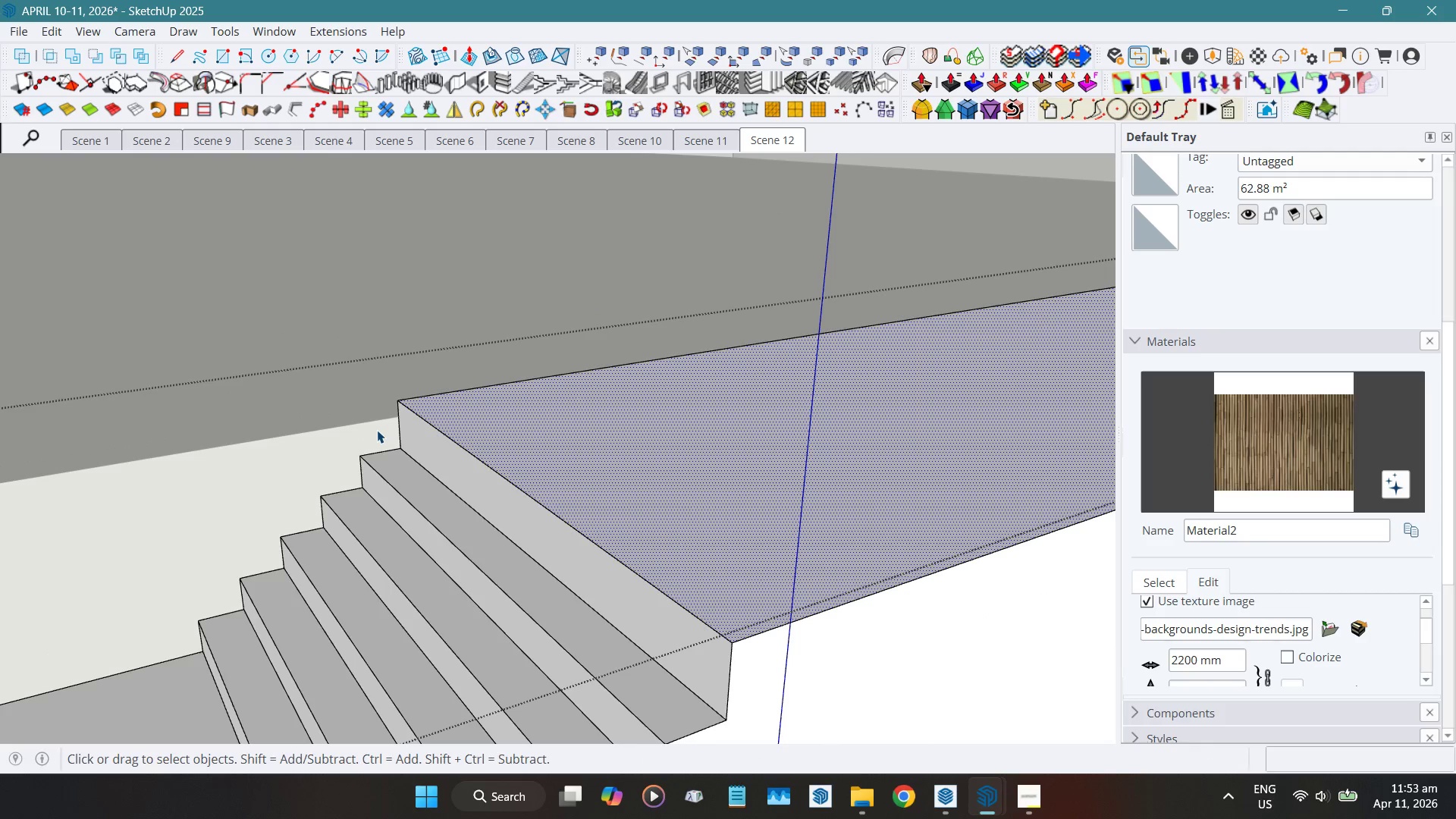 
key(Control+ControlLeft)
 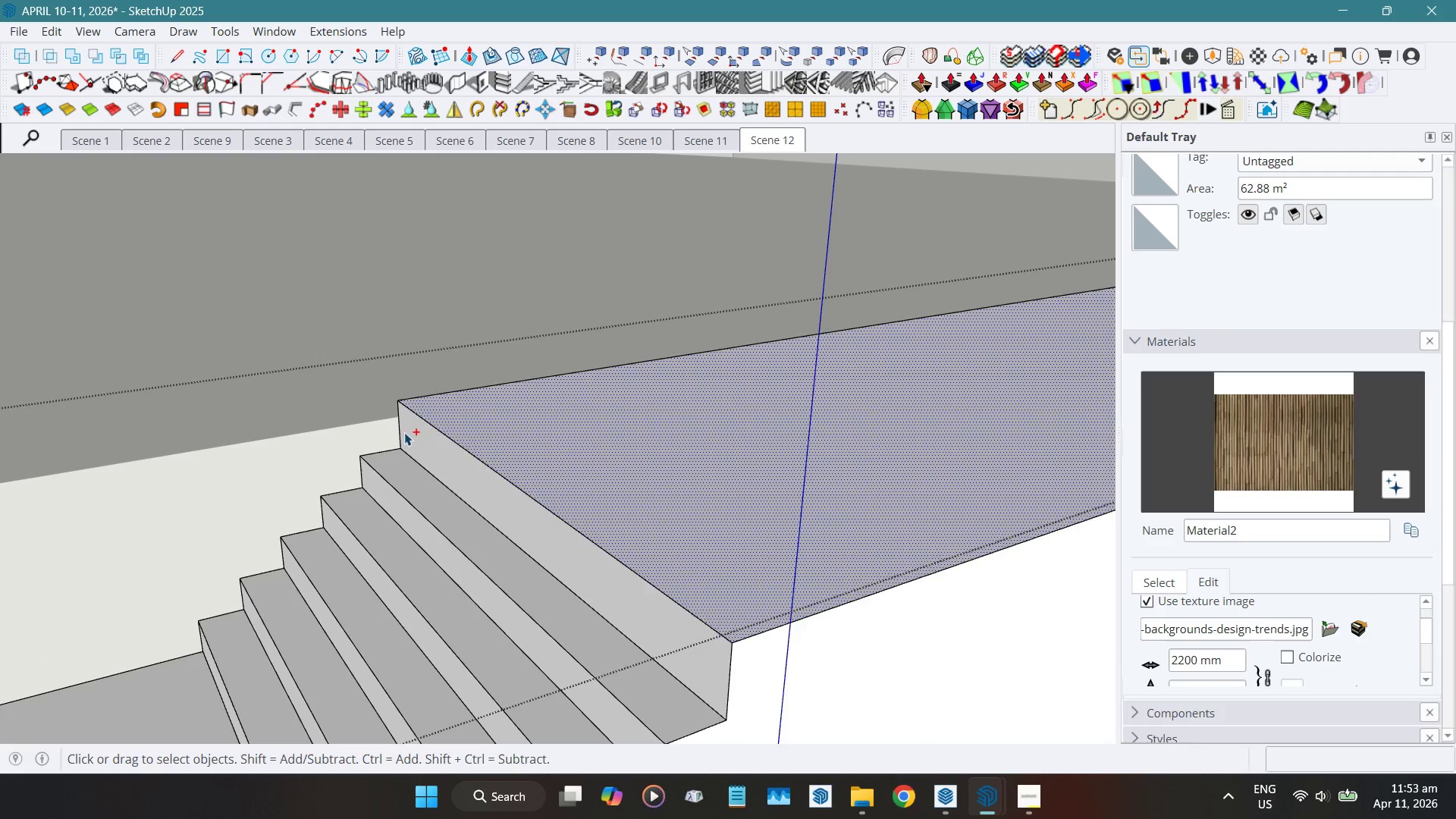 
key(Control+Z)
 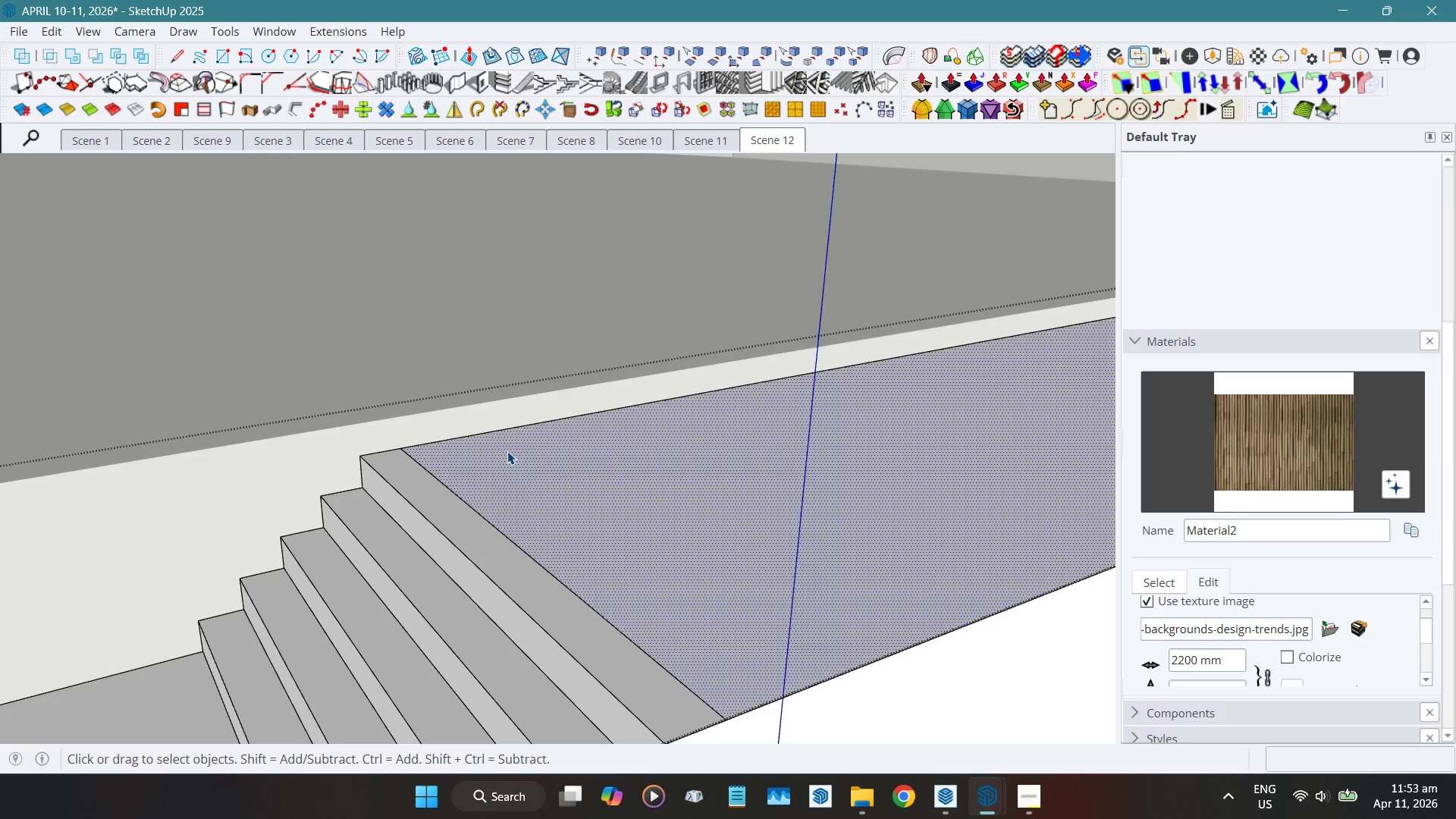 
key(Shift+D)
 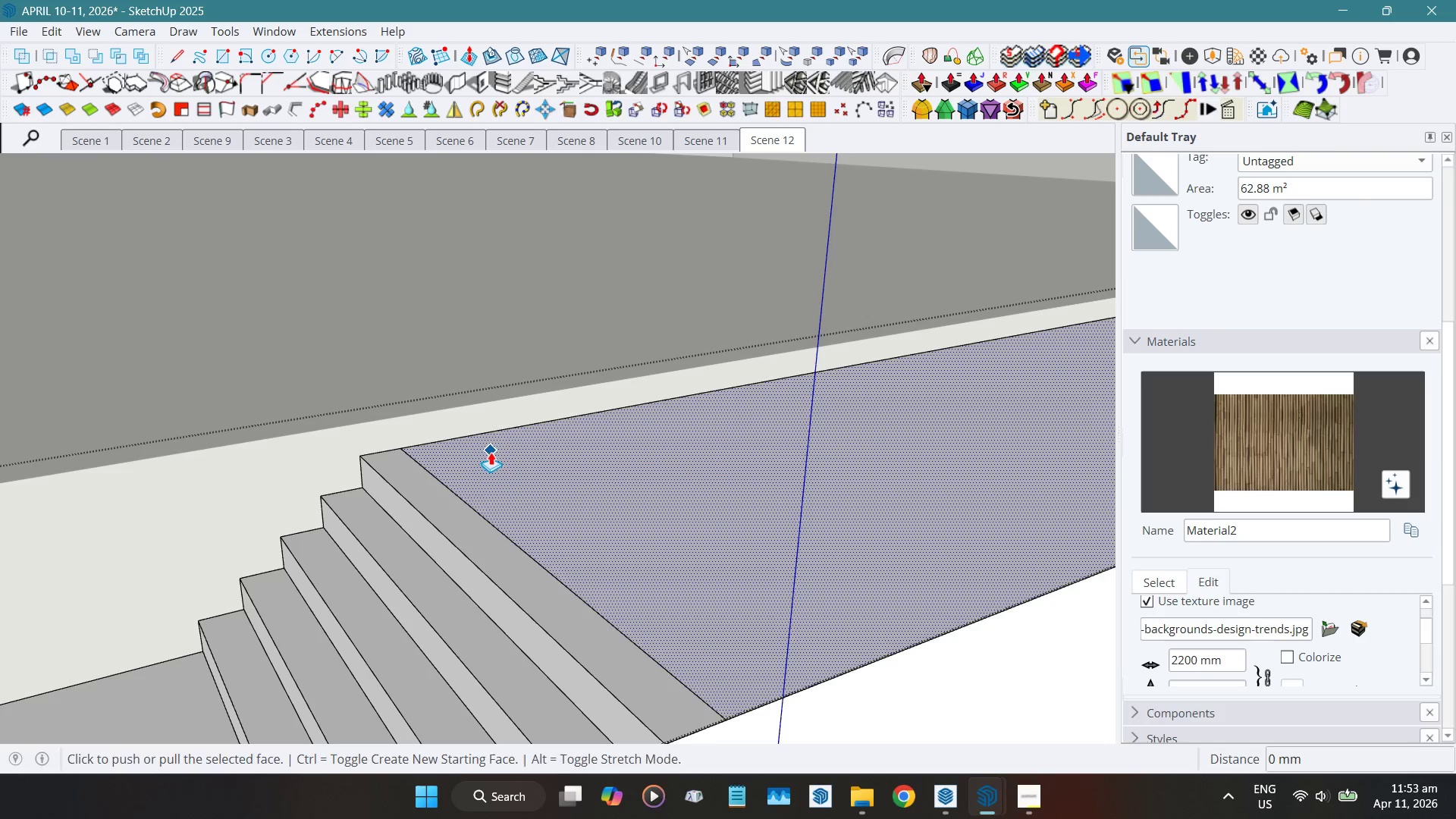 
left_click_drag(start_coordinate=[490, 452], to_coordinate=[329, 428])
 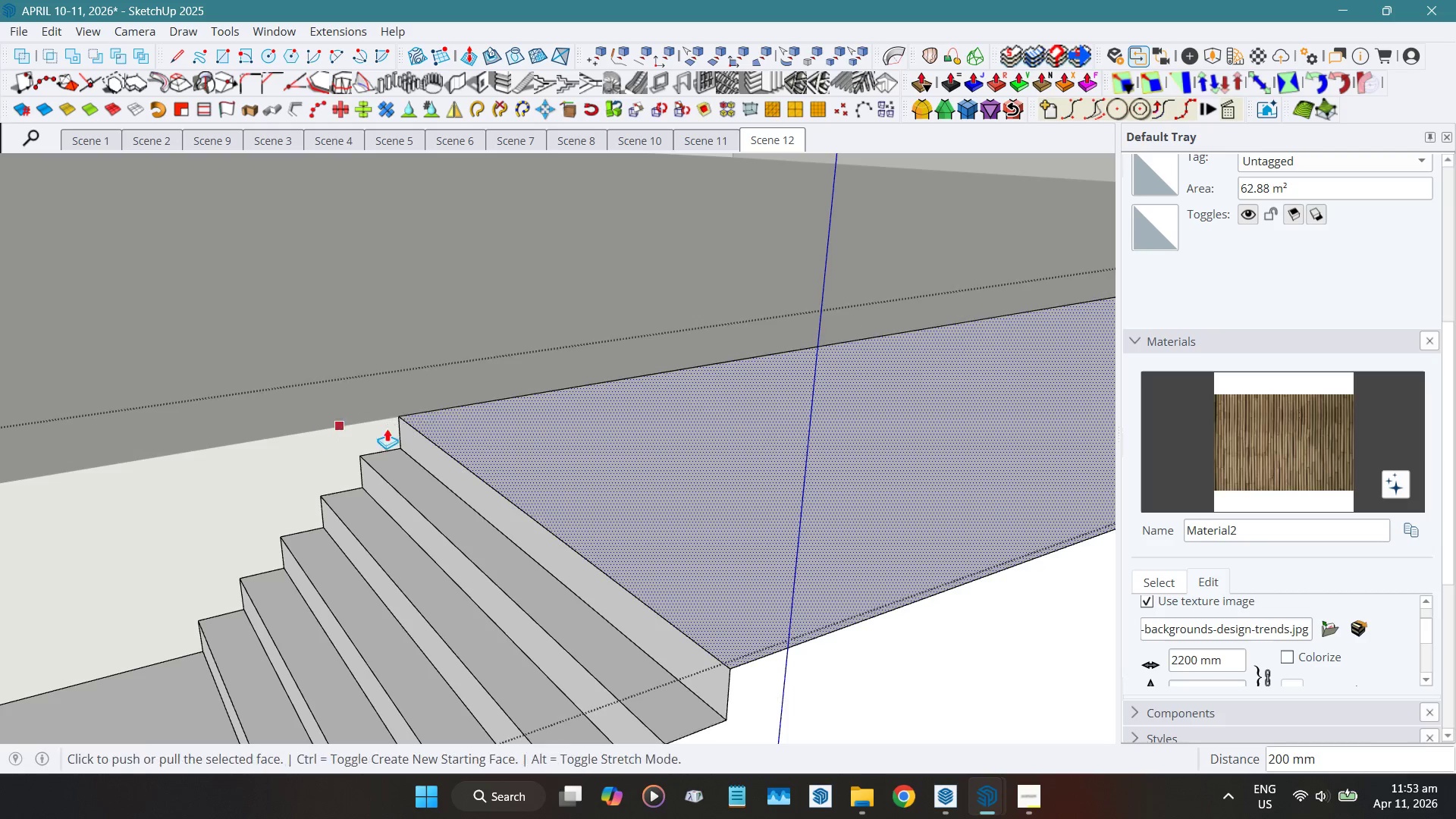 
key(Space)
 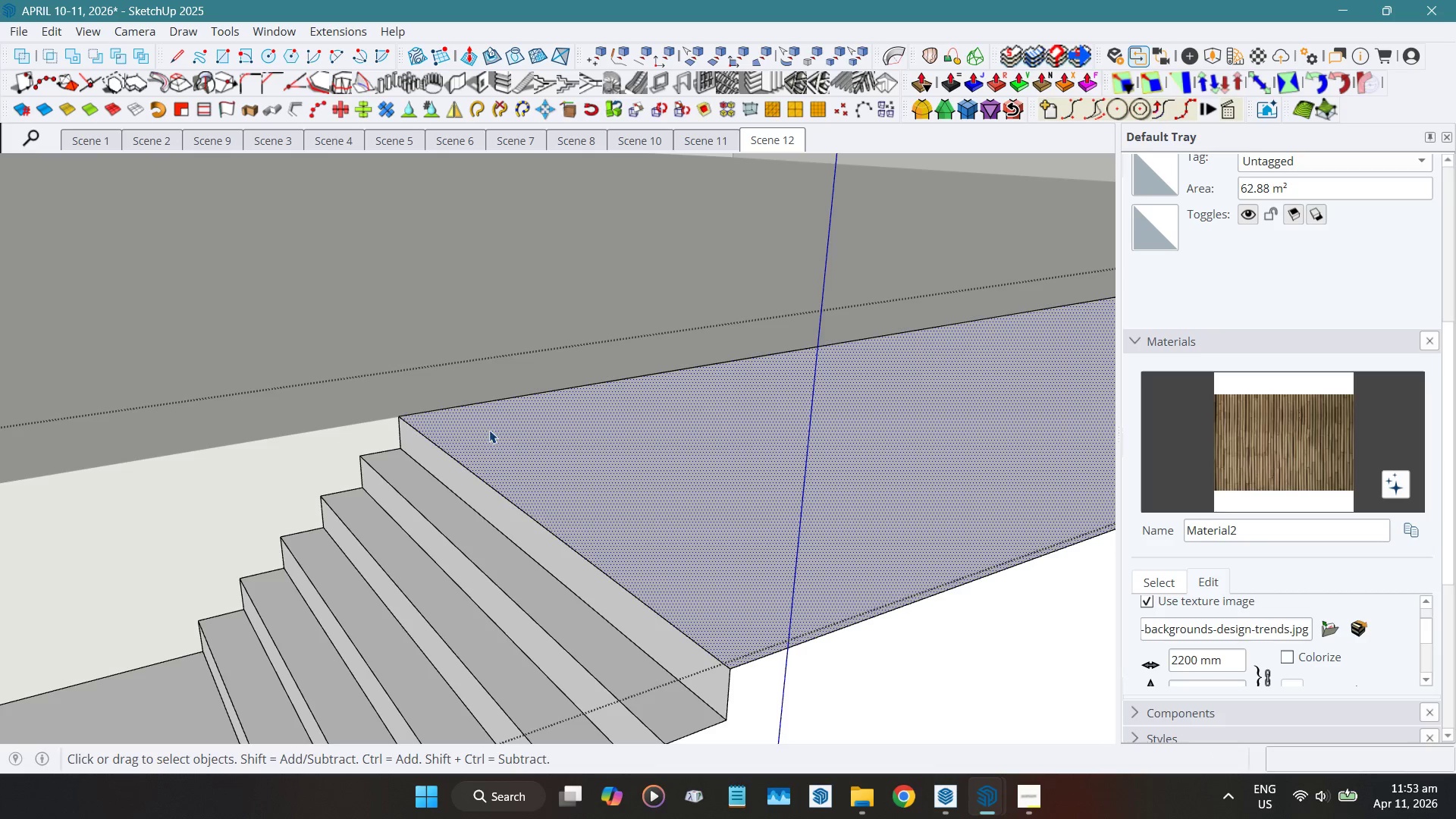 
key(Escape)
 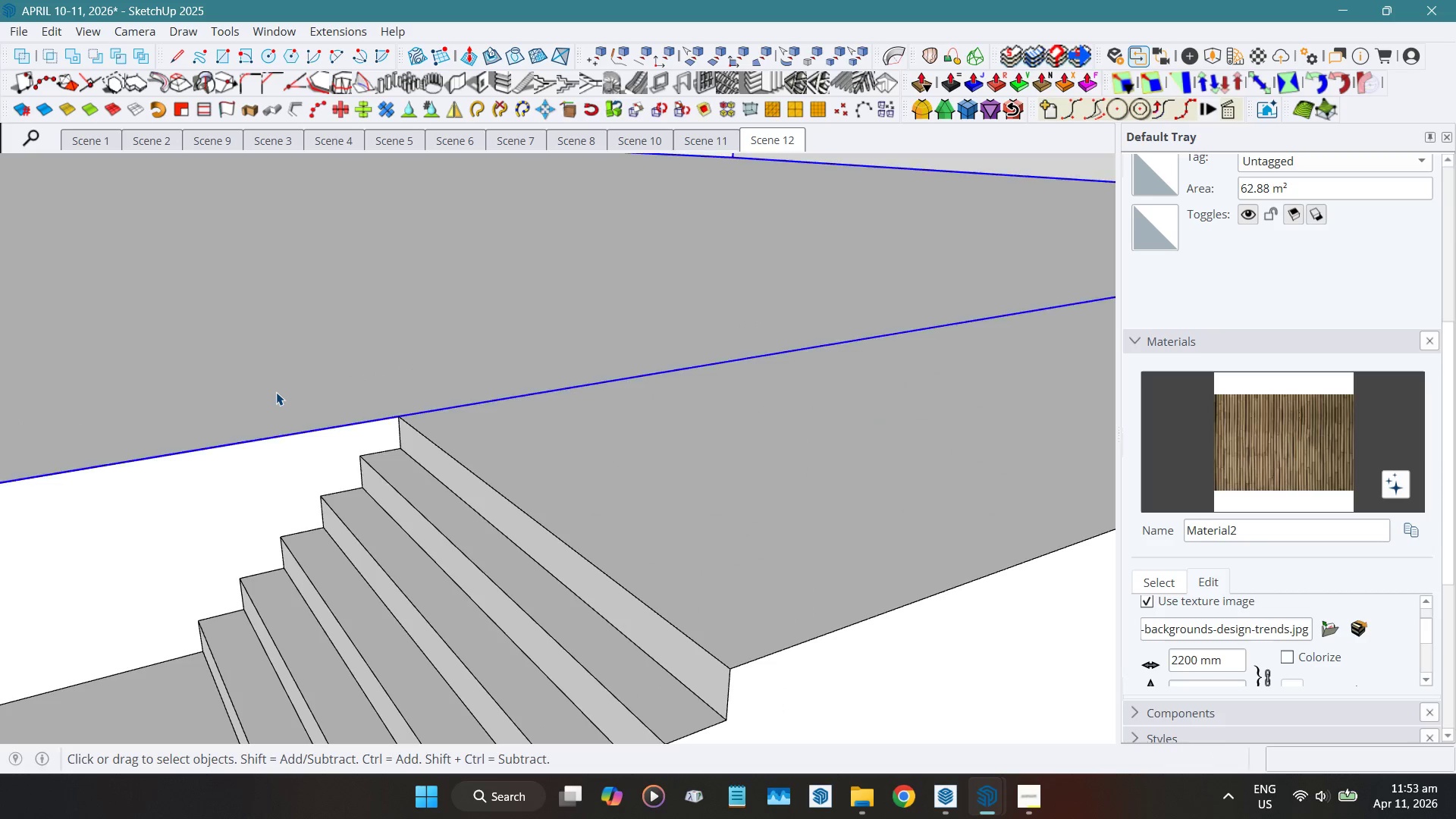 
left_click_drag(start_coordinate=[276, 392], to_coordinate=[287, 392])
 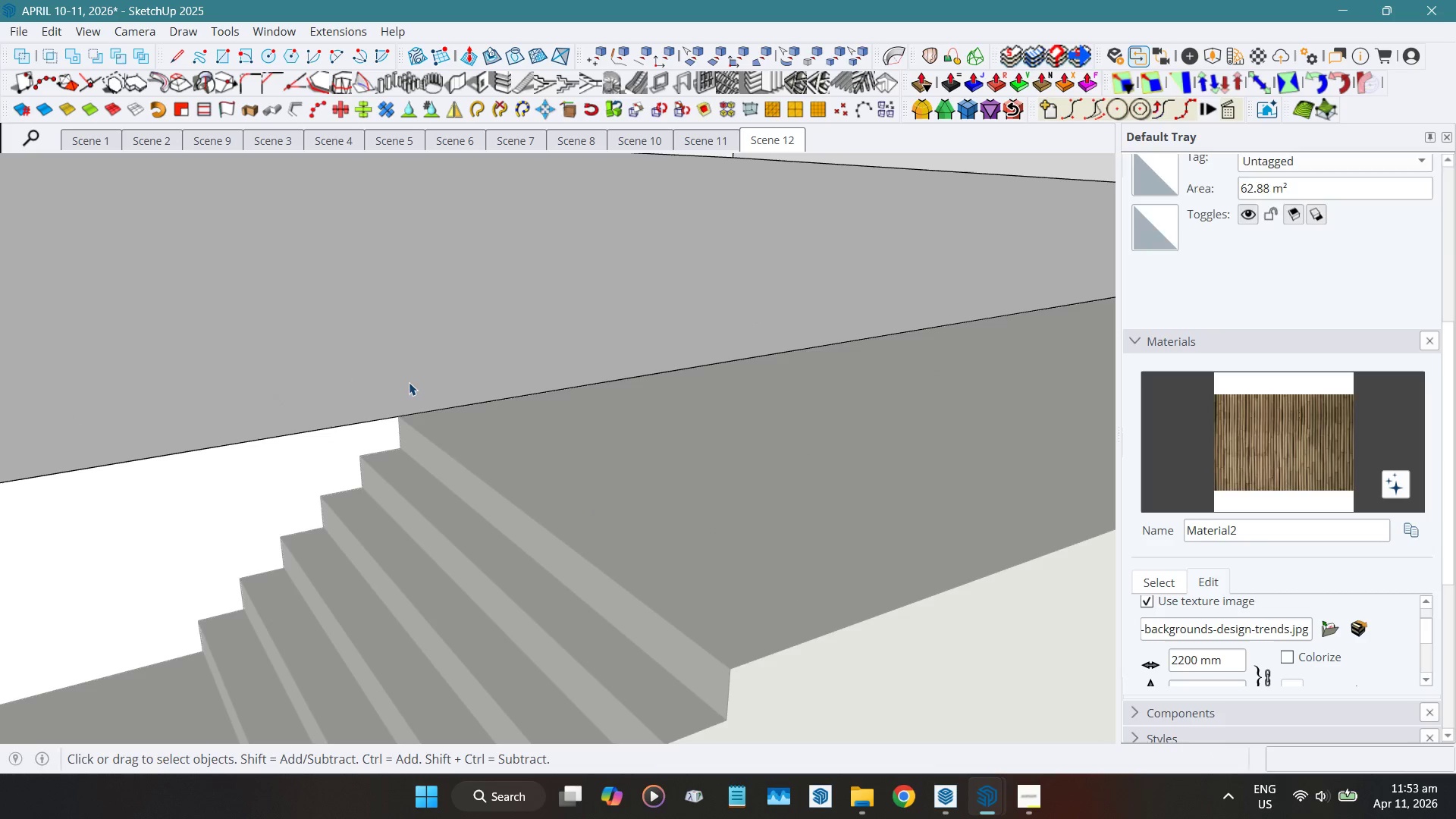 
left_click([409, 382])
 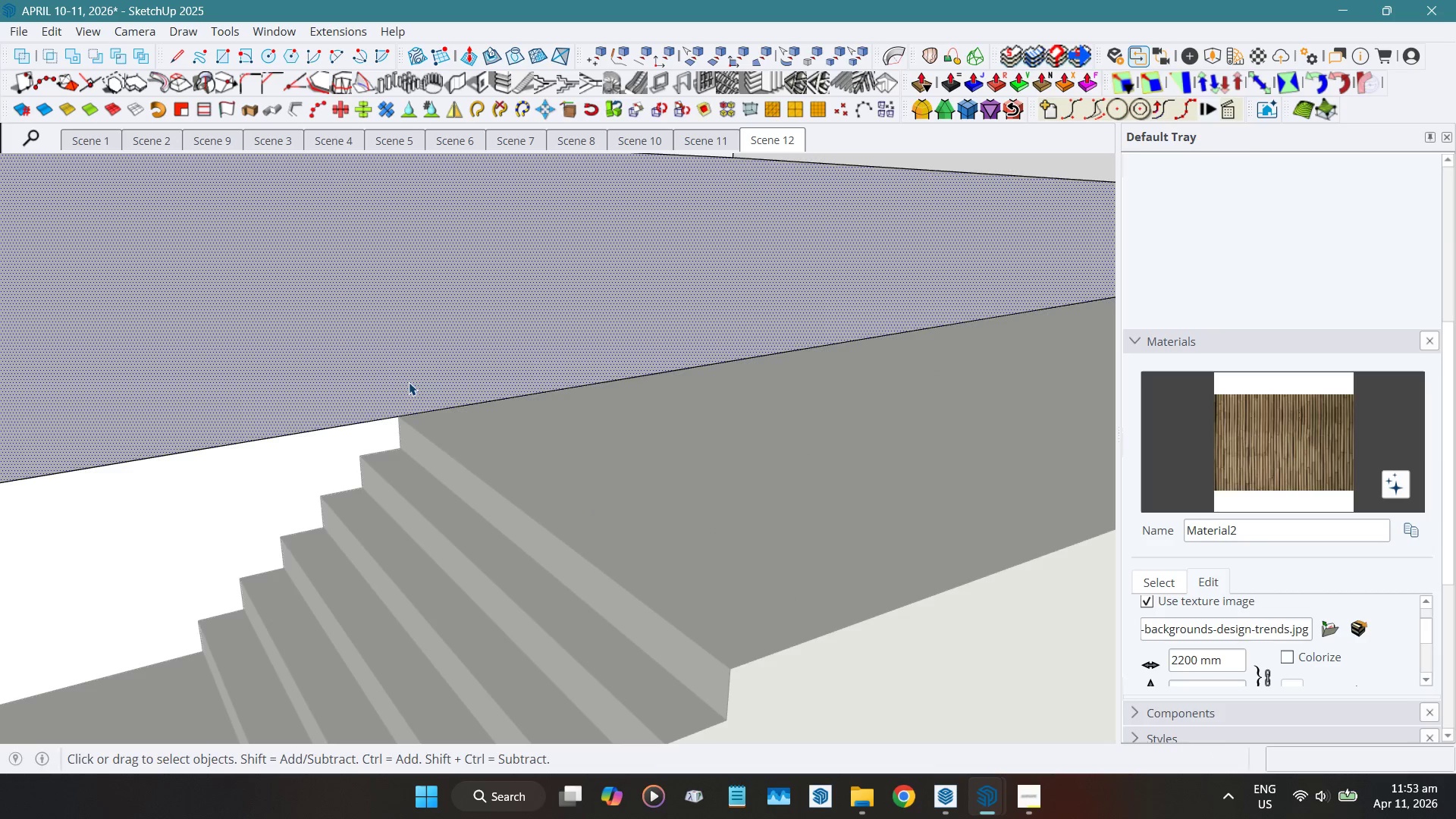 
key(Shift+ShiftLeft)
 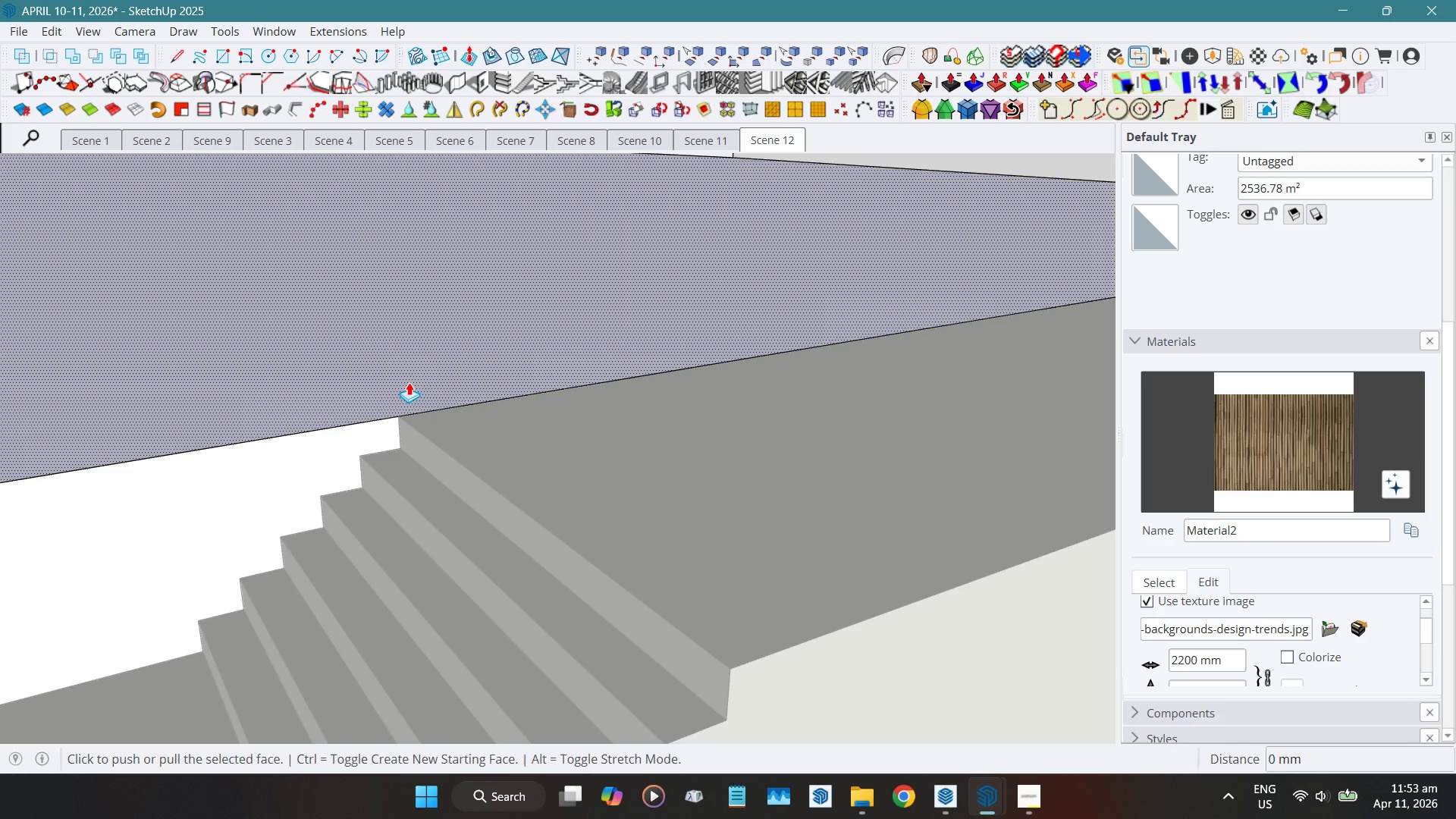 
key(Shift+D)
 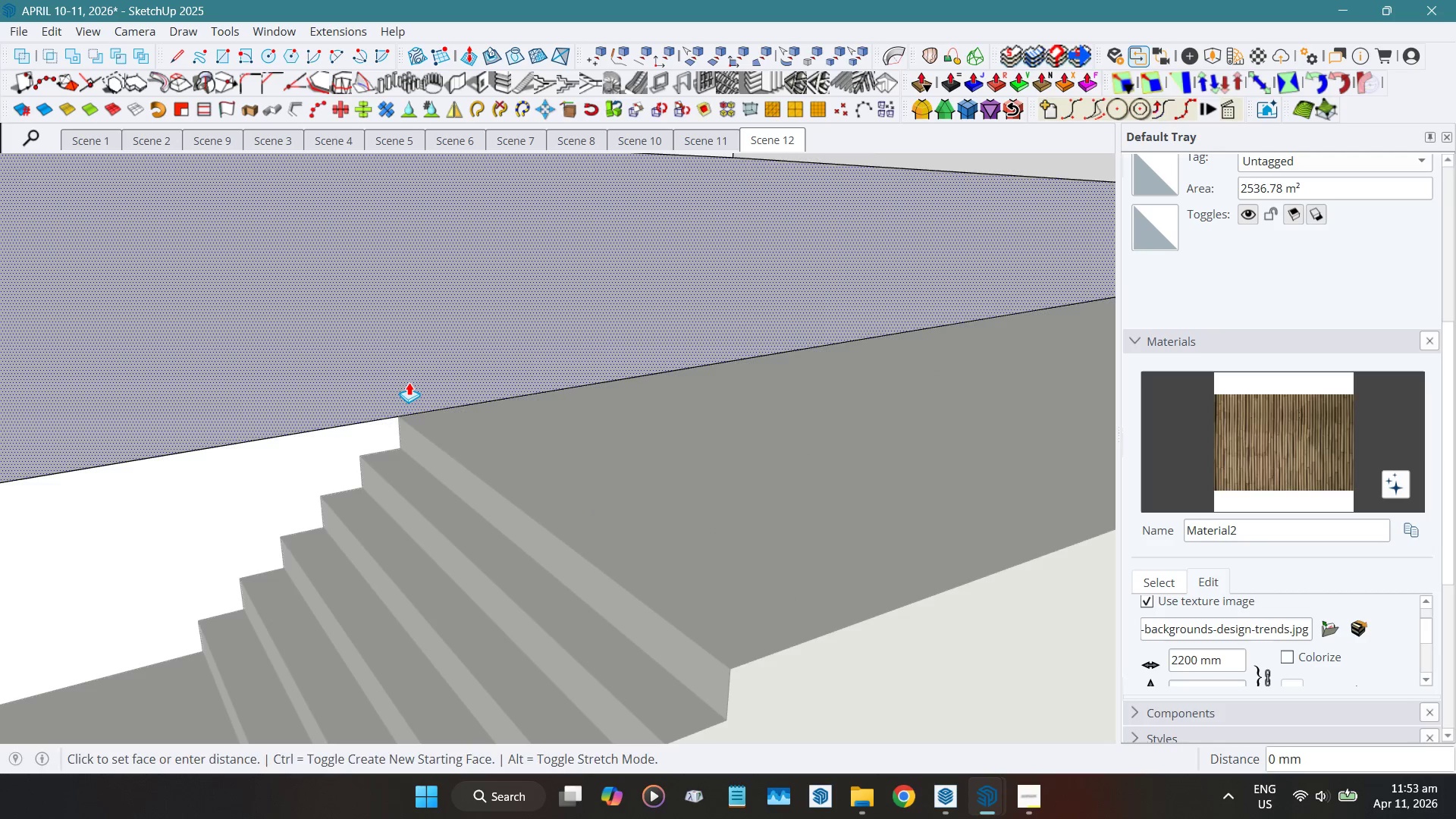 
double_click([409, 382])
 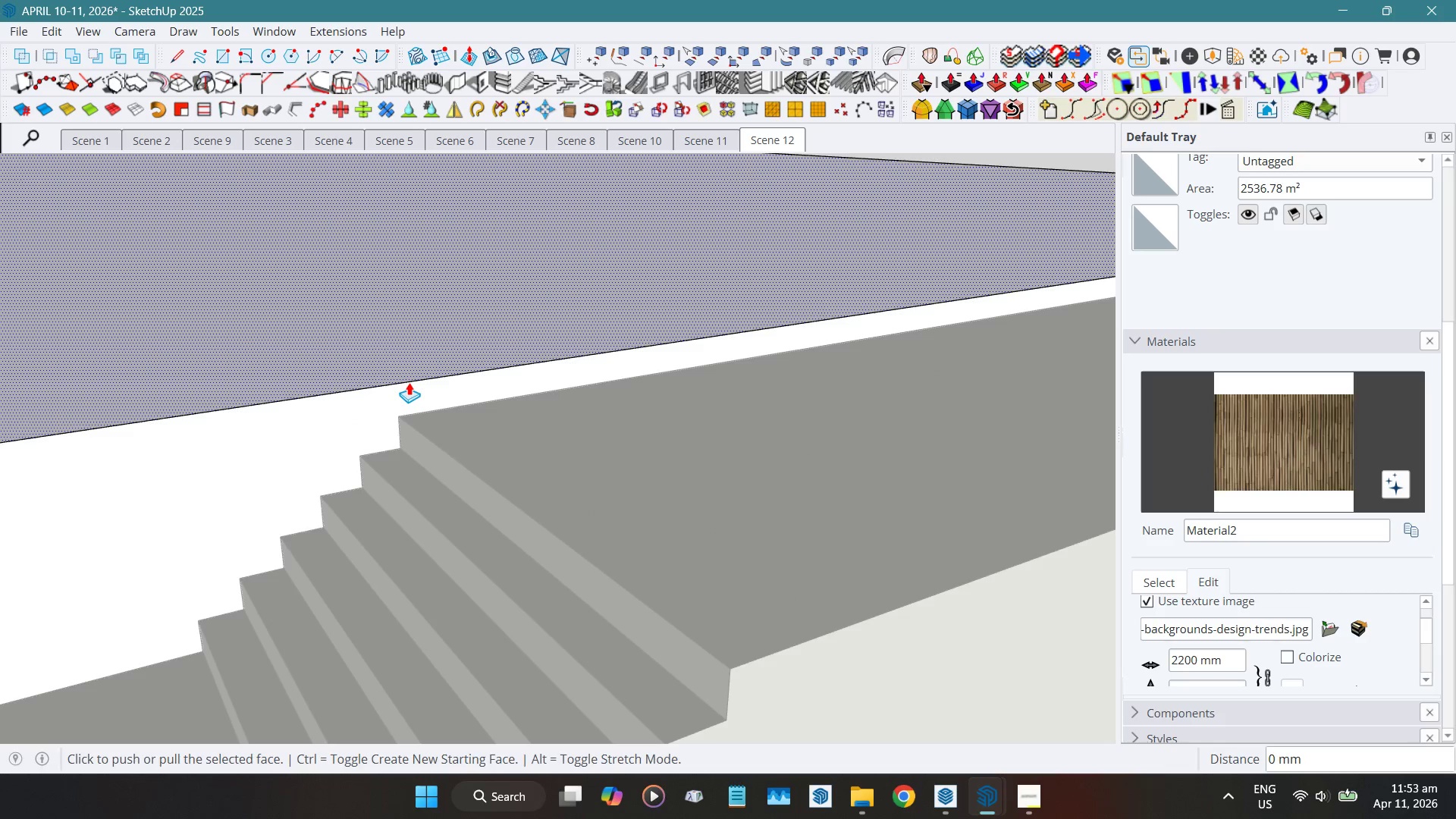 
key(Space)
 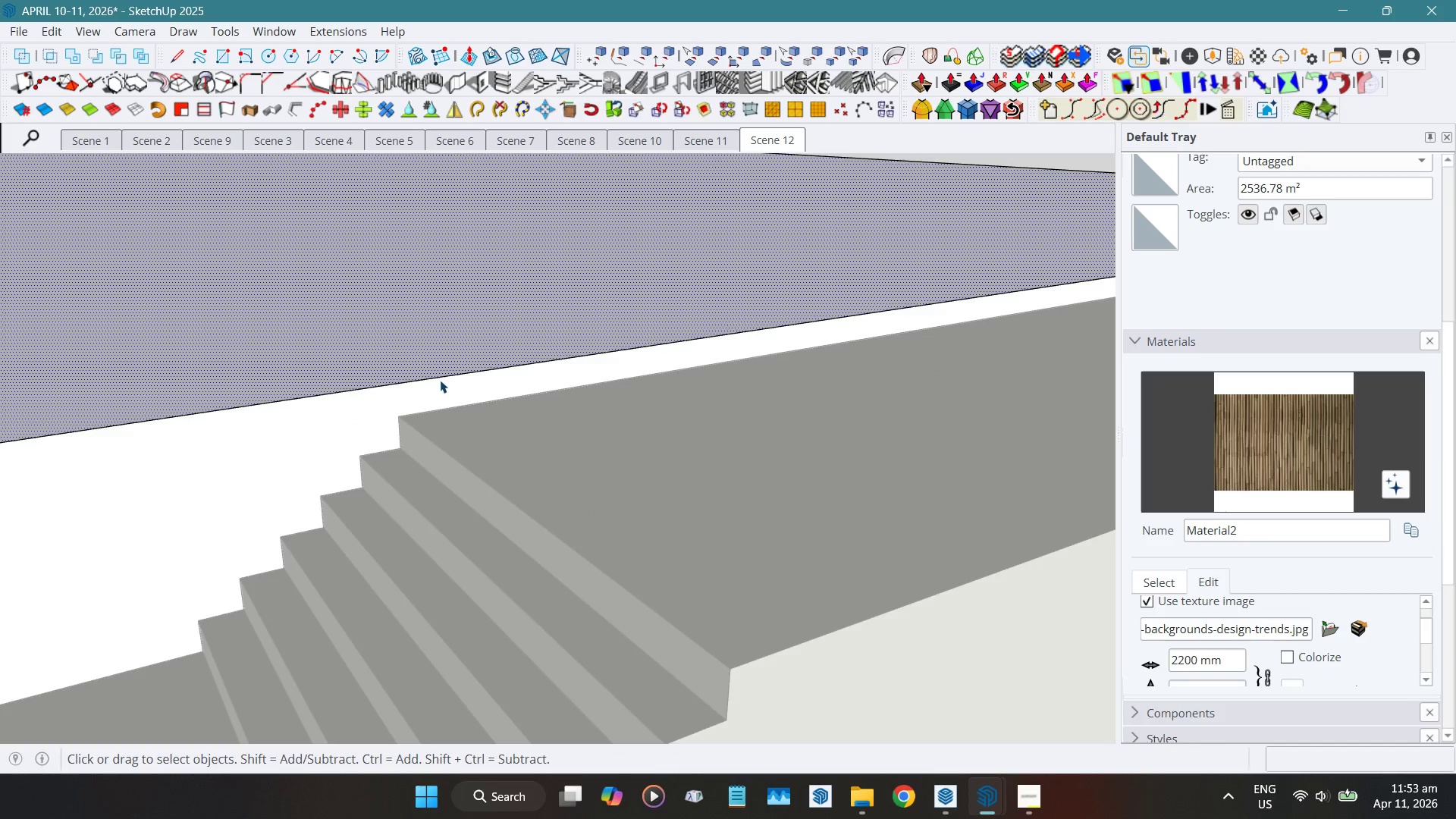 
key(Escape)
 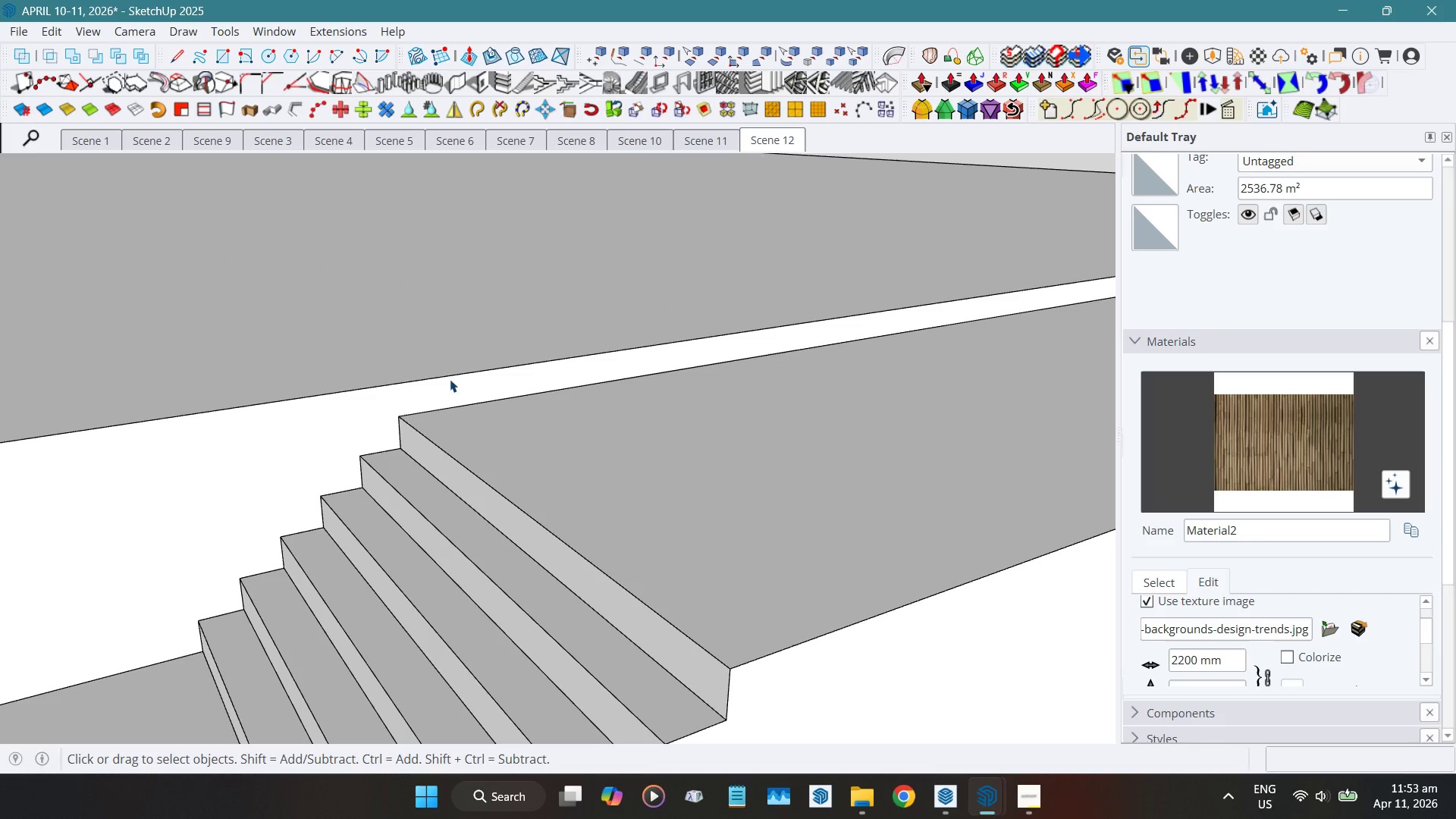 
key(Escape)
 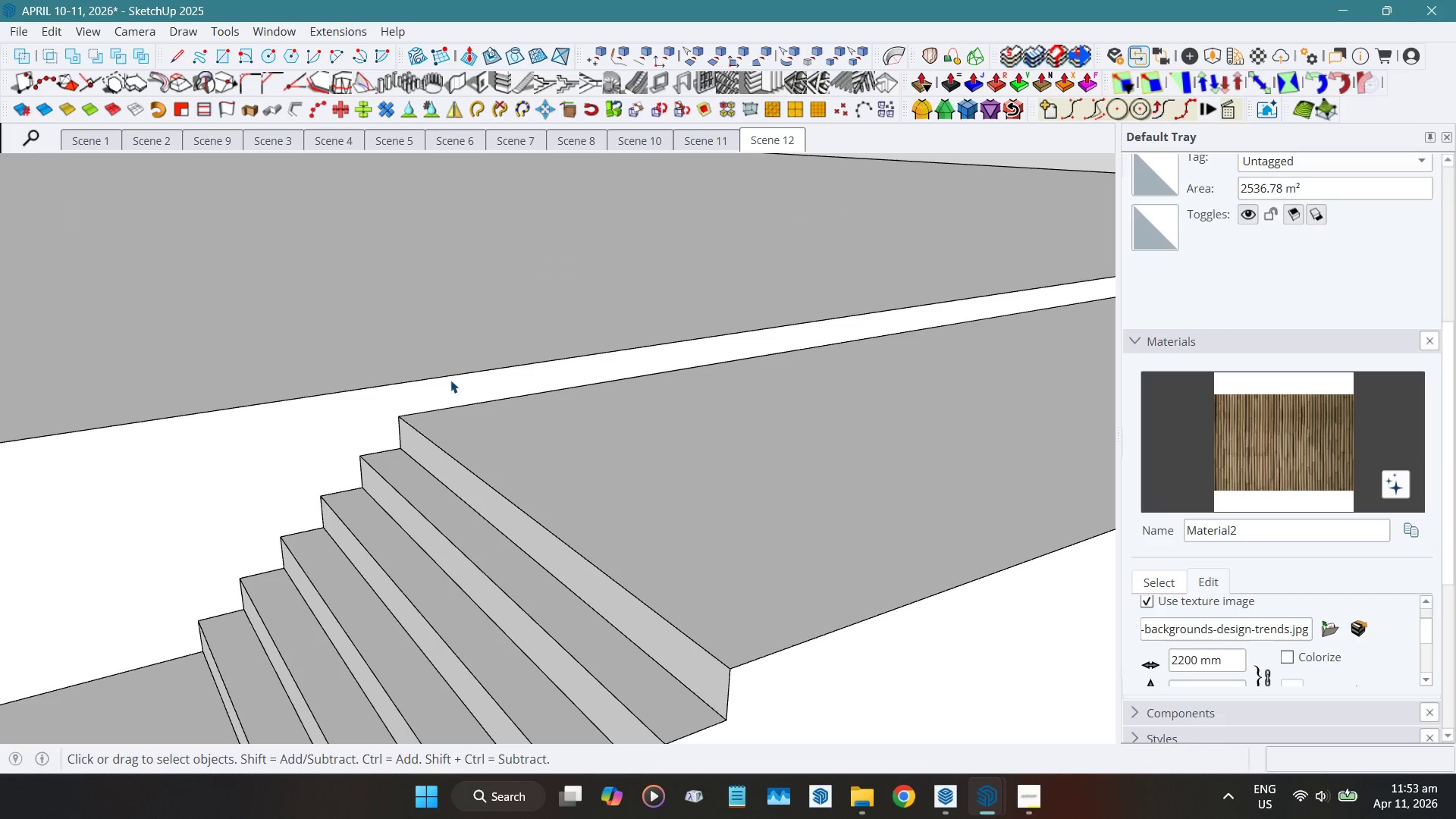 
key(Escape)
 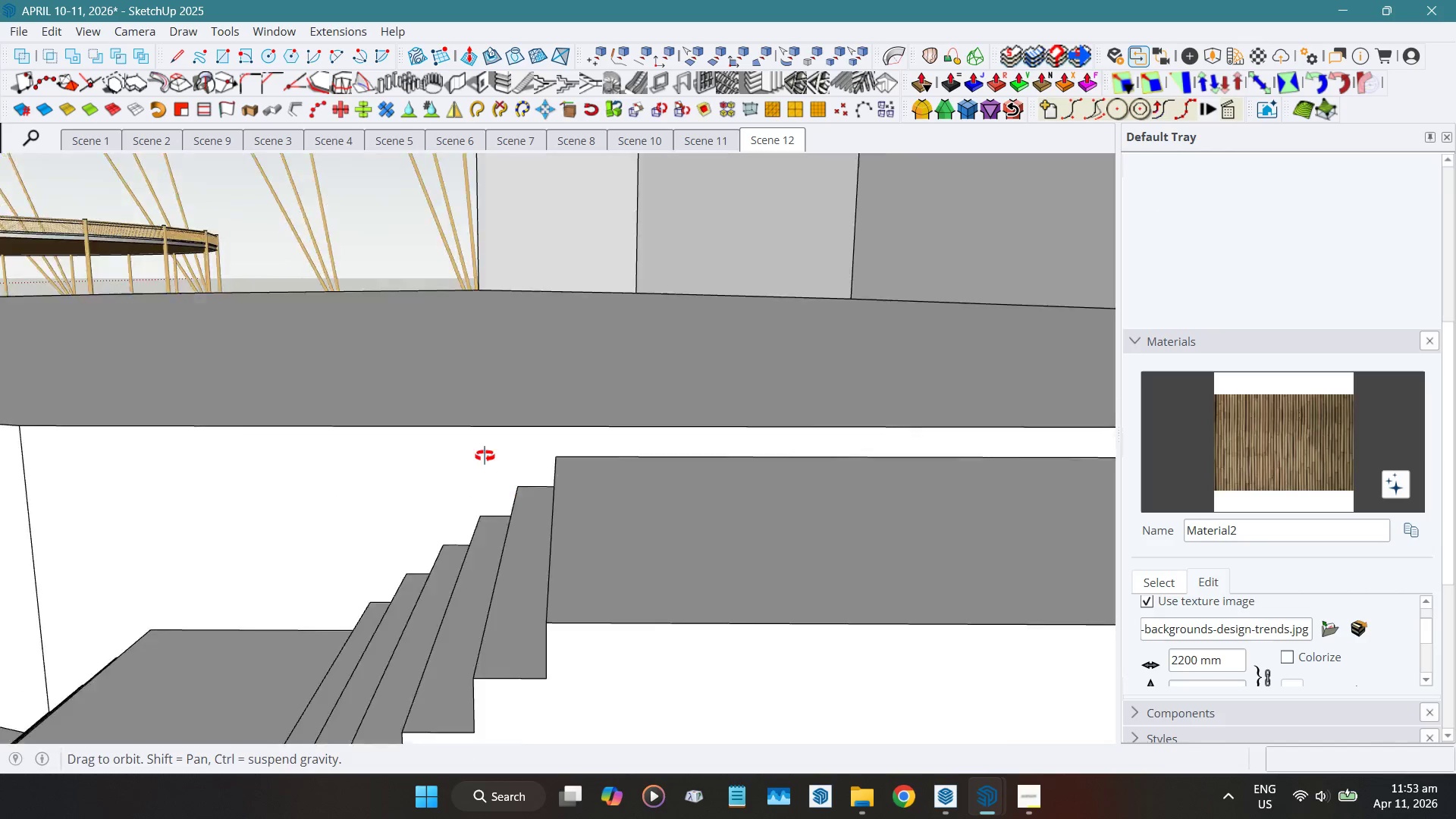 
hold_key(key=ShiftLeft, duration=0.75)
 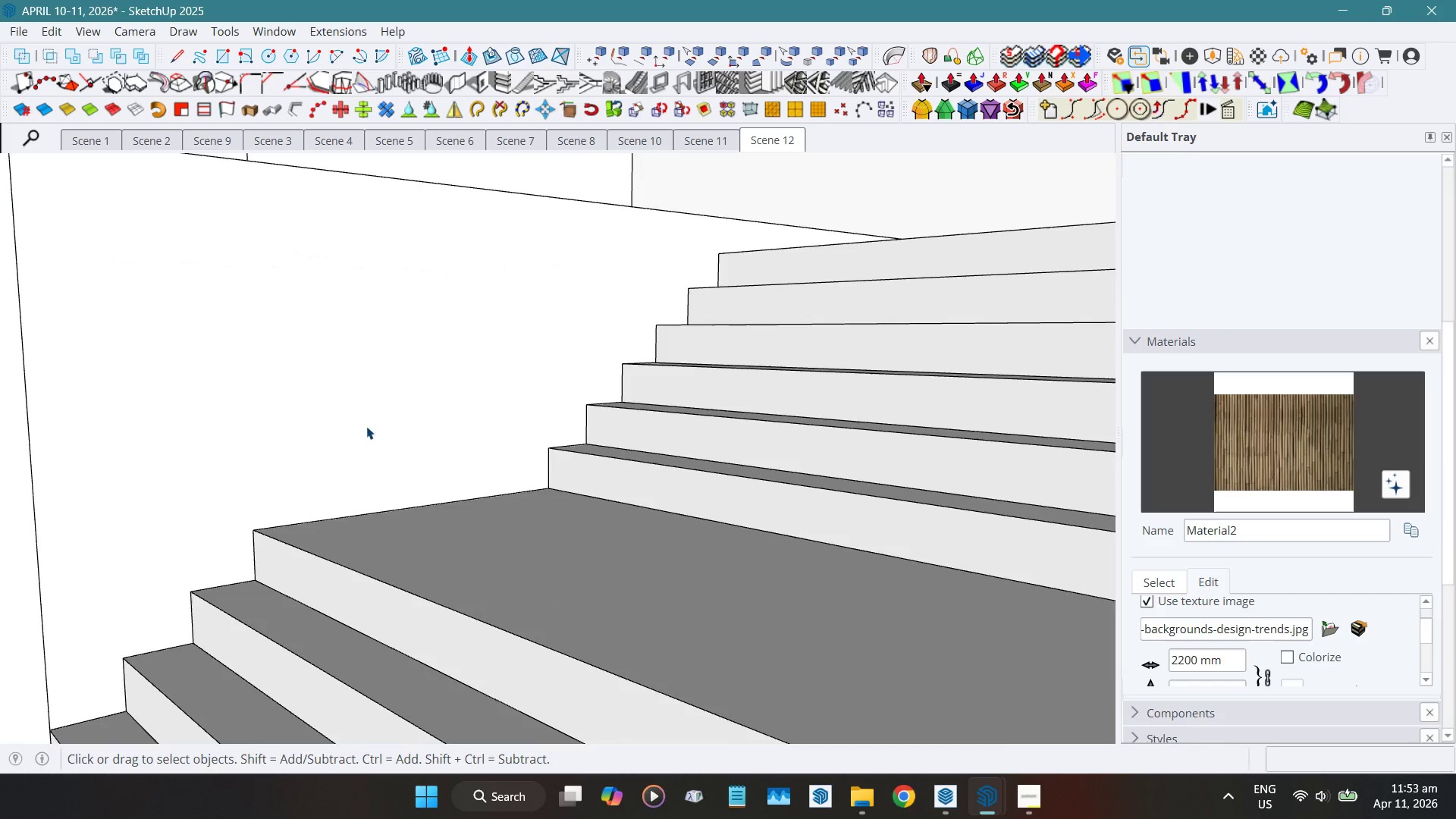 
hold_key(key=ShiftLeft, duration=1.19)
 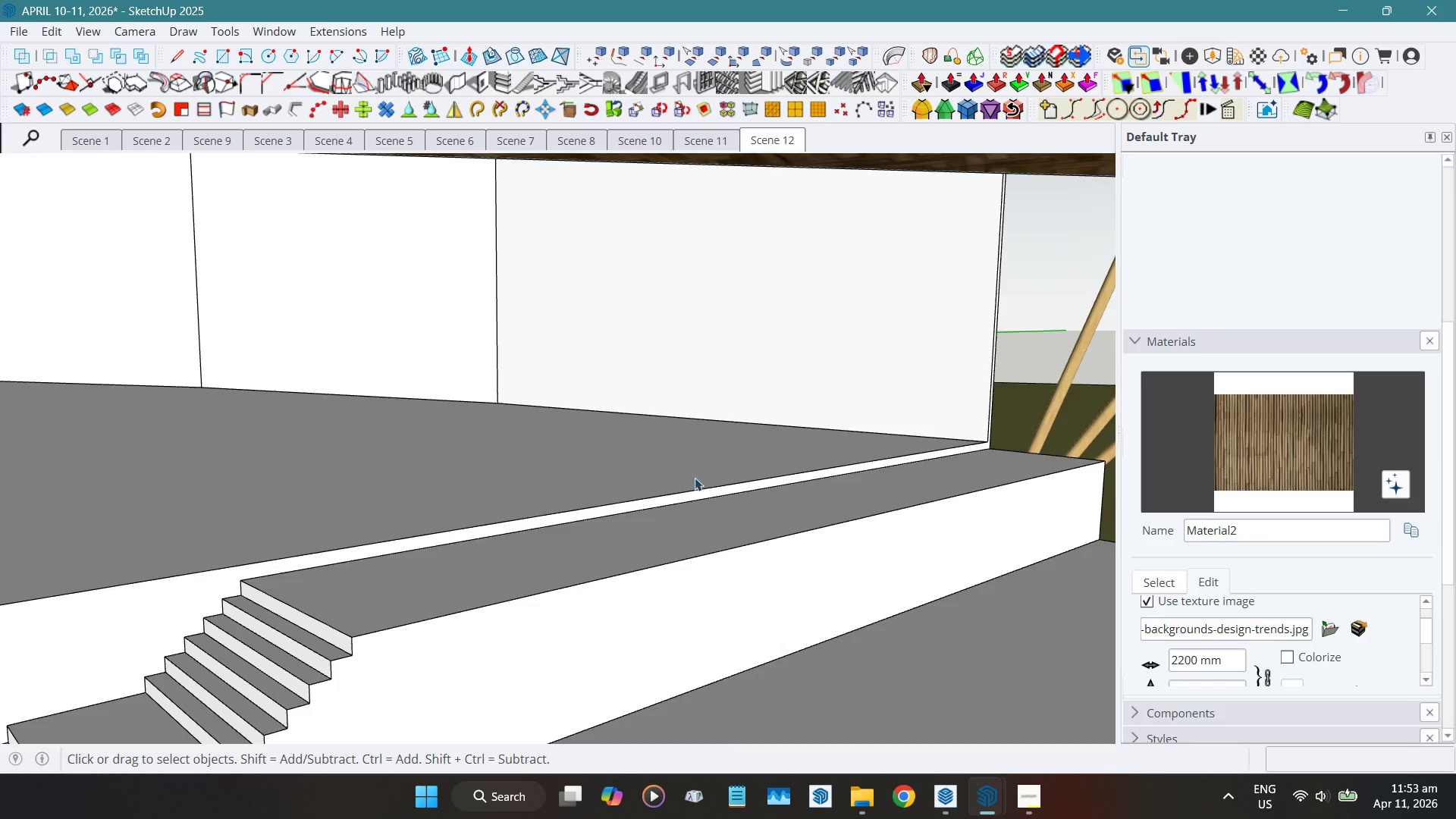 
scroll: coordinate [370, 490], scroll_direction: down, amount: 11.0
 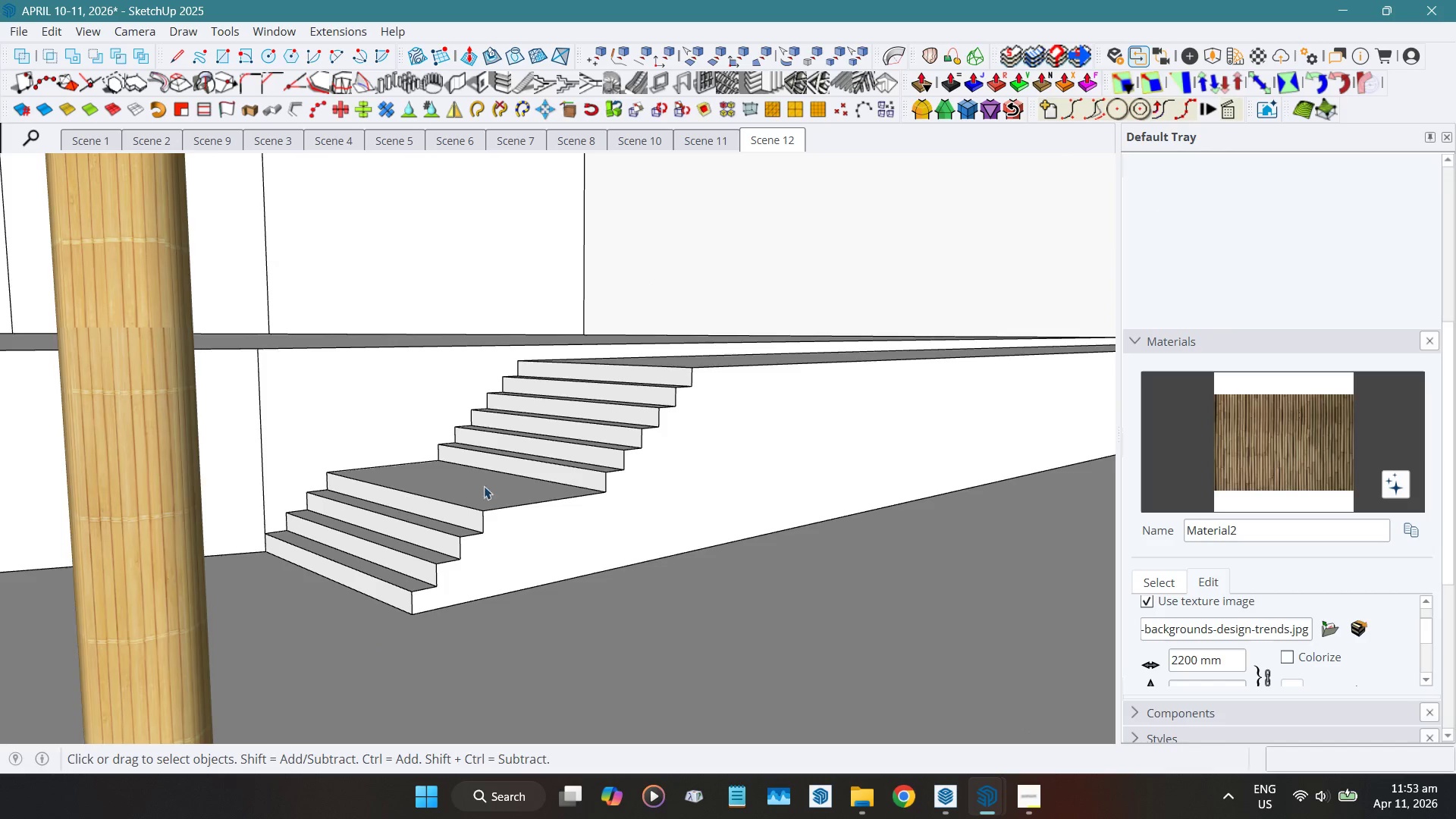 
hold_key(key=ShiftLeft, duration=1.52)
 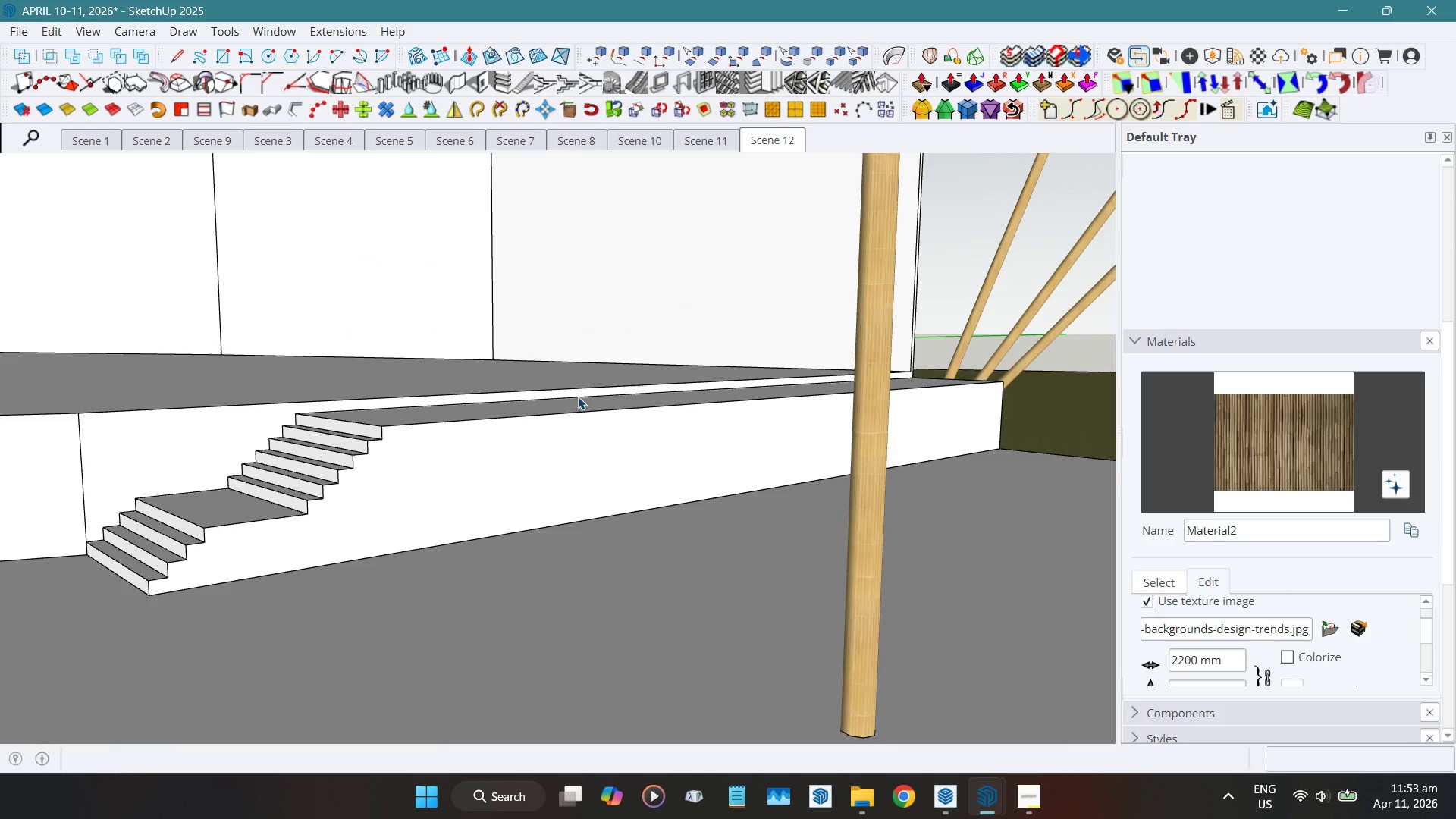 
scroll: coordinate [692, 493], scroll_direction: down, amount: 5.0
 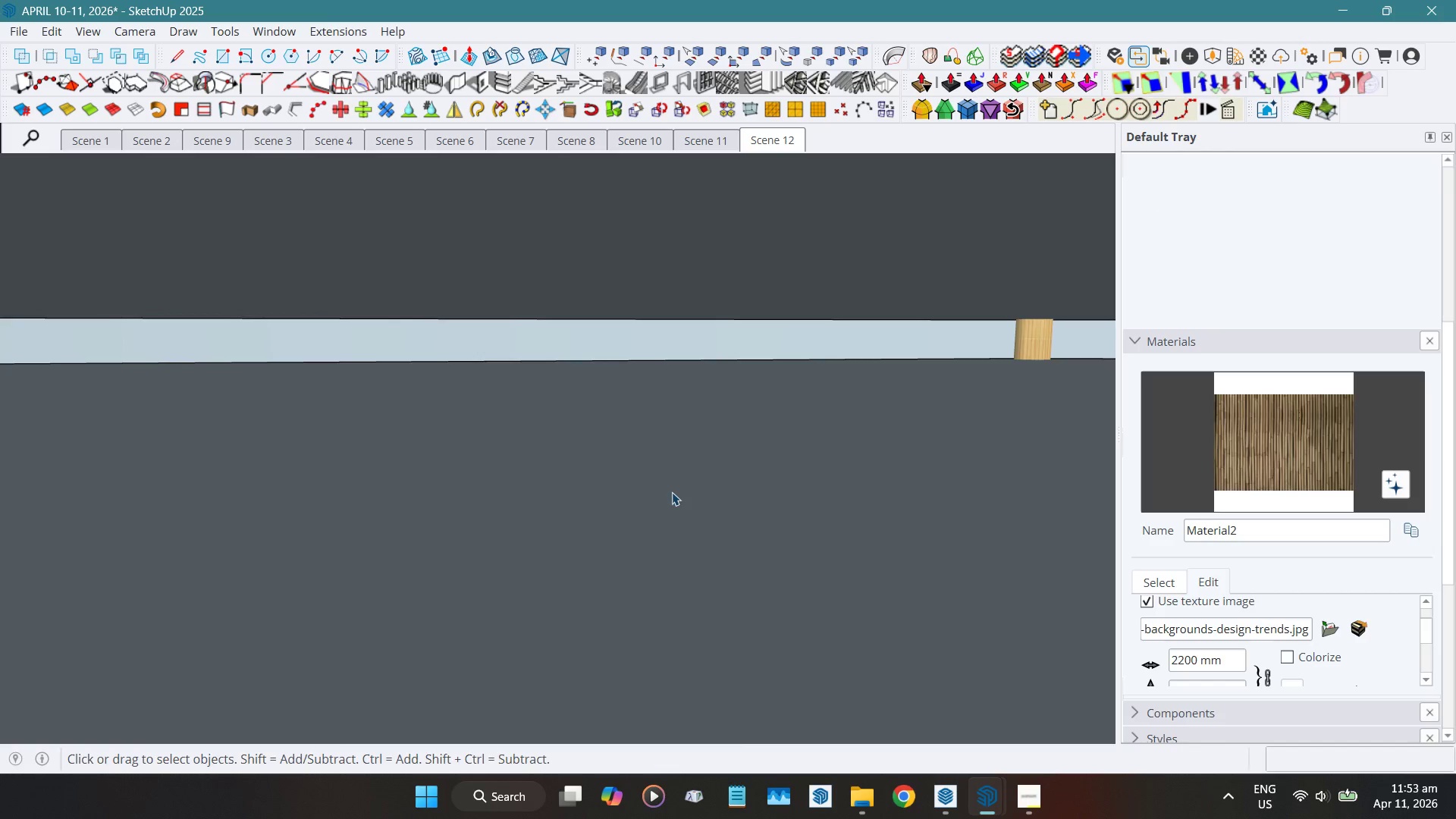 
hold_key(key=ShiftLeft, duration=1.52)
 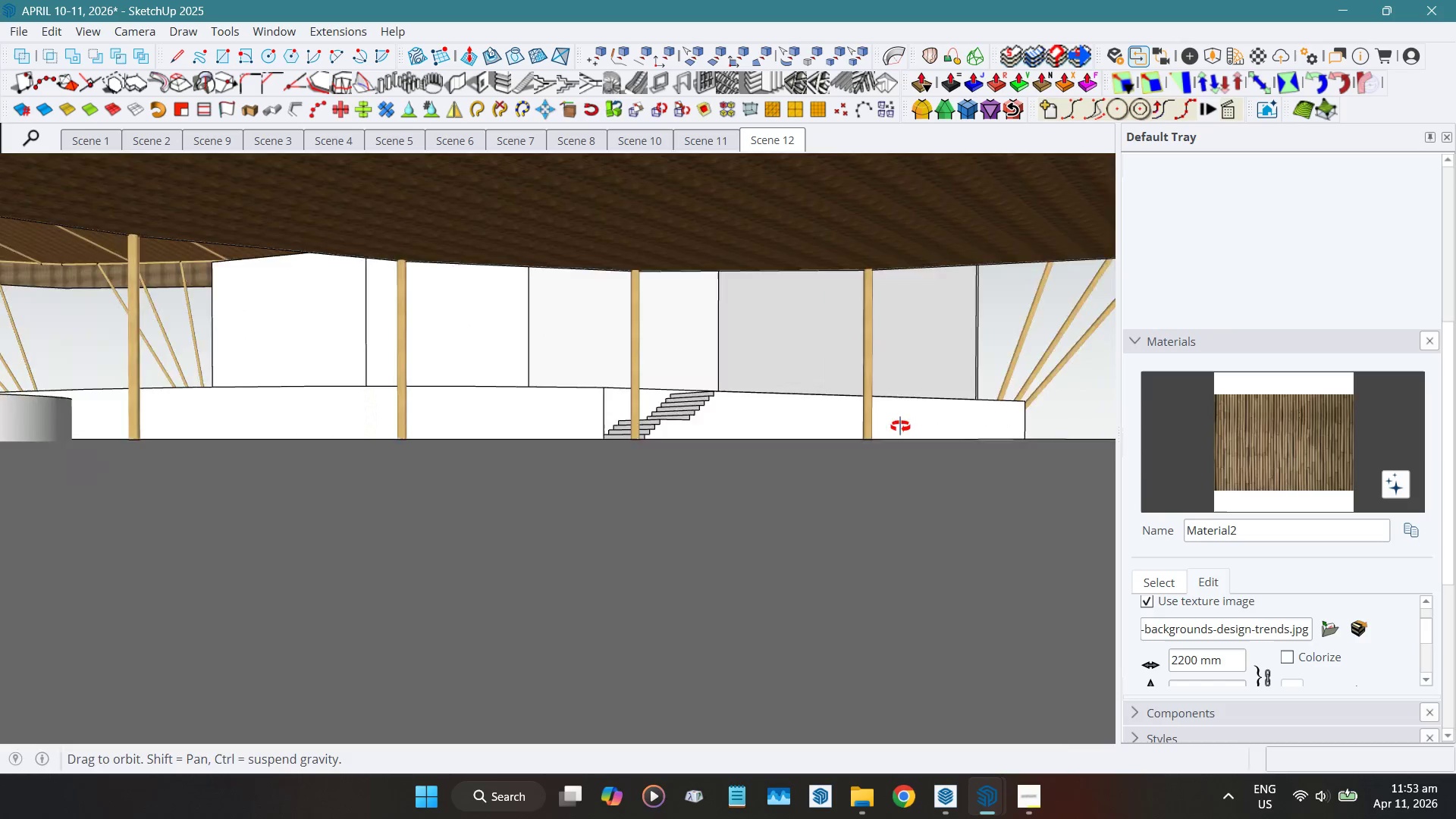 
scroll: coordinate [501, 426], scroll_direction: down, amount: 11.0
 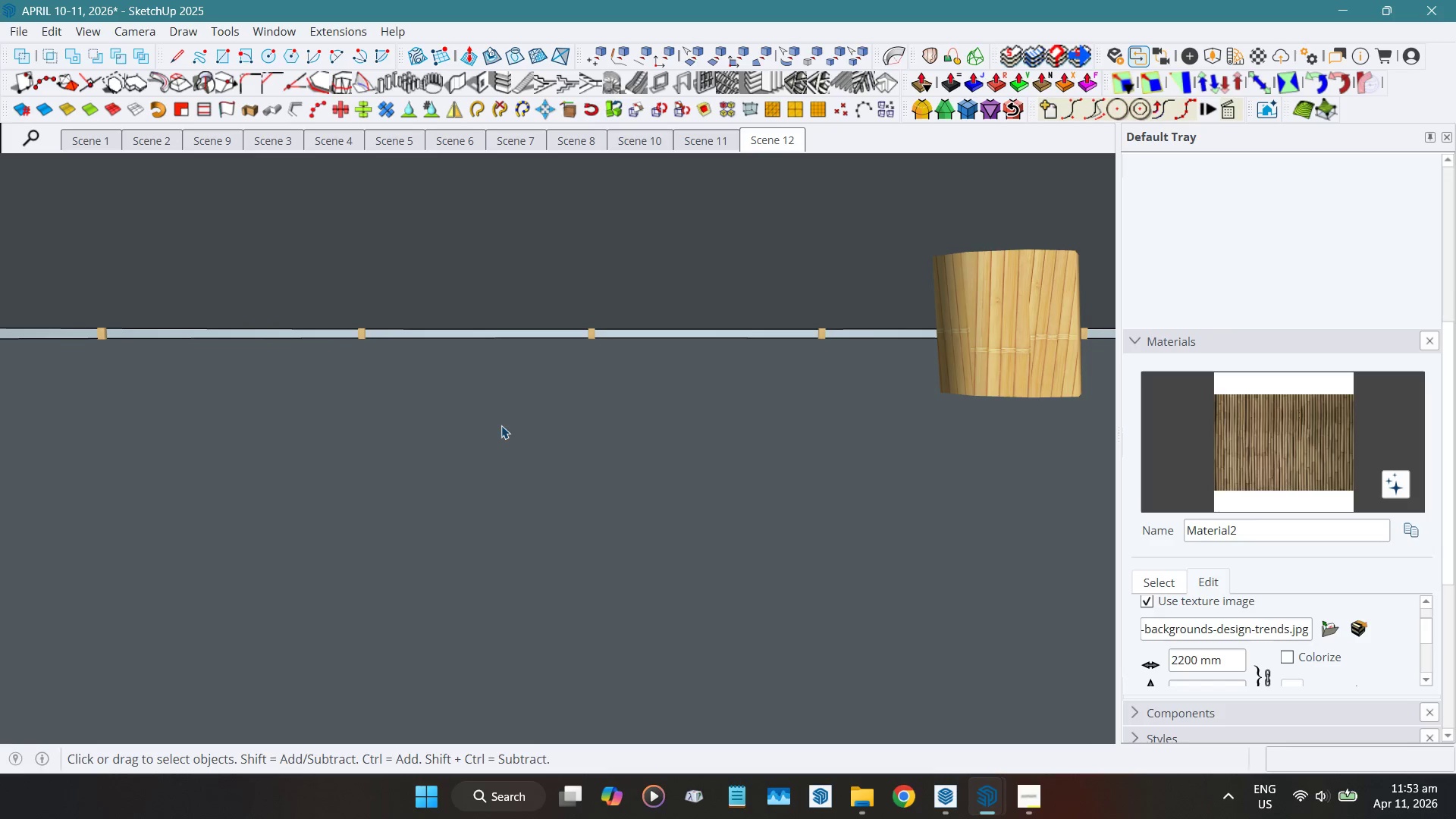 
hold_key(key=ShiftLeft, duration=0.34)
 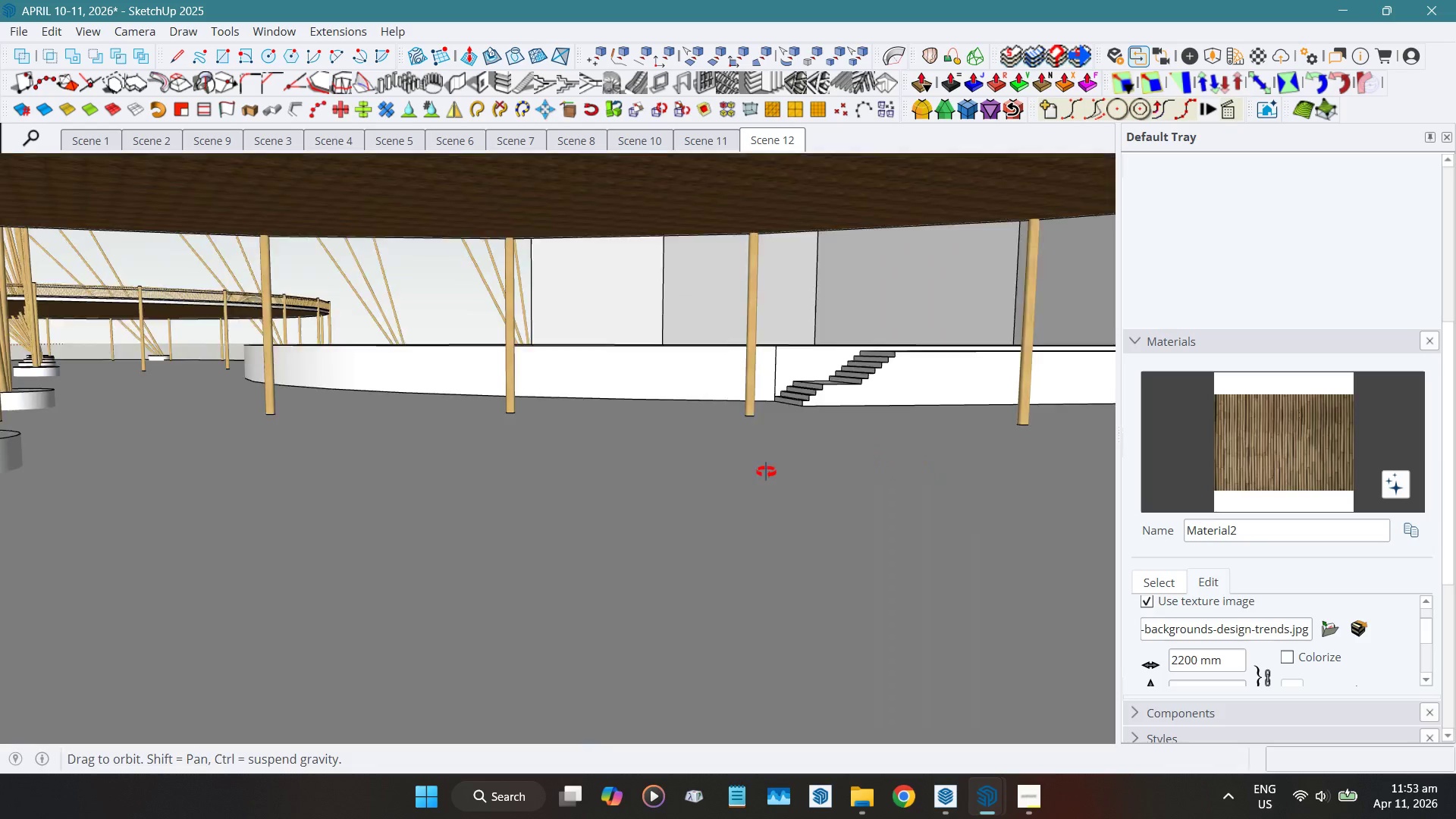 
hold_key(key=ShiftLeft, duration=0.98)
 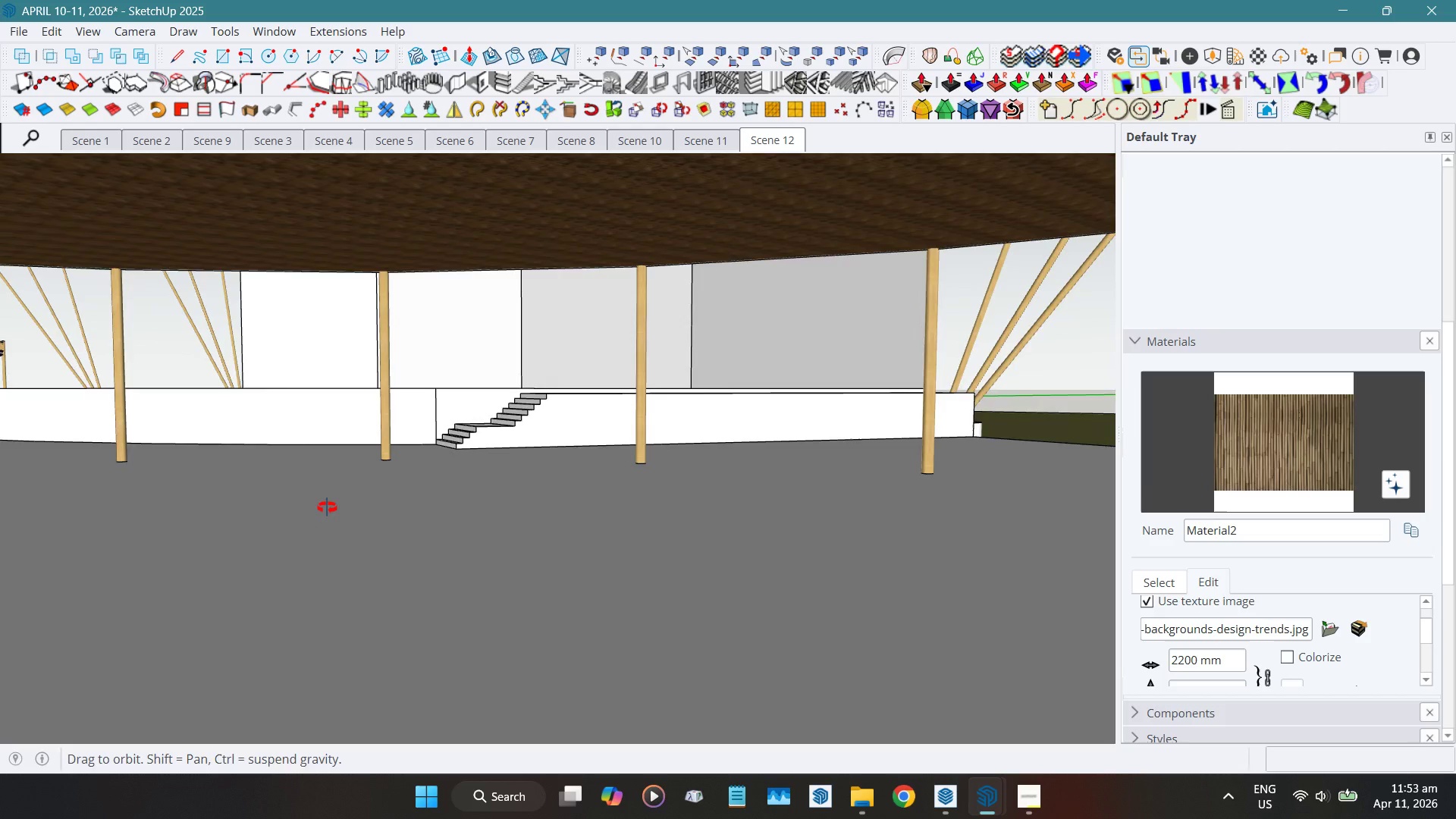 
hold_key(key=ShiftLeft, duration=0.56)
 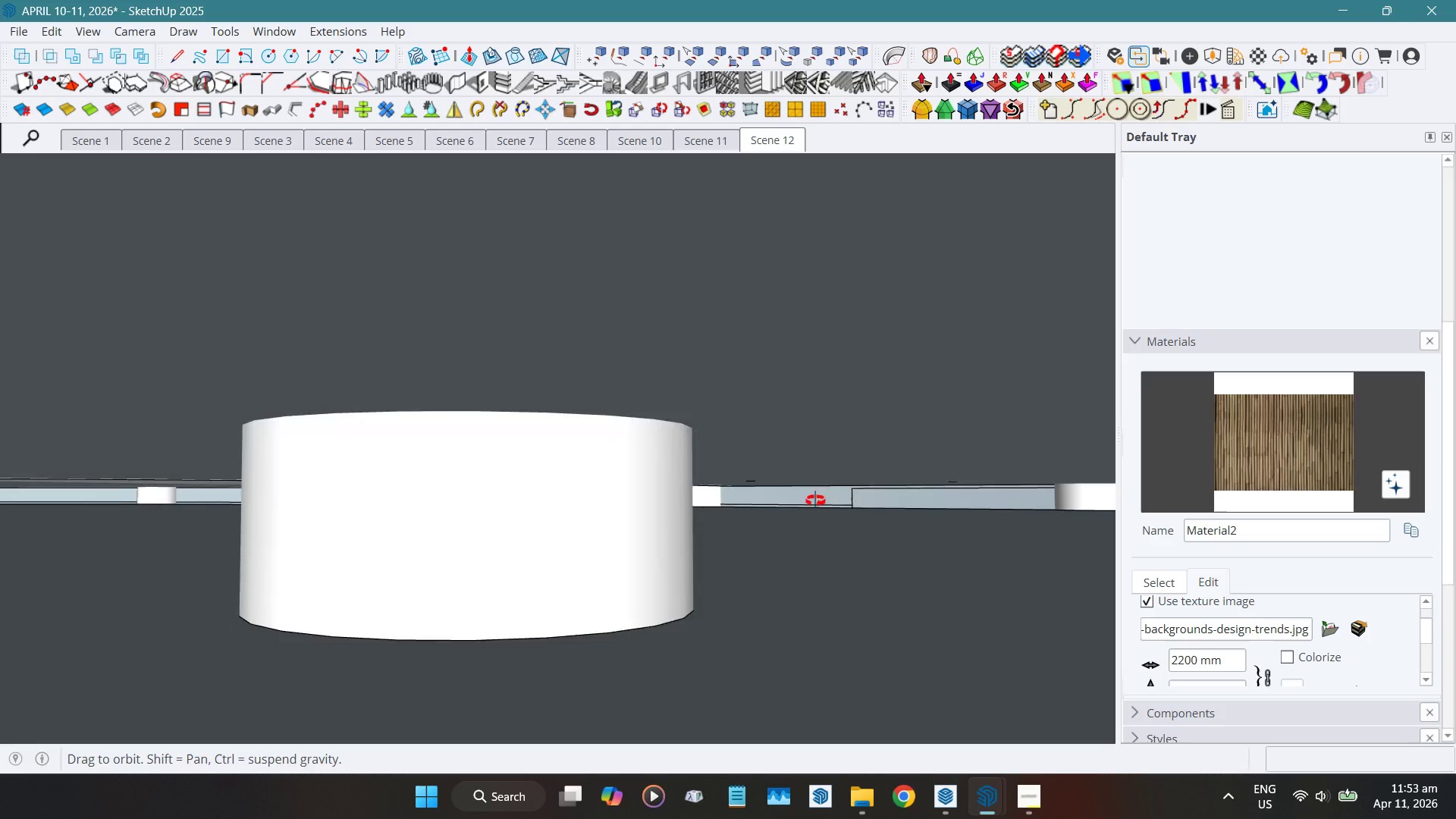 
hold_key(key=ShiftLeft, duration=1.72)
 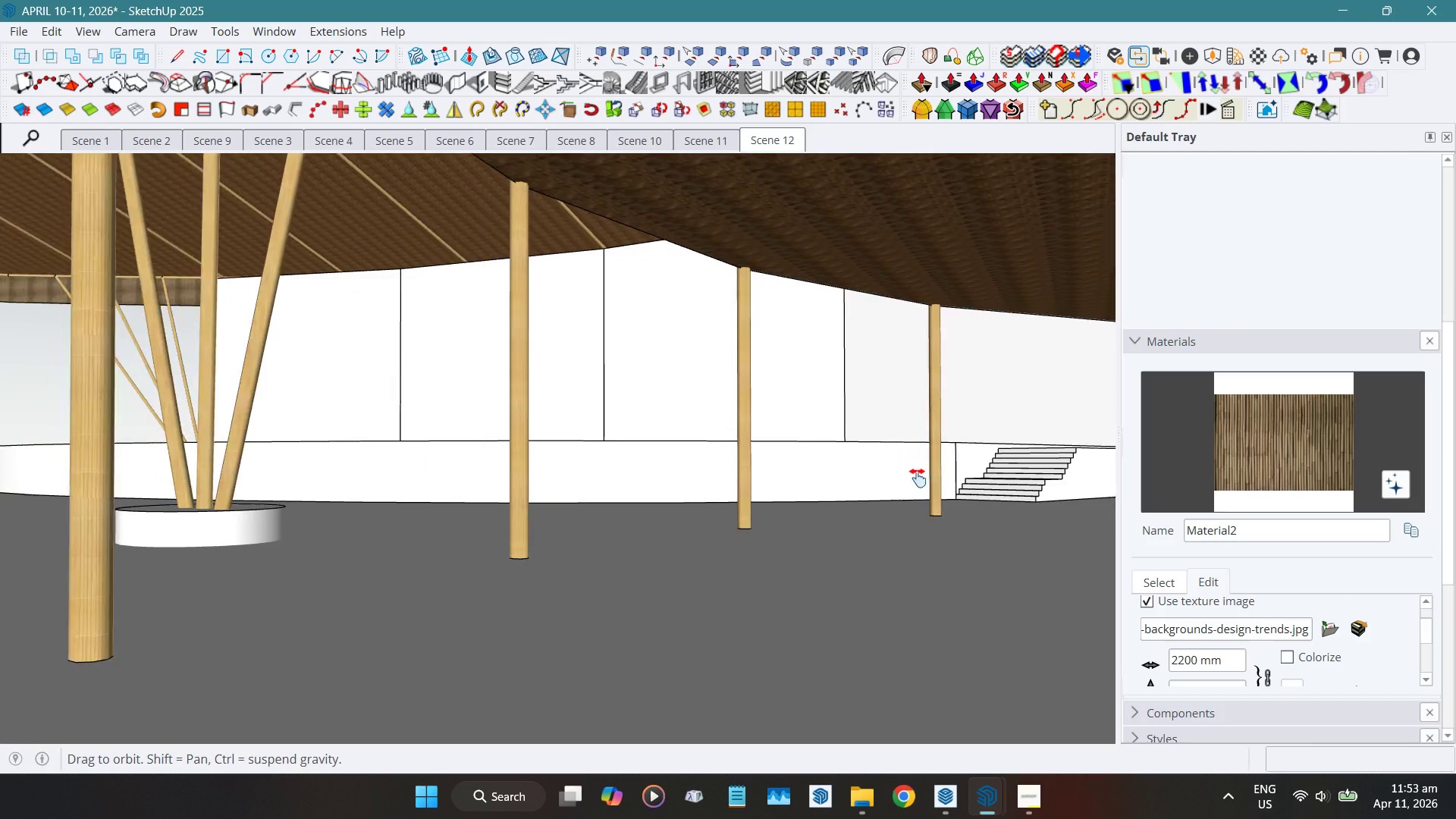 
hold_key(key=ShiftLeft, duration=1.53)
 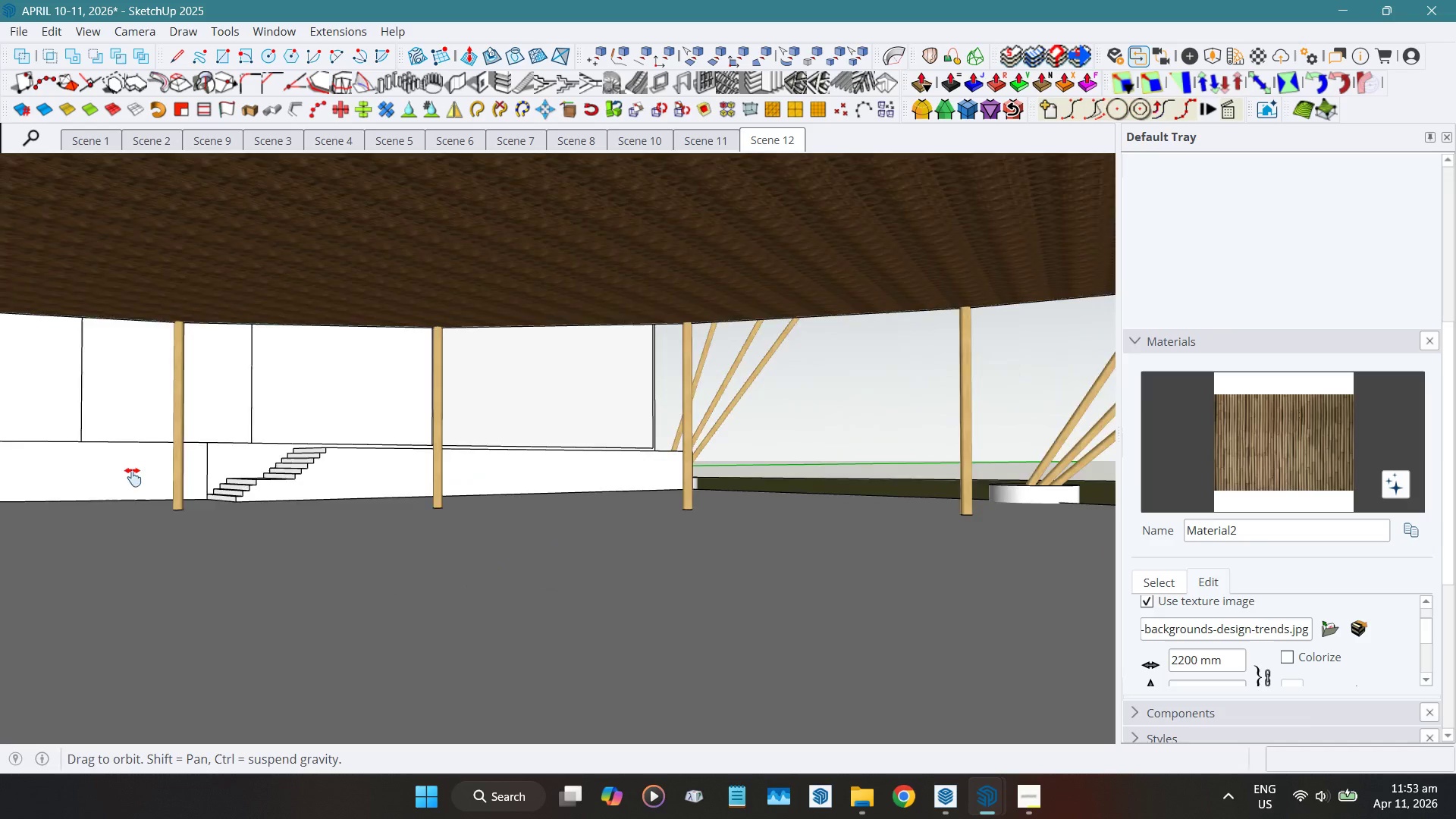 
hold_key(key=ShiftLeft, duration=1.53)
 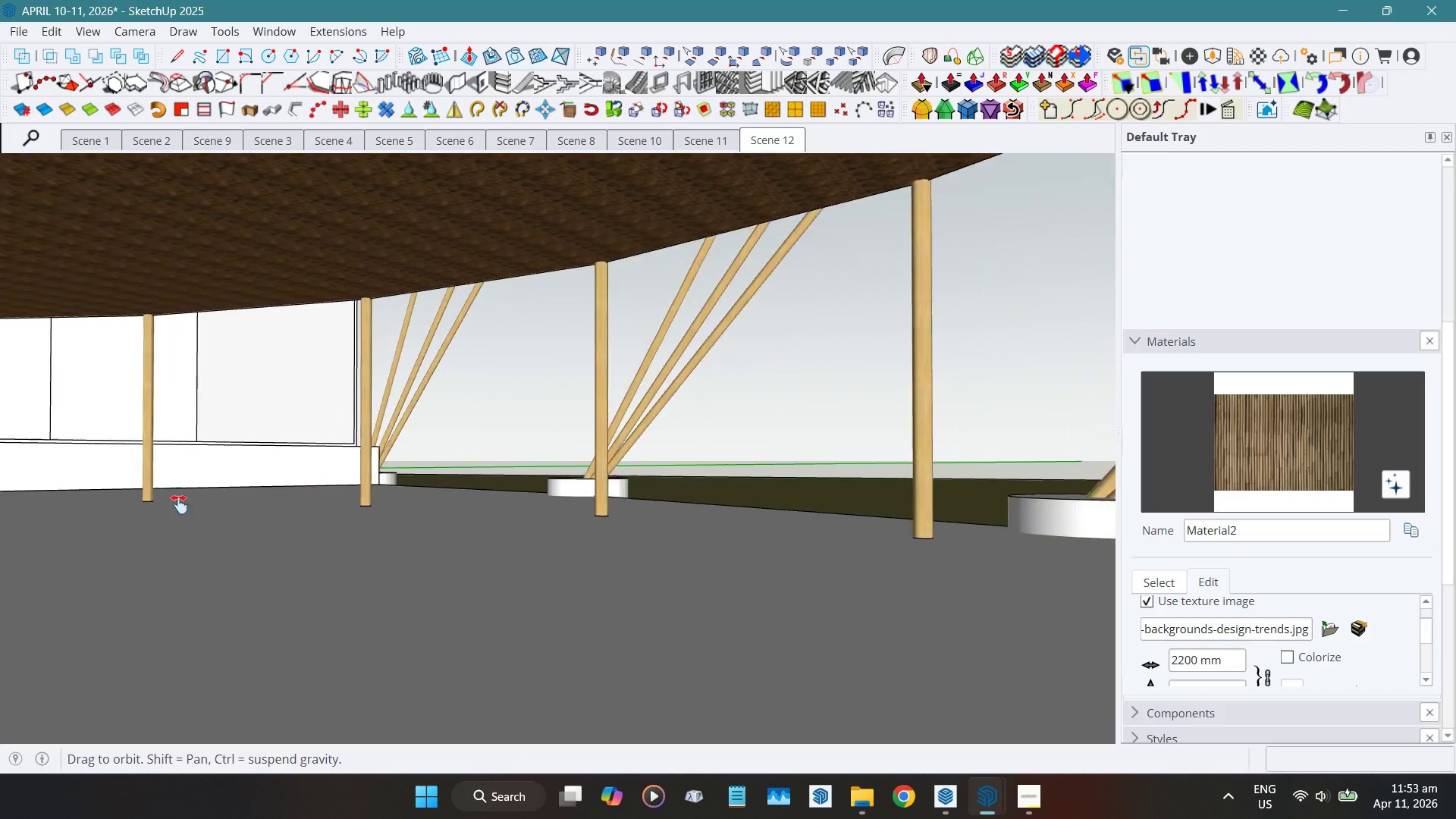 
hold_key(key=ShiftLeft, duration=0.97)
 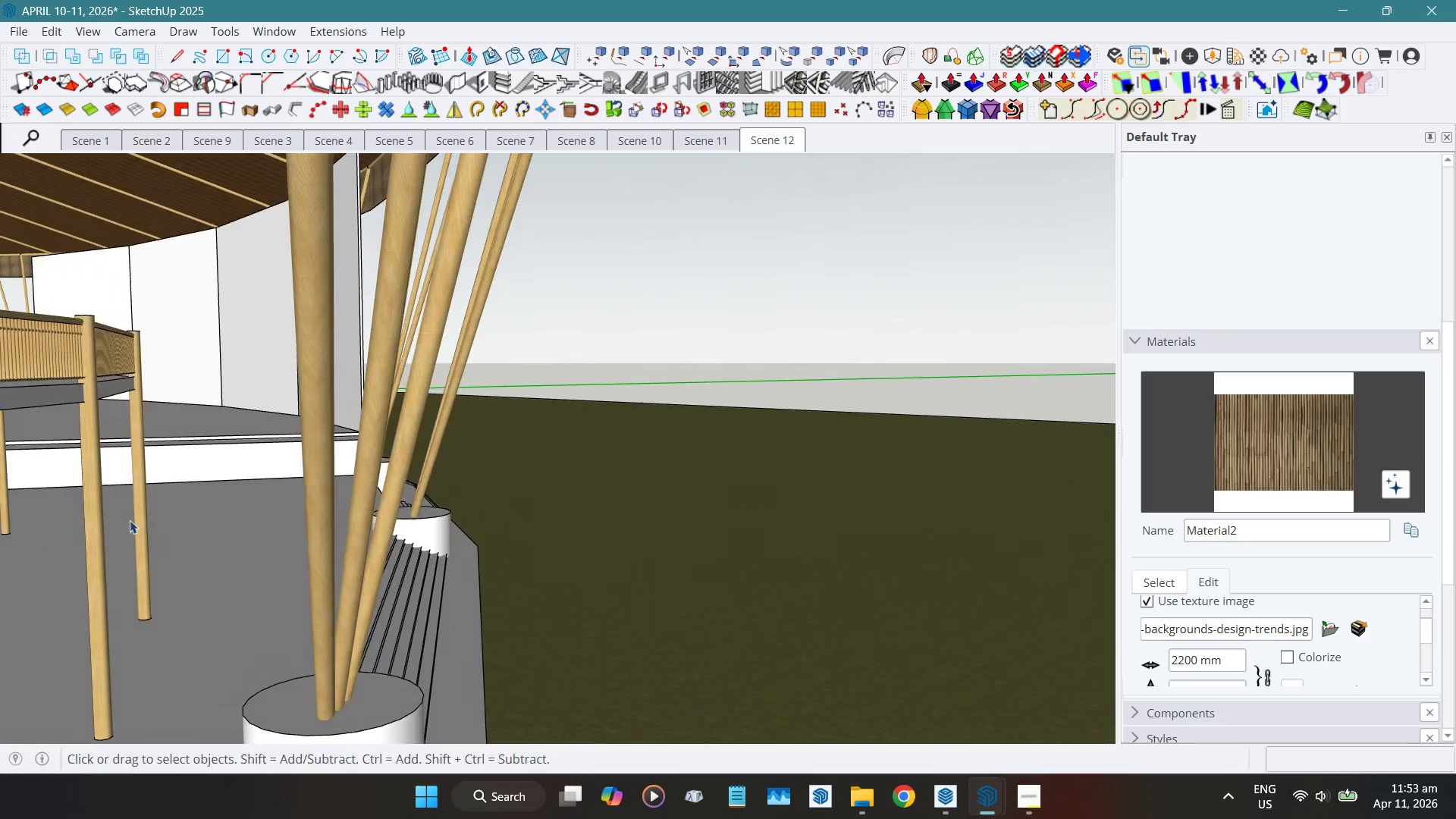 
scroll: coordinate [723, 428], scroll_direction: down, amount: 11.0
 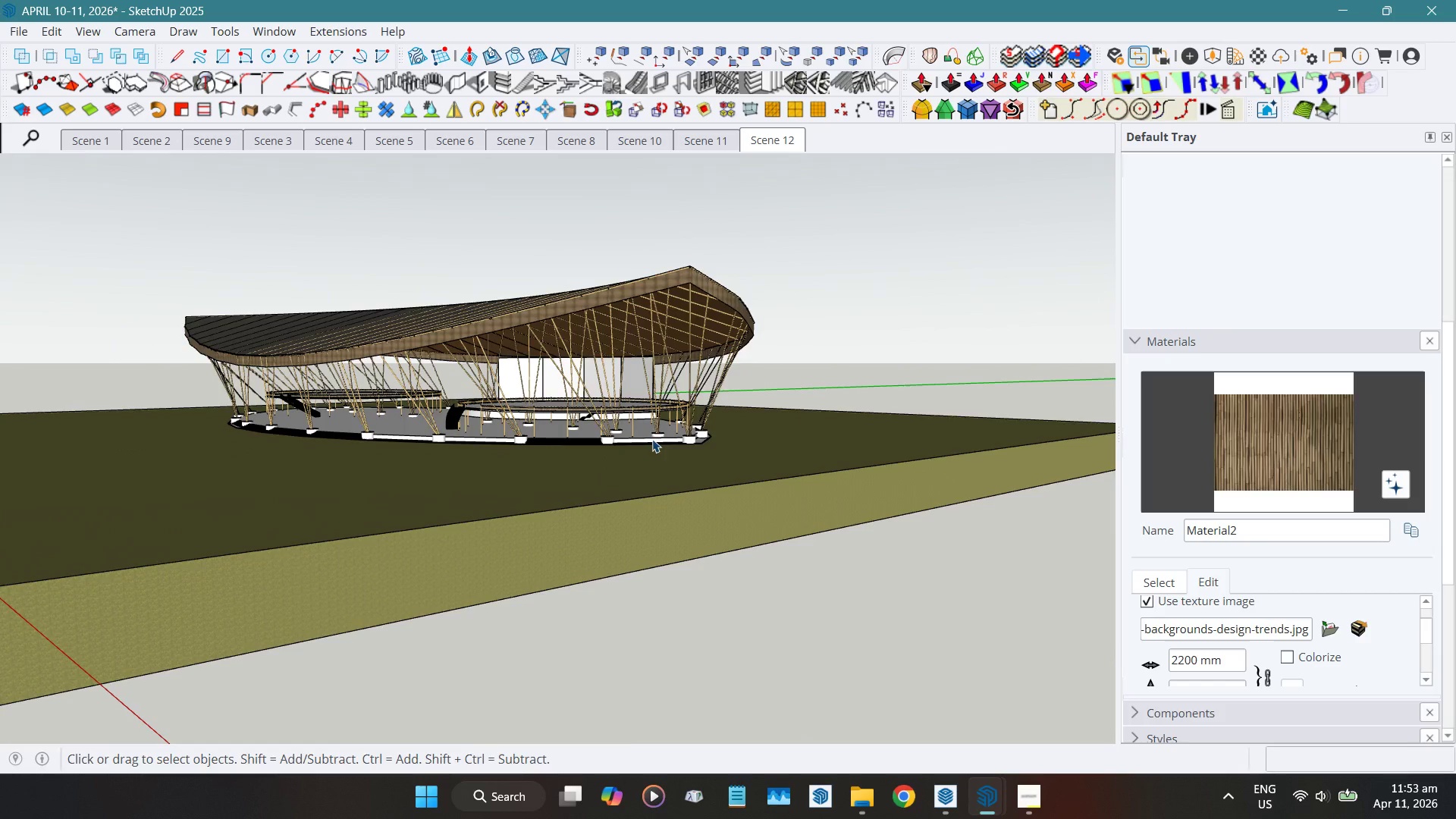 
scroll: coordinate [636, 428], scroll_direction: up, amount: 9.0
 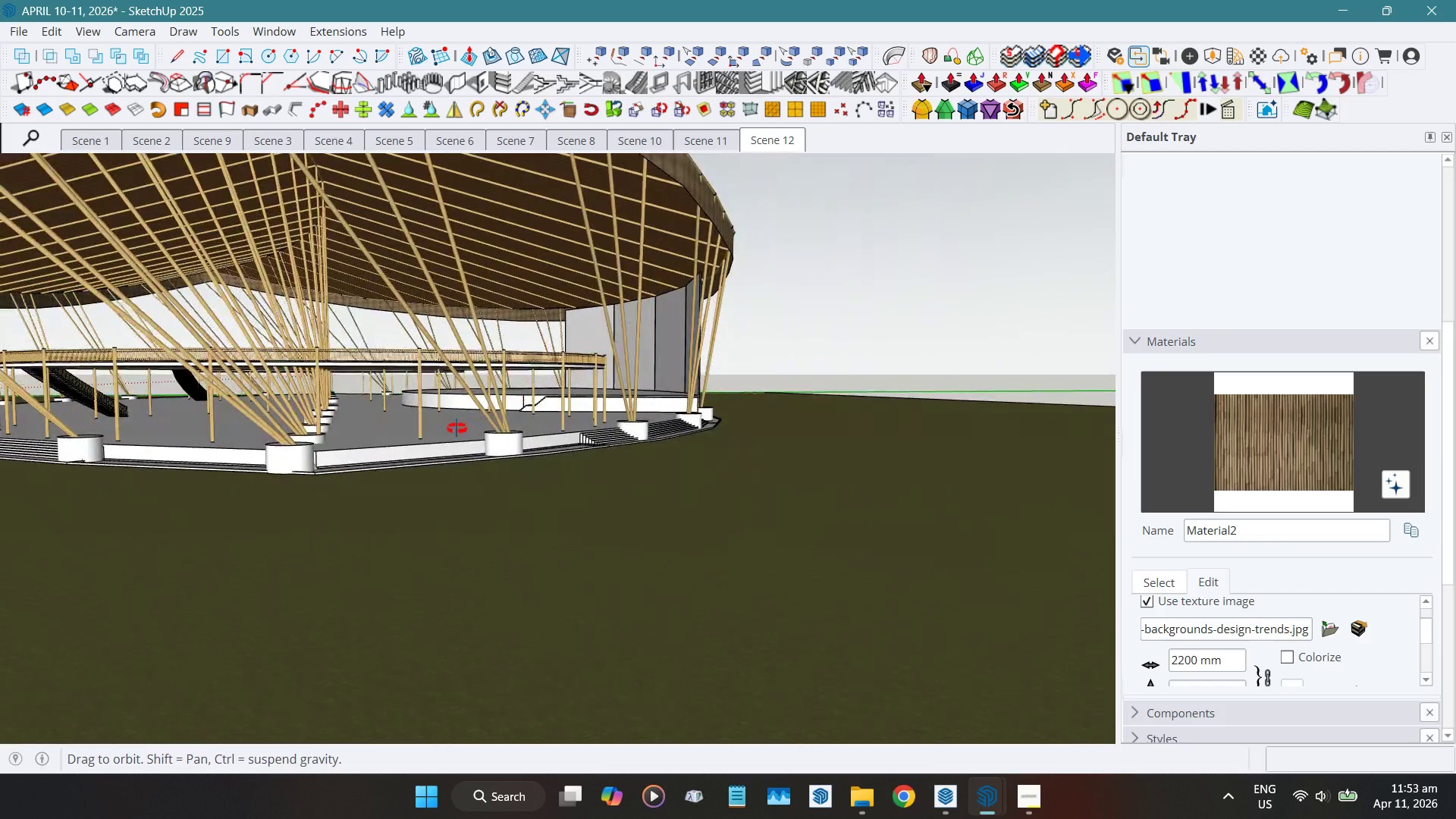 
hold_key(key=ShiftLeft, duration=0.53)
 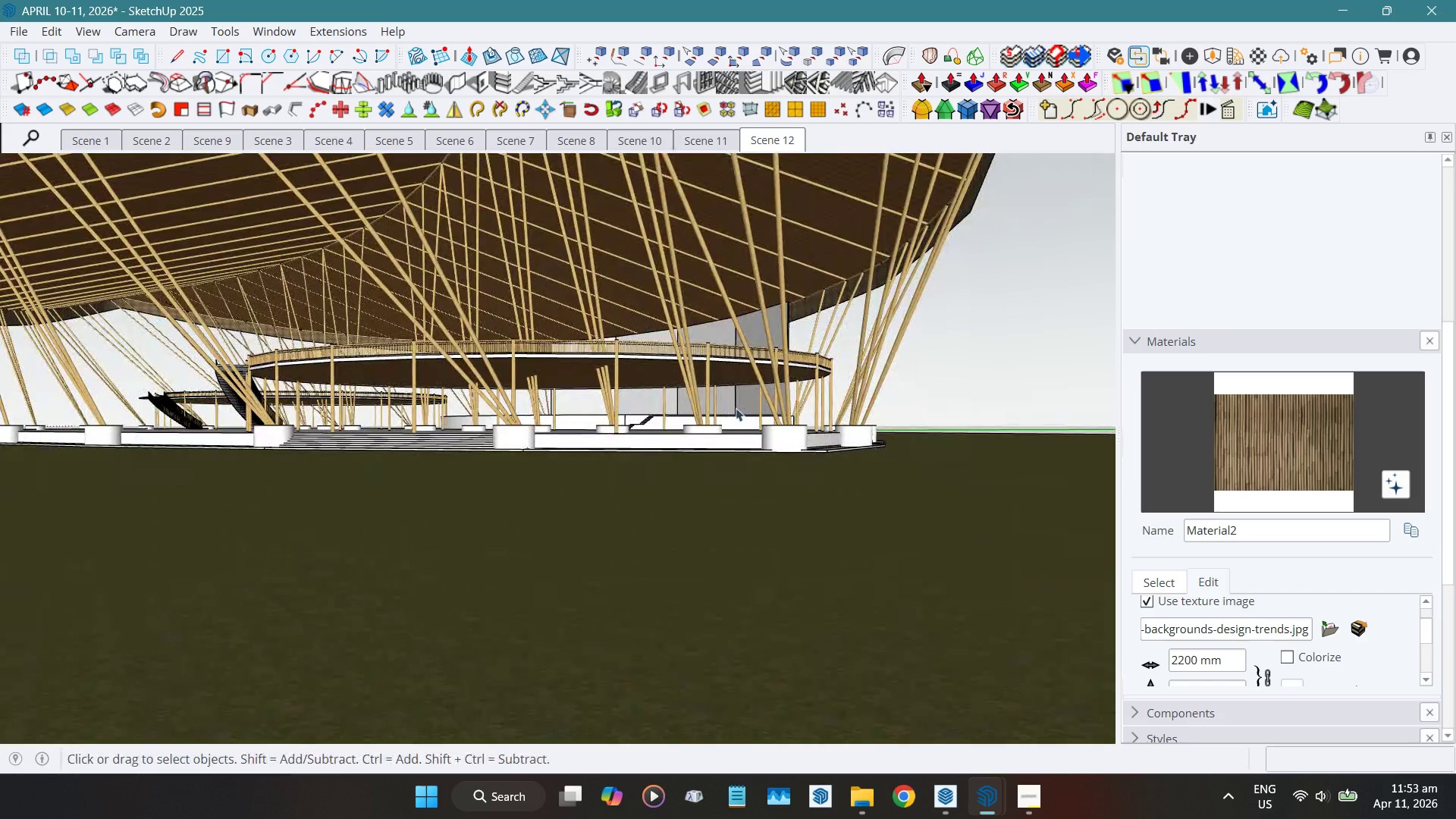 
scroll: coordinate [595, 410], scroll_direction: up, amount: 2.0
 